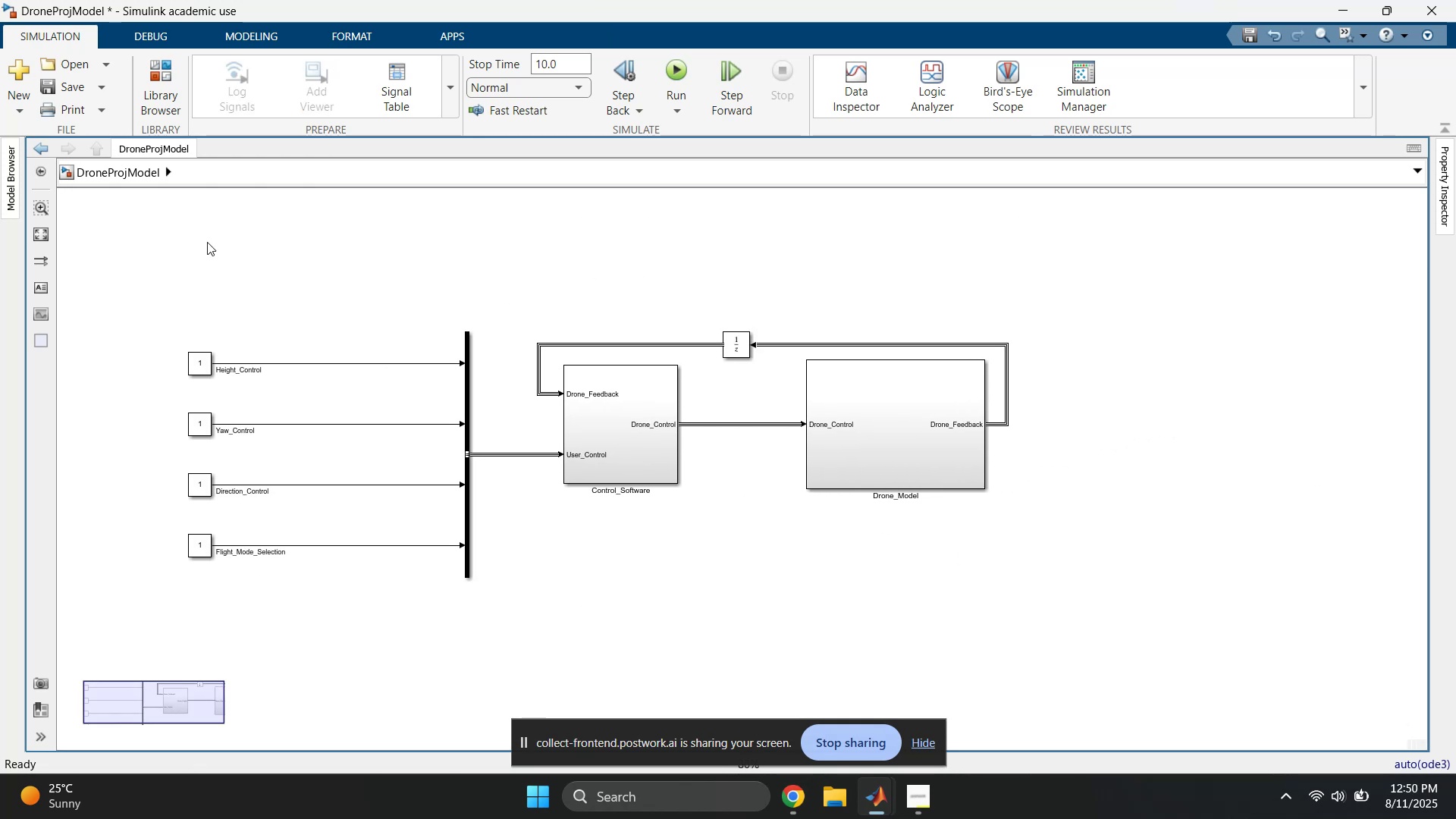 
left_click([111, 176])
 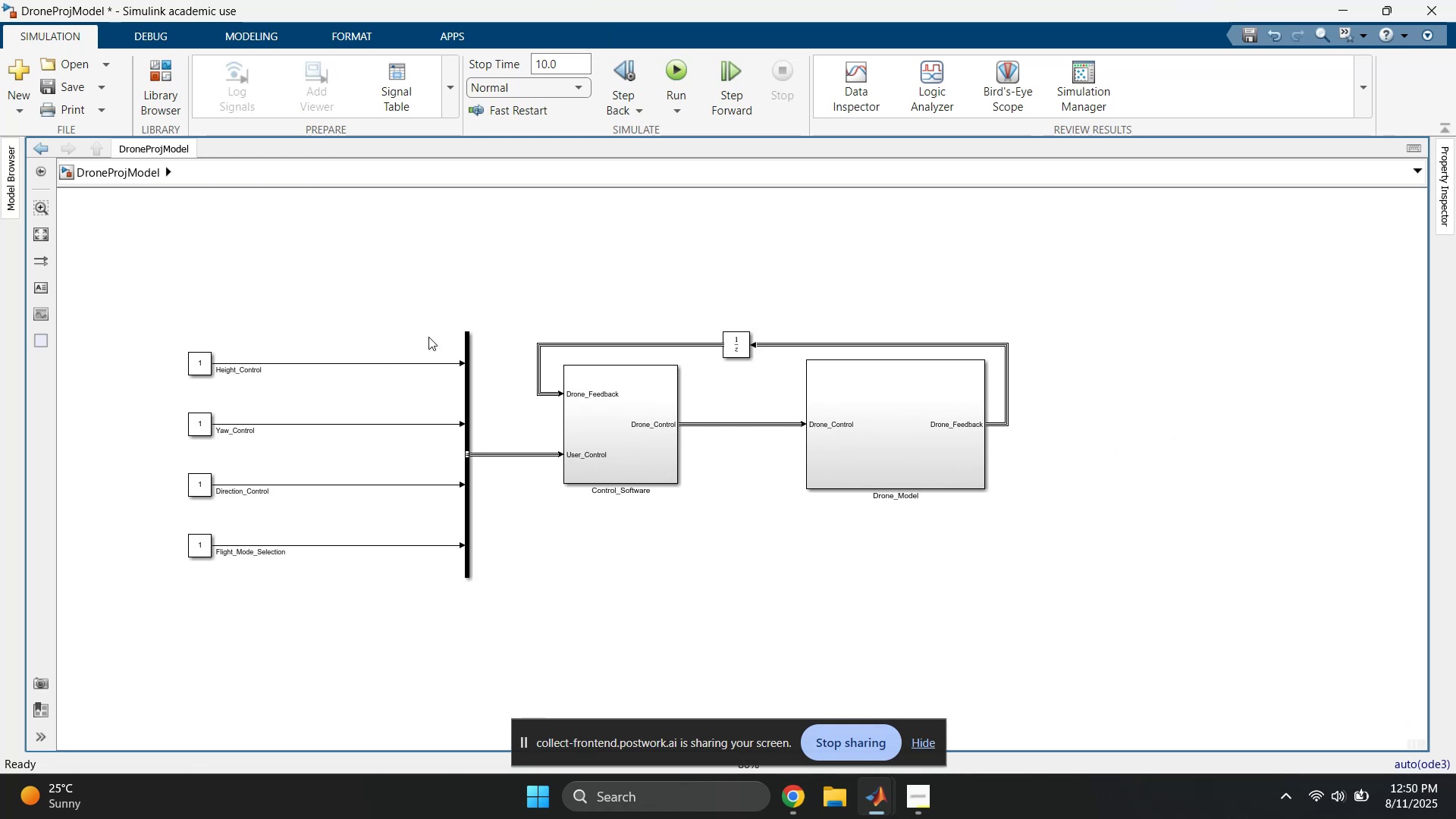 
left_click([332, 291])
 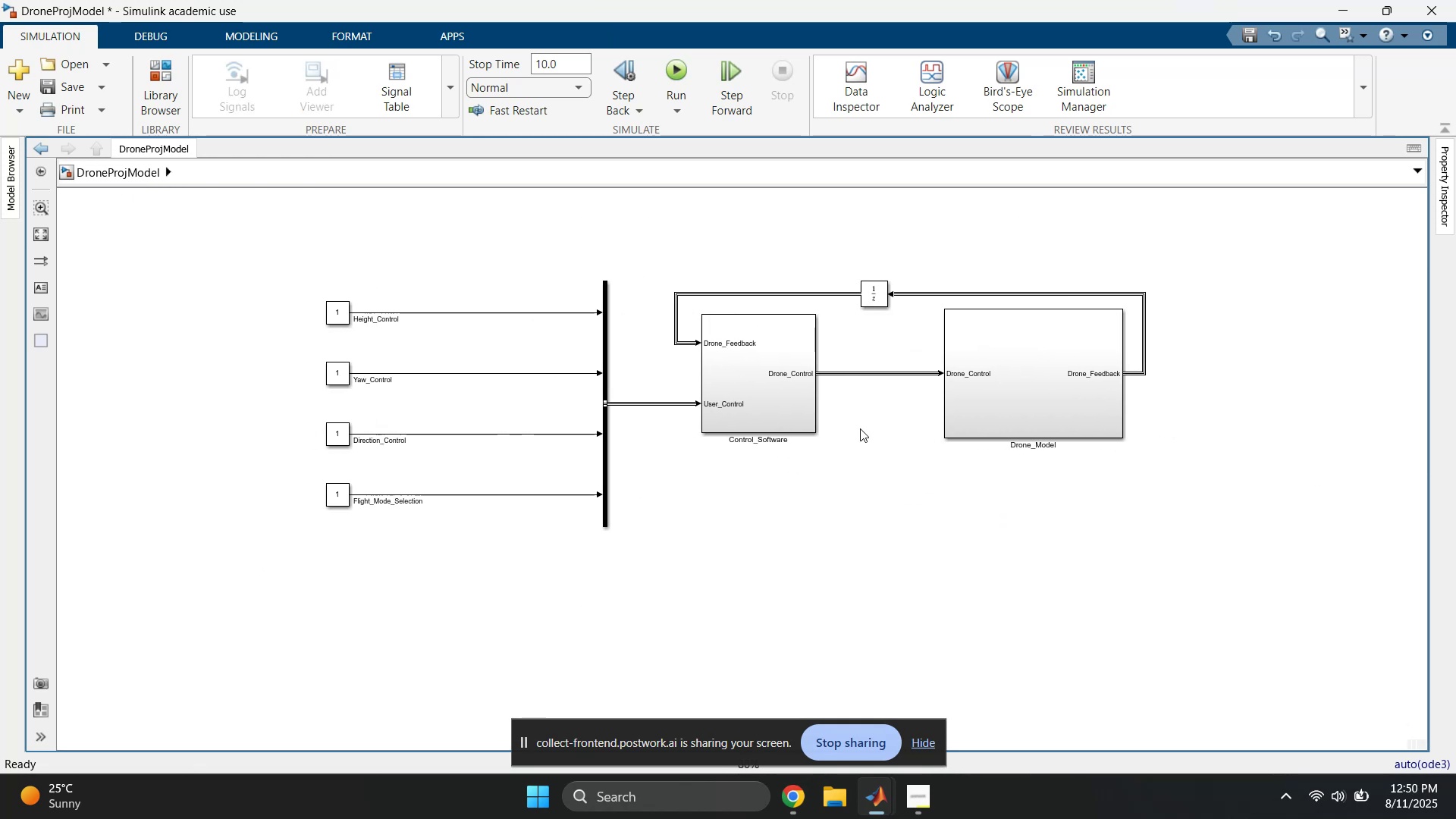 
double_click([756, 400])
 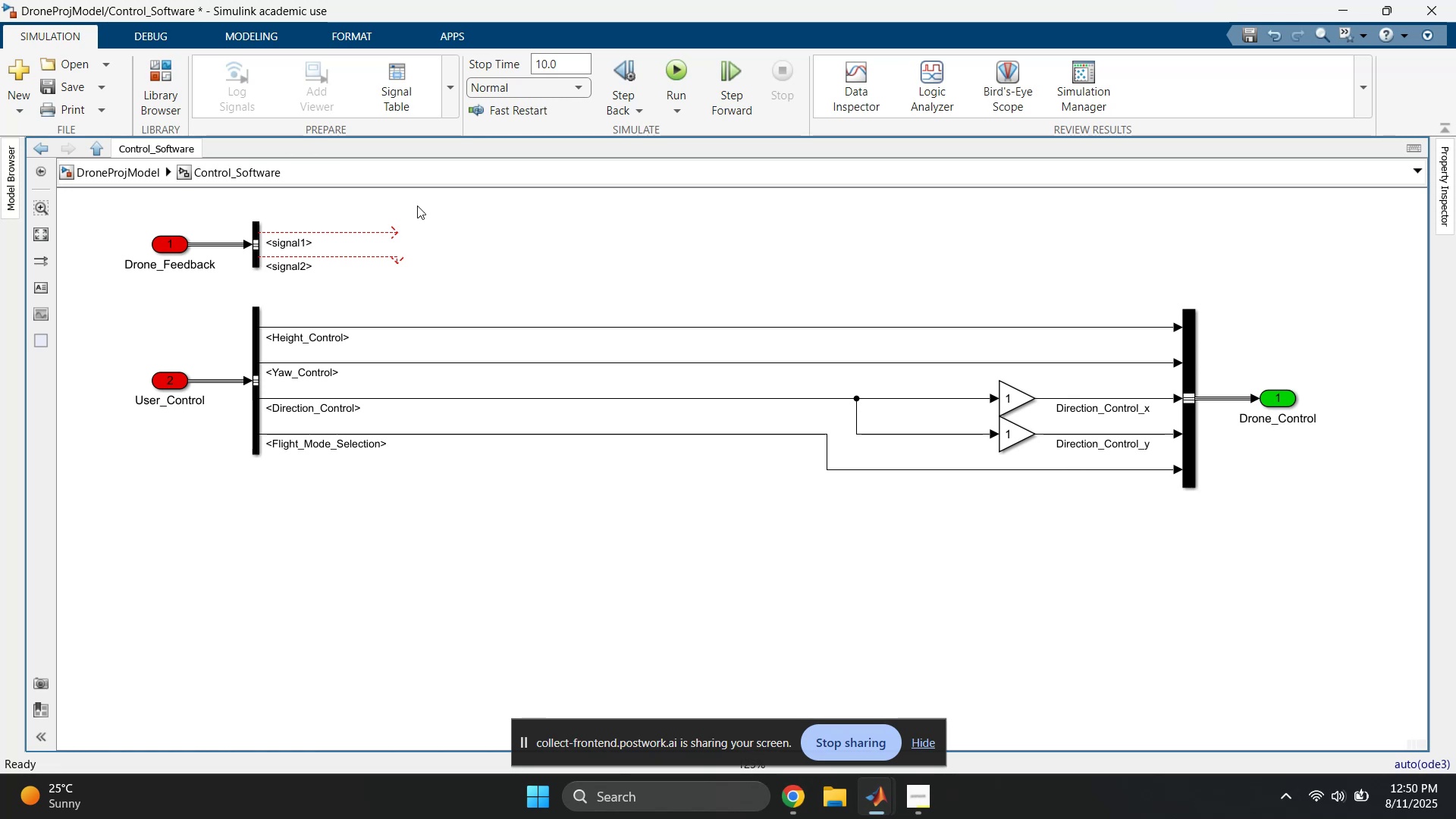 
left_click([99, 168])
 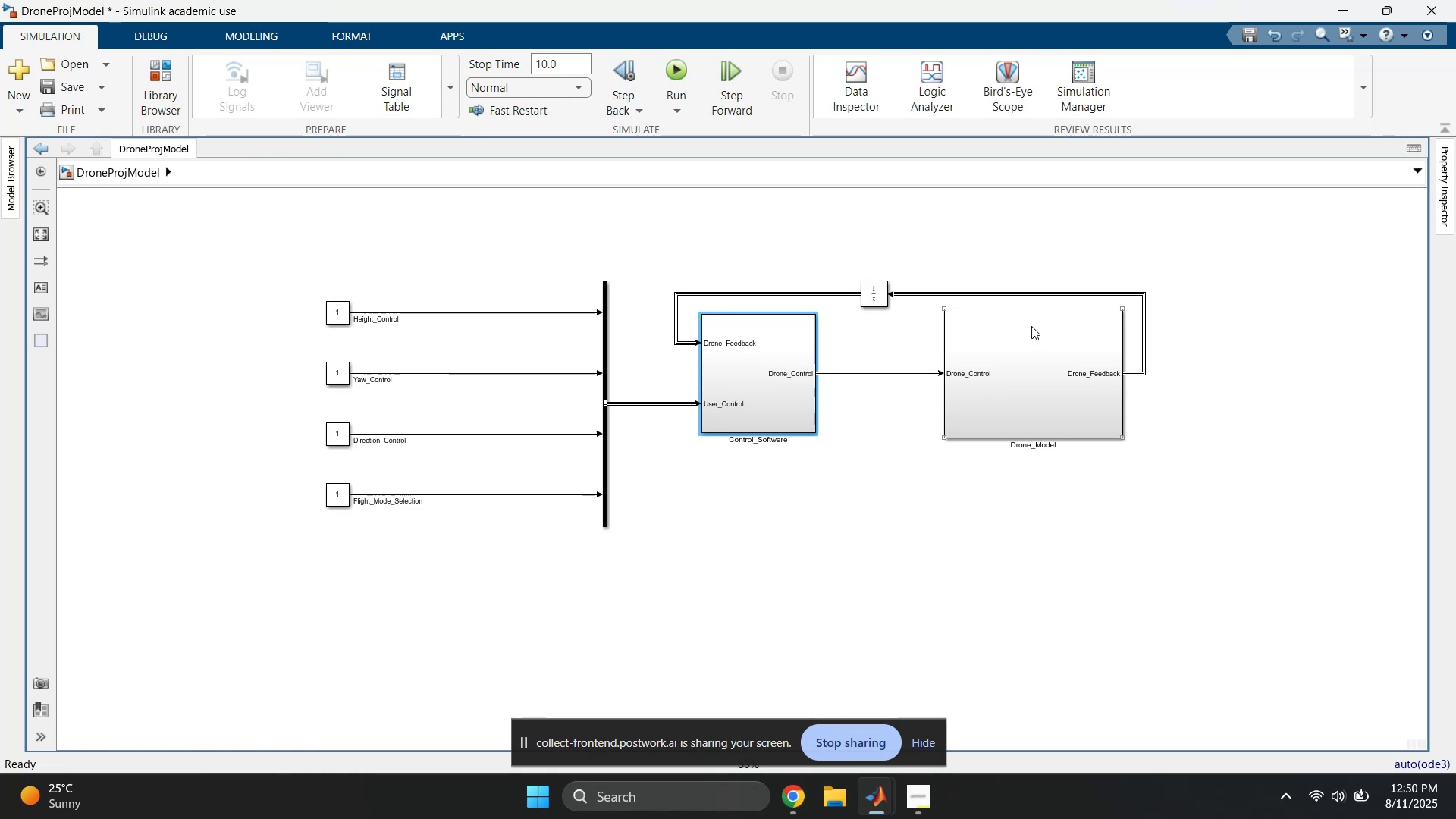 
left_click([1043, 359])
 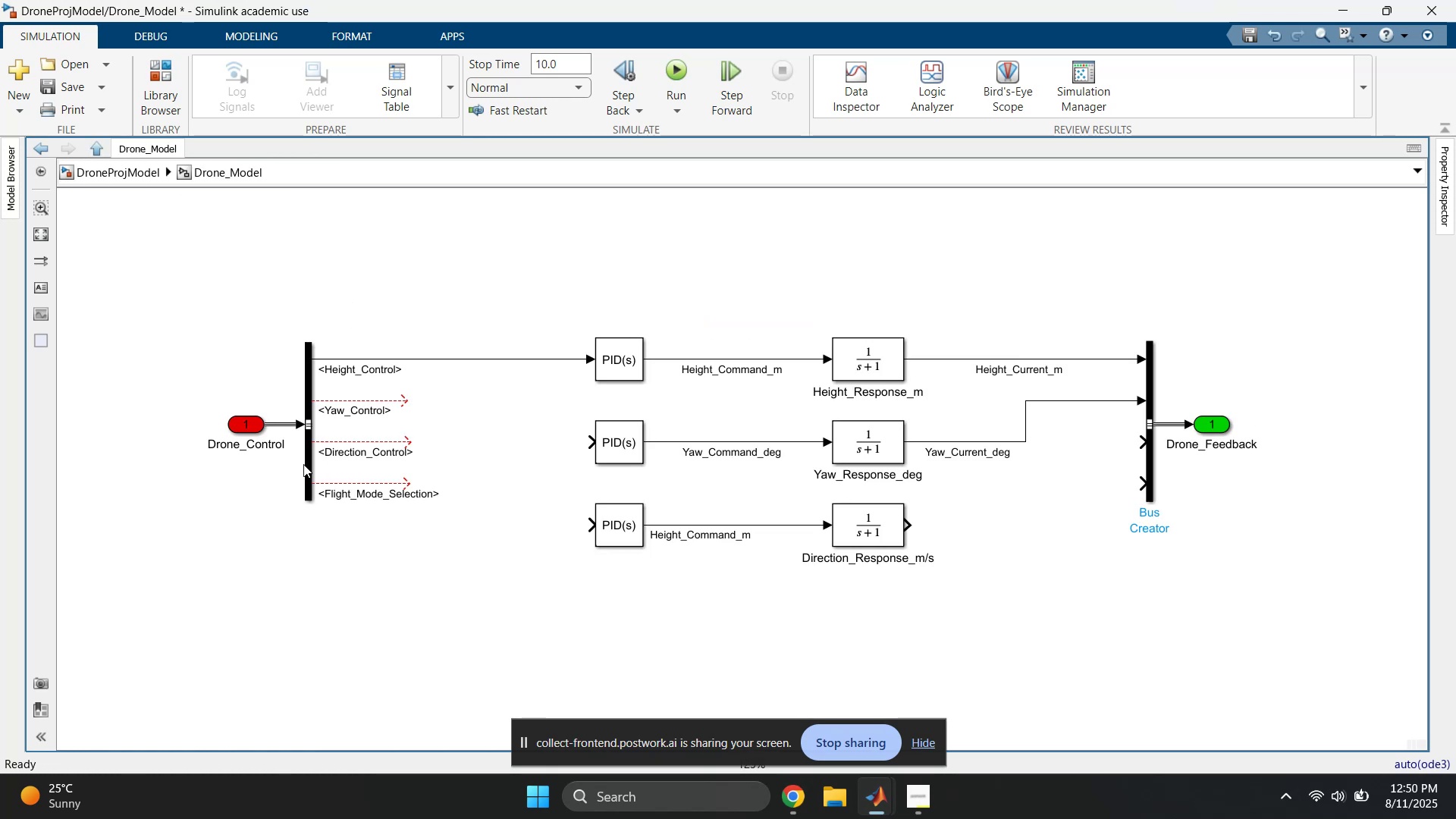 
double_click([307, 464])
 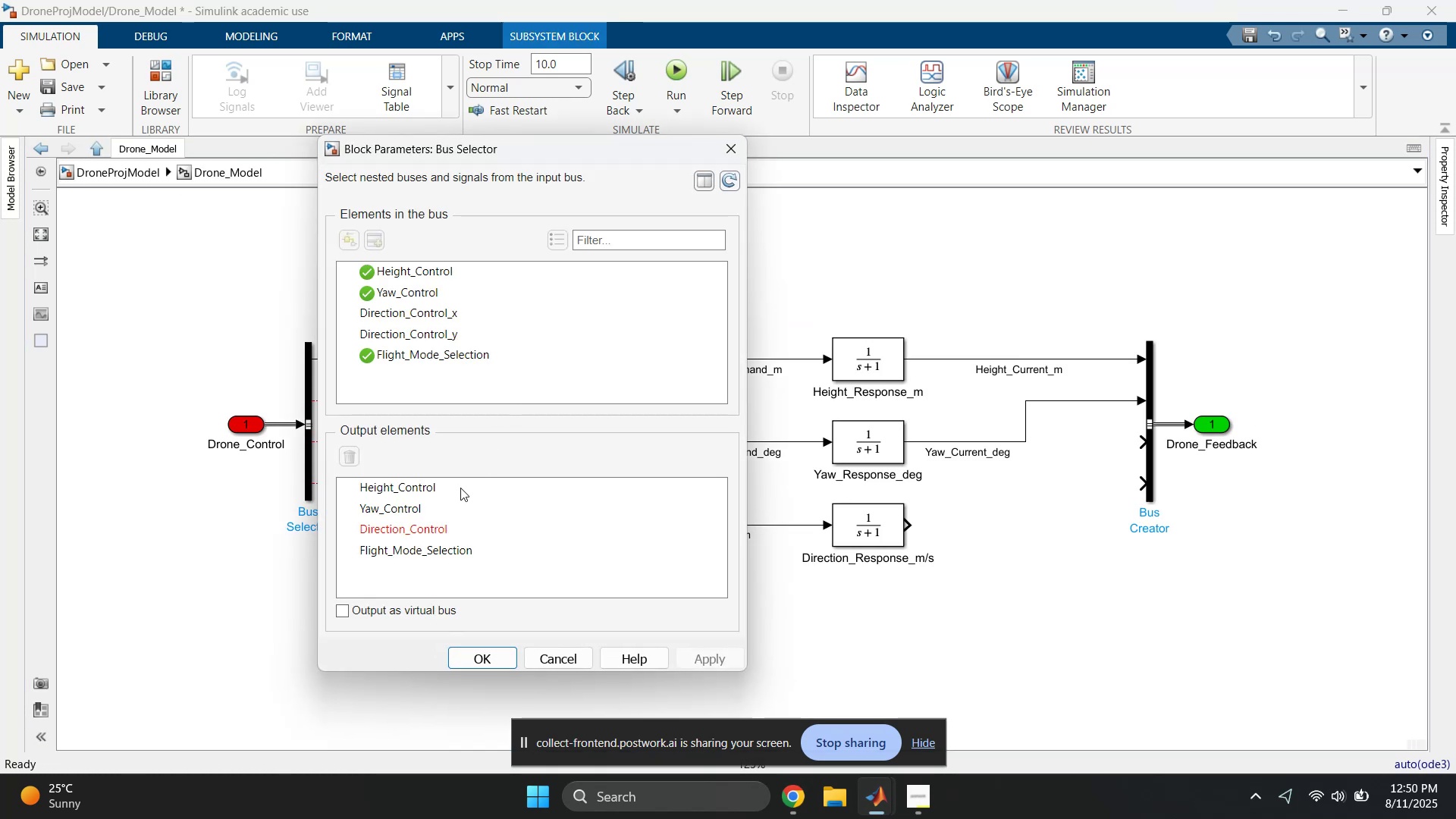 
left_click([415, 532])
 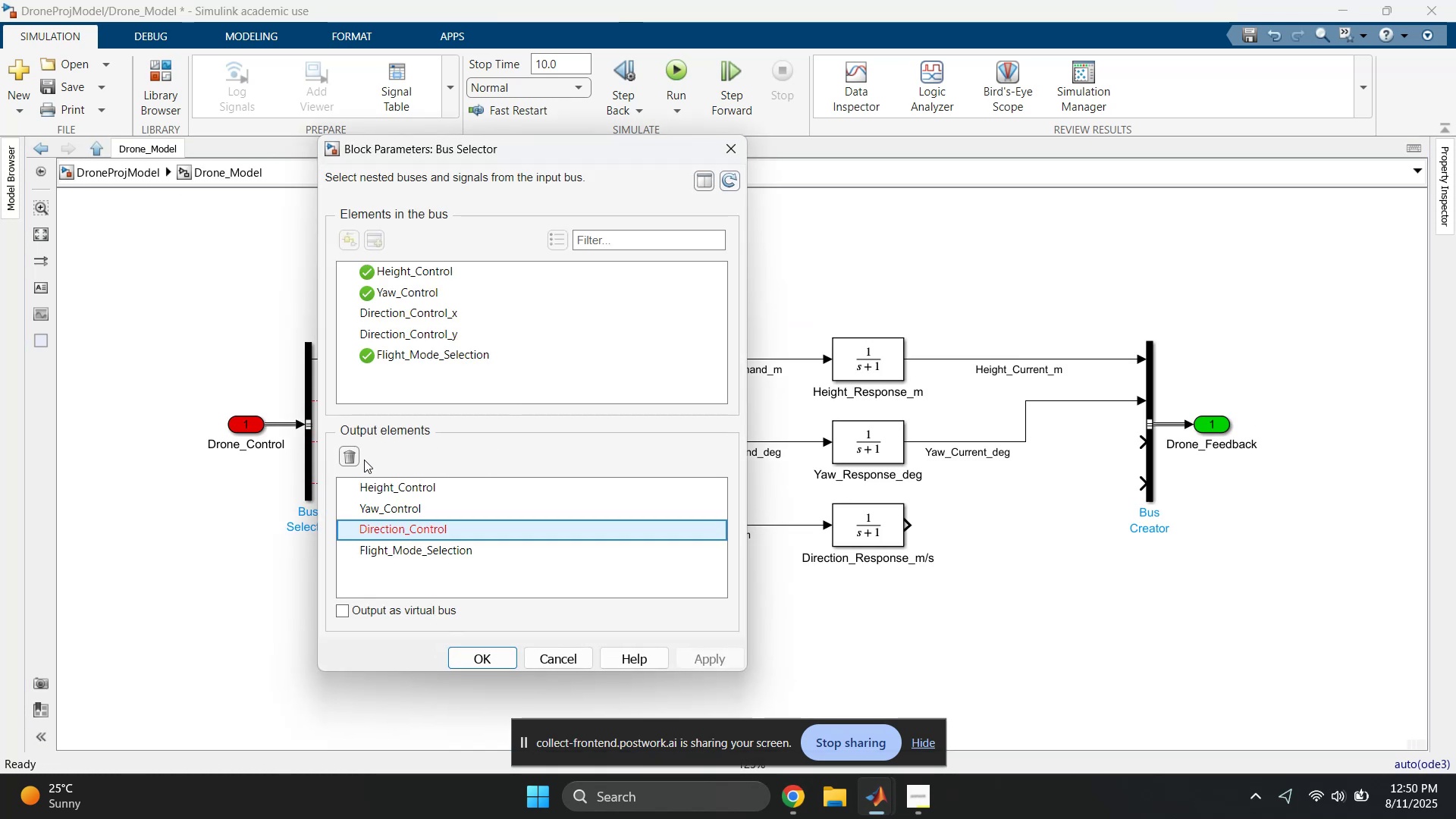 
left_click([353, 451])
 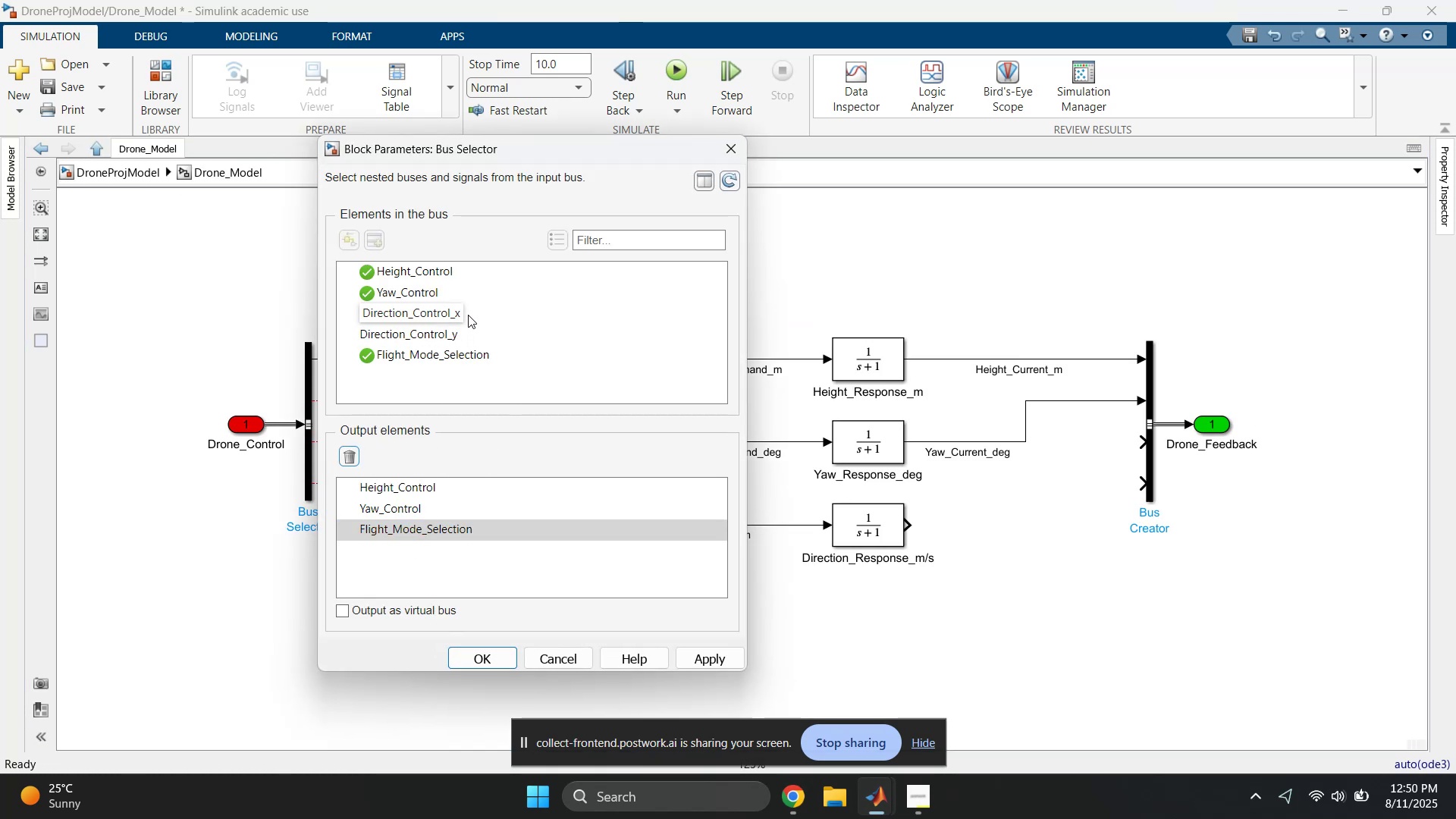 
left_click([468, 315])
 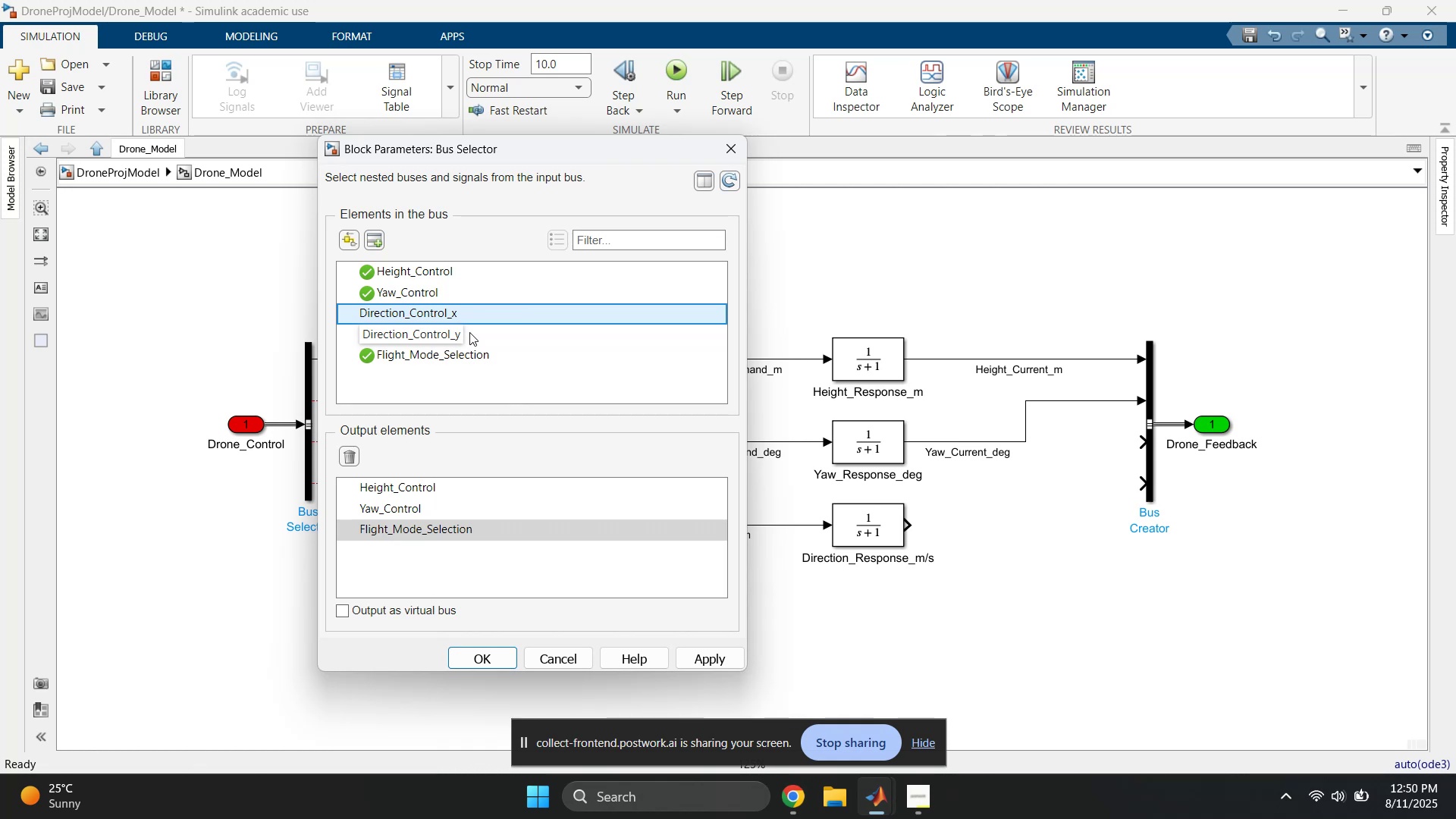 
hold_key(key=ControlLeft, duration=0.5)
left_click([469, 332])
 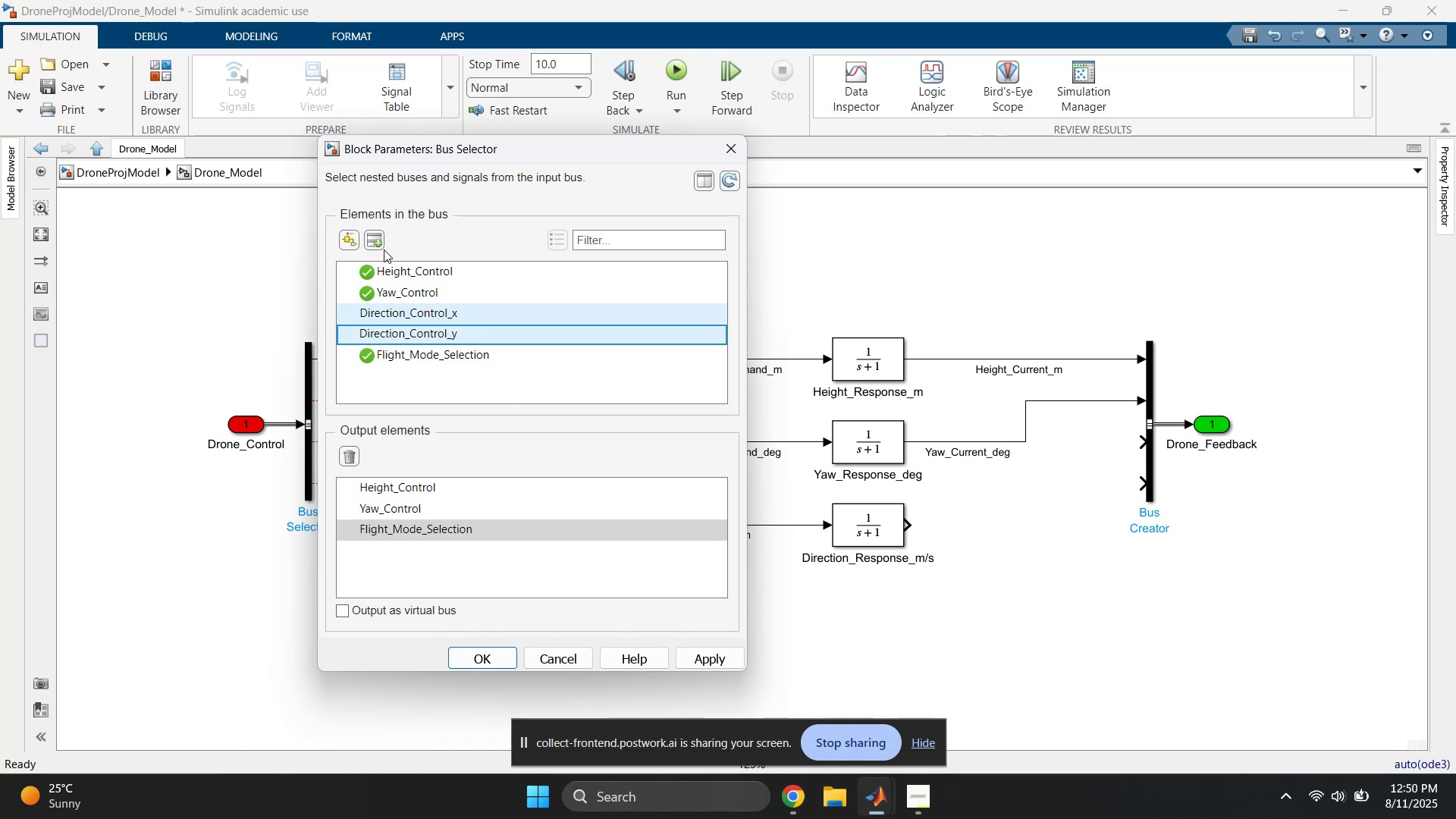 
left_click([375, 243])
 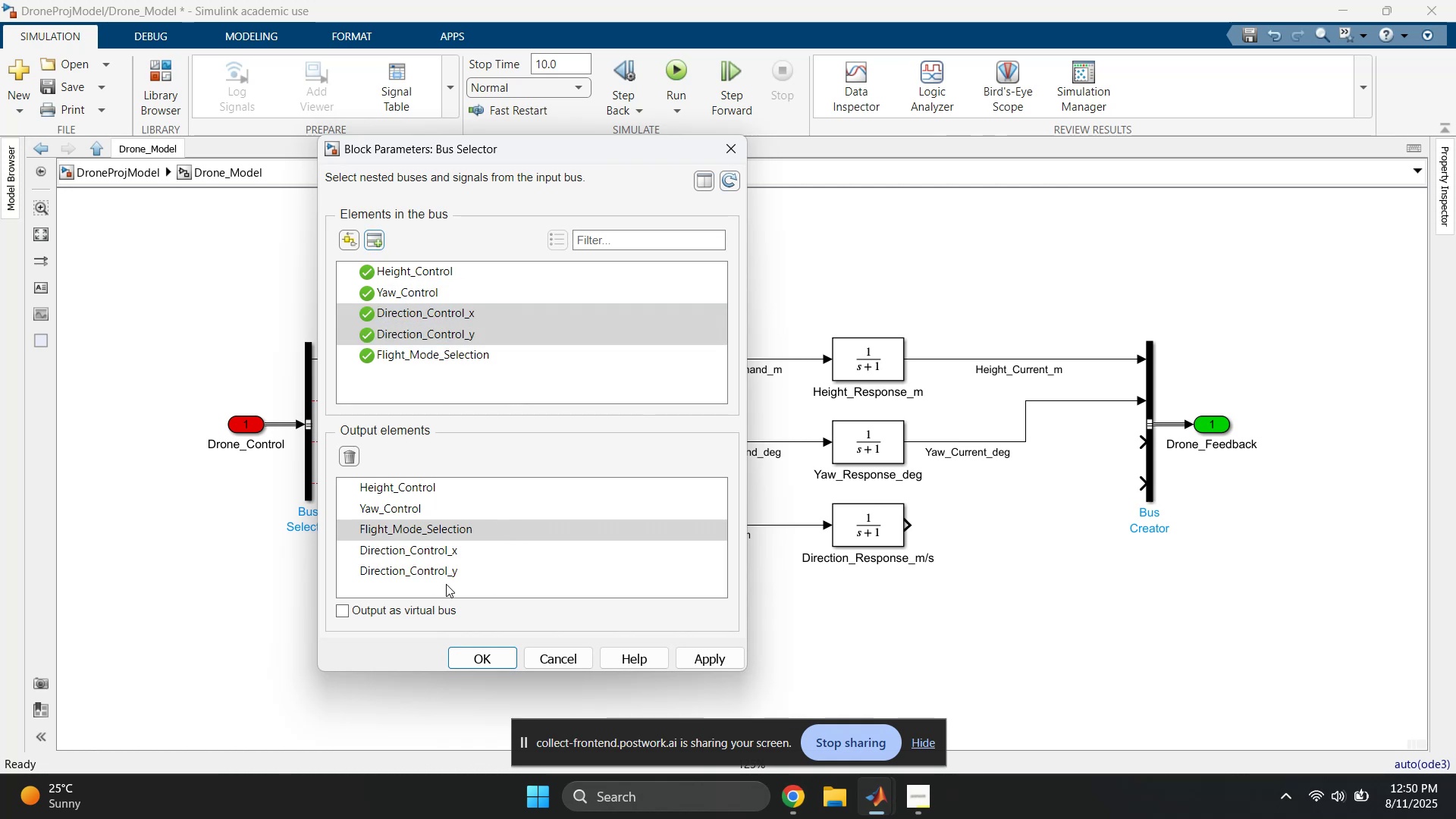 
double_click([440, 564])
 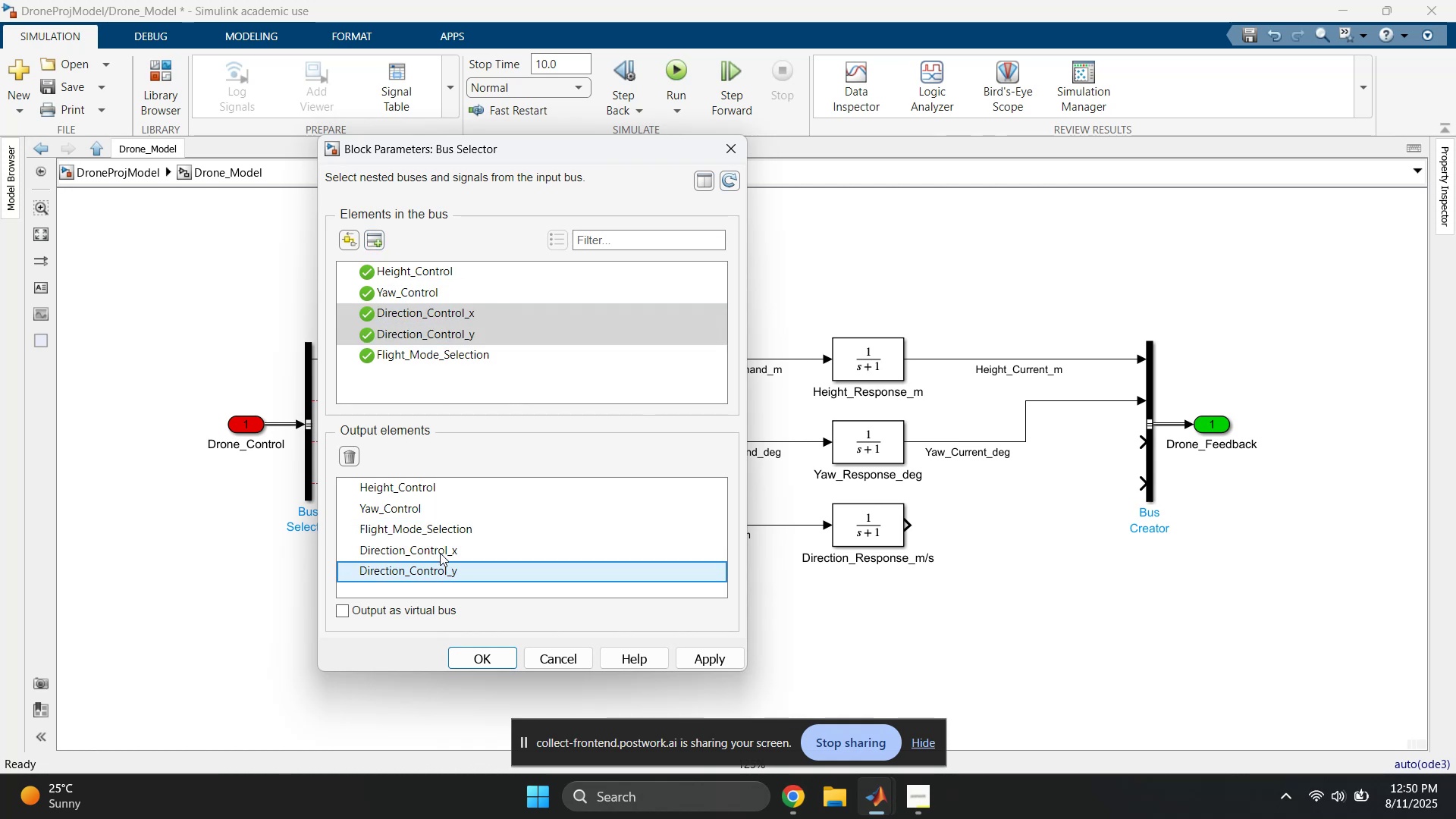 
triple_click([440, 551])
 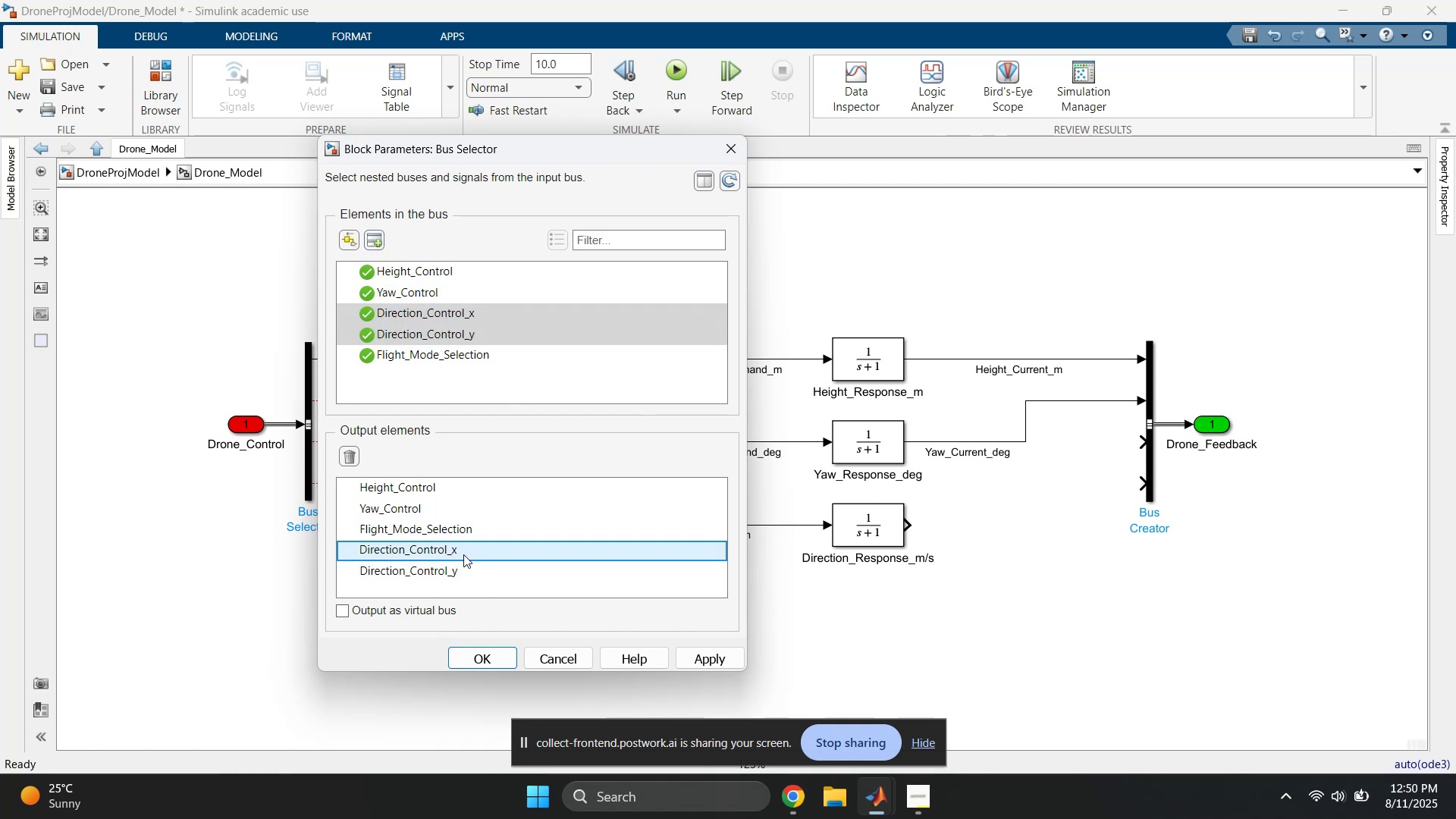 
left_click_drag(start_coordinate=[463, 554], to_coordinate=[462, 516])
 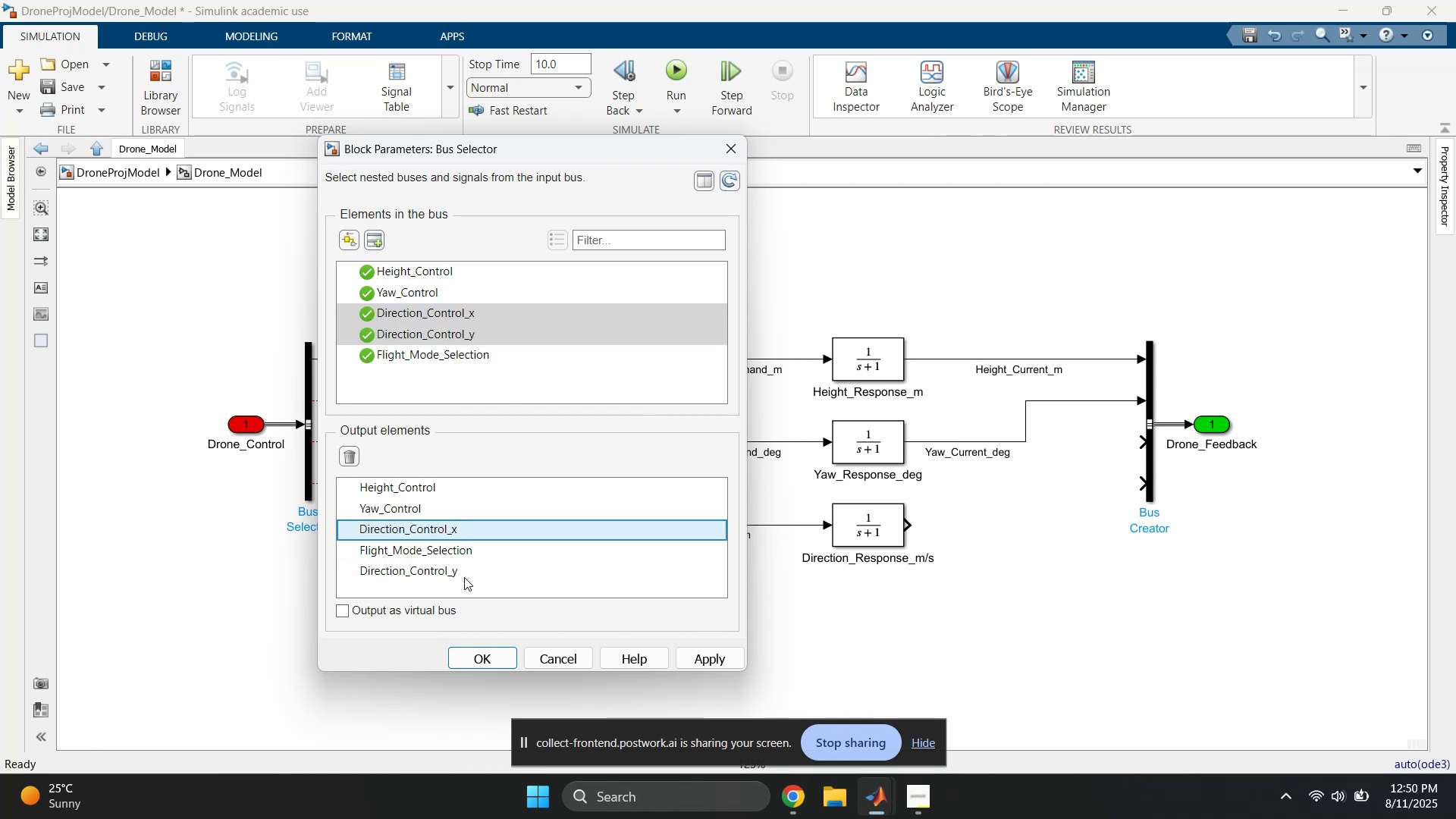 
left_click_drag(start_coordinate=[463, 570], to_coordinate=[468, 539])
 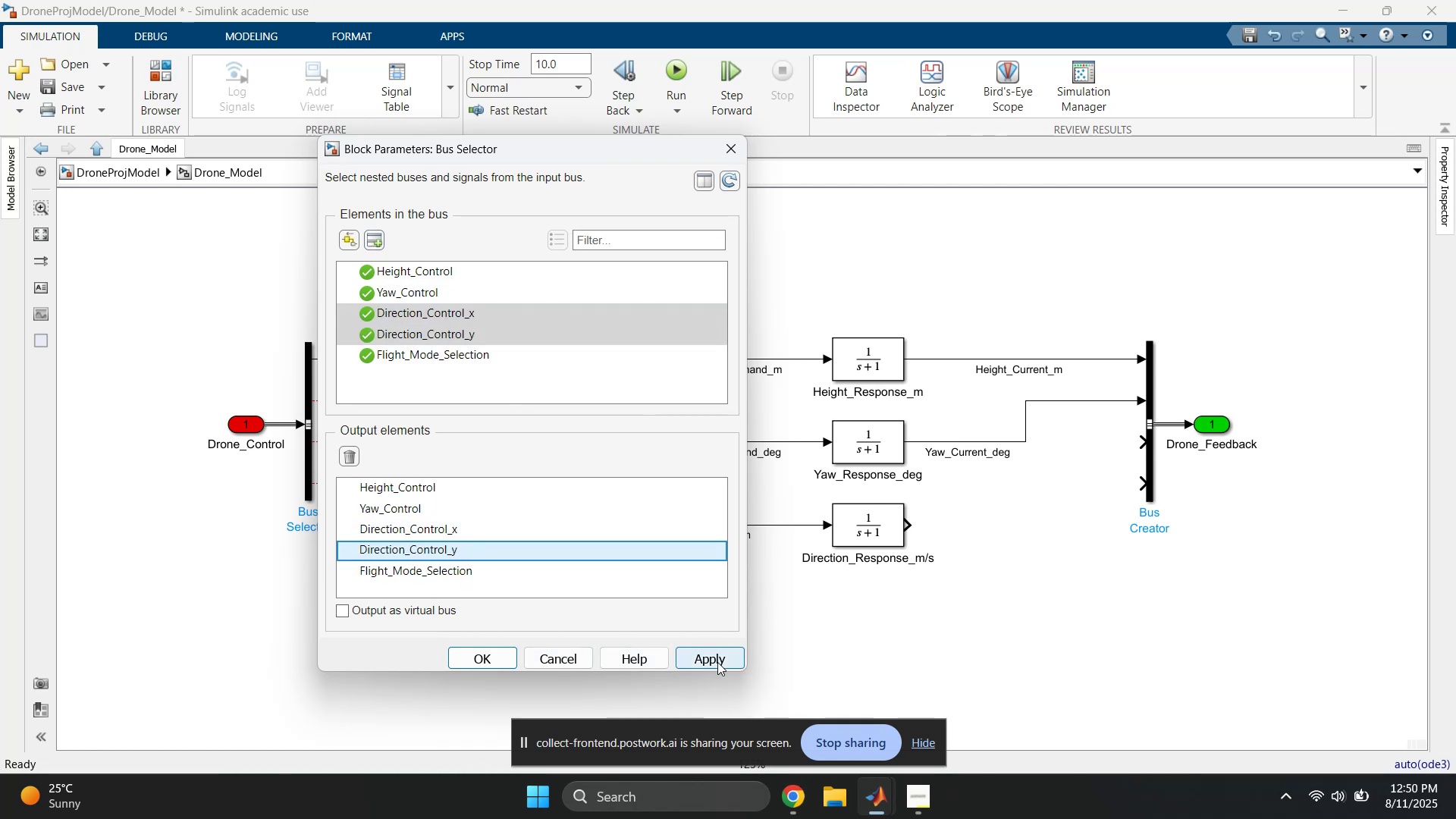 
left_click([717, 662])
 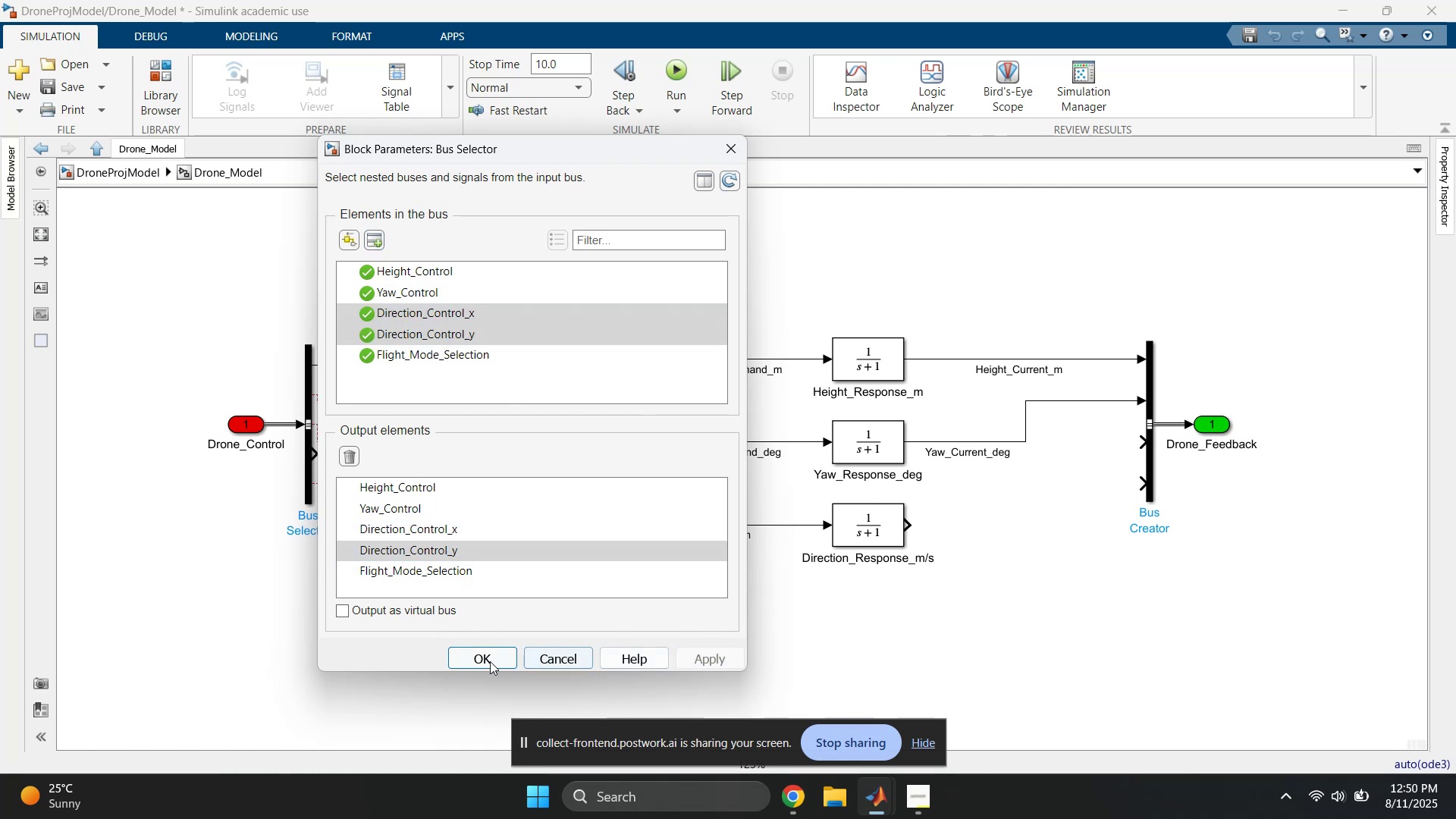 
left_click([482, 659])
 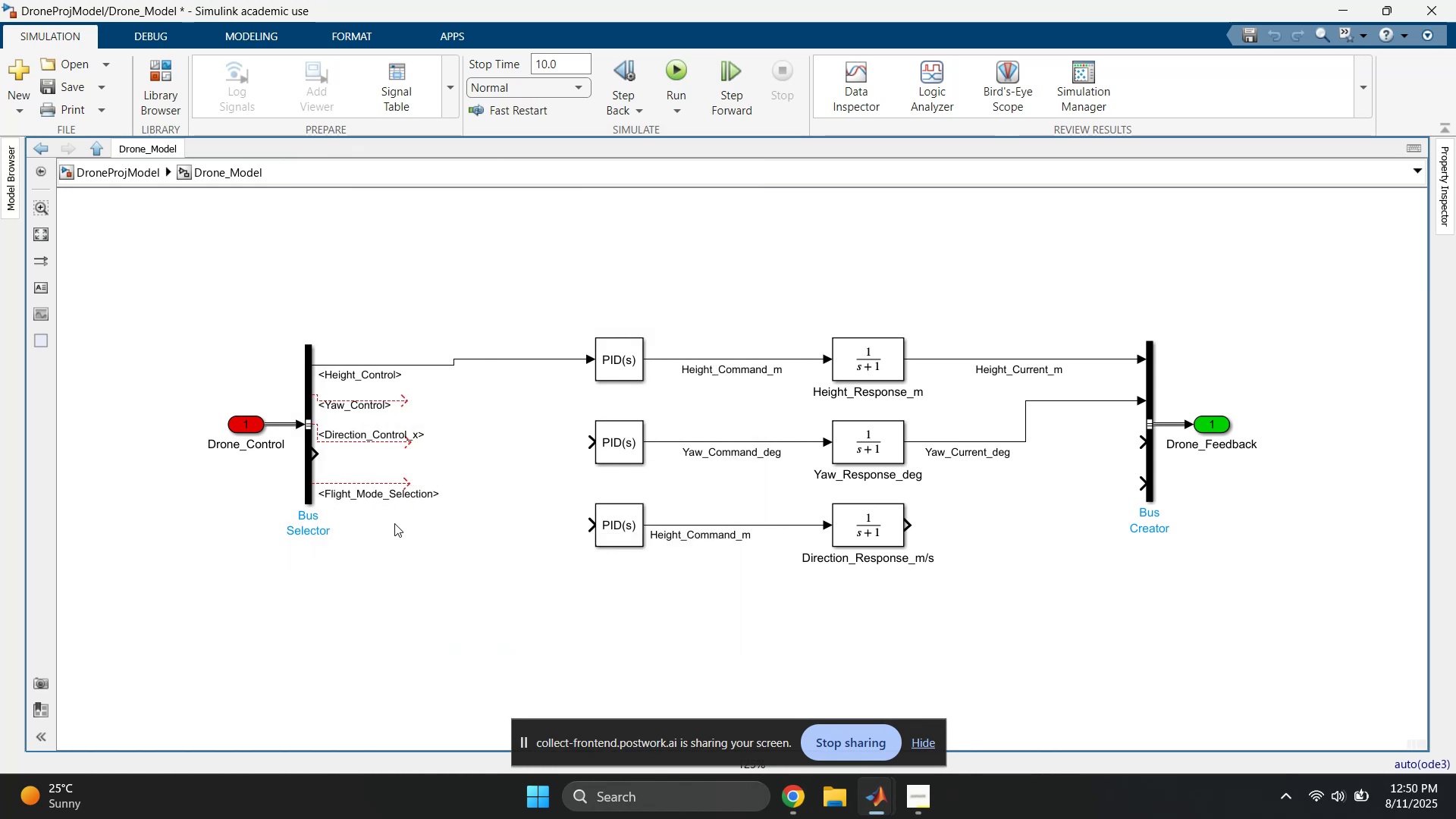 
left_click([422, 476])
 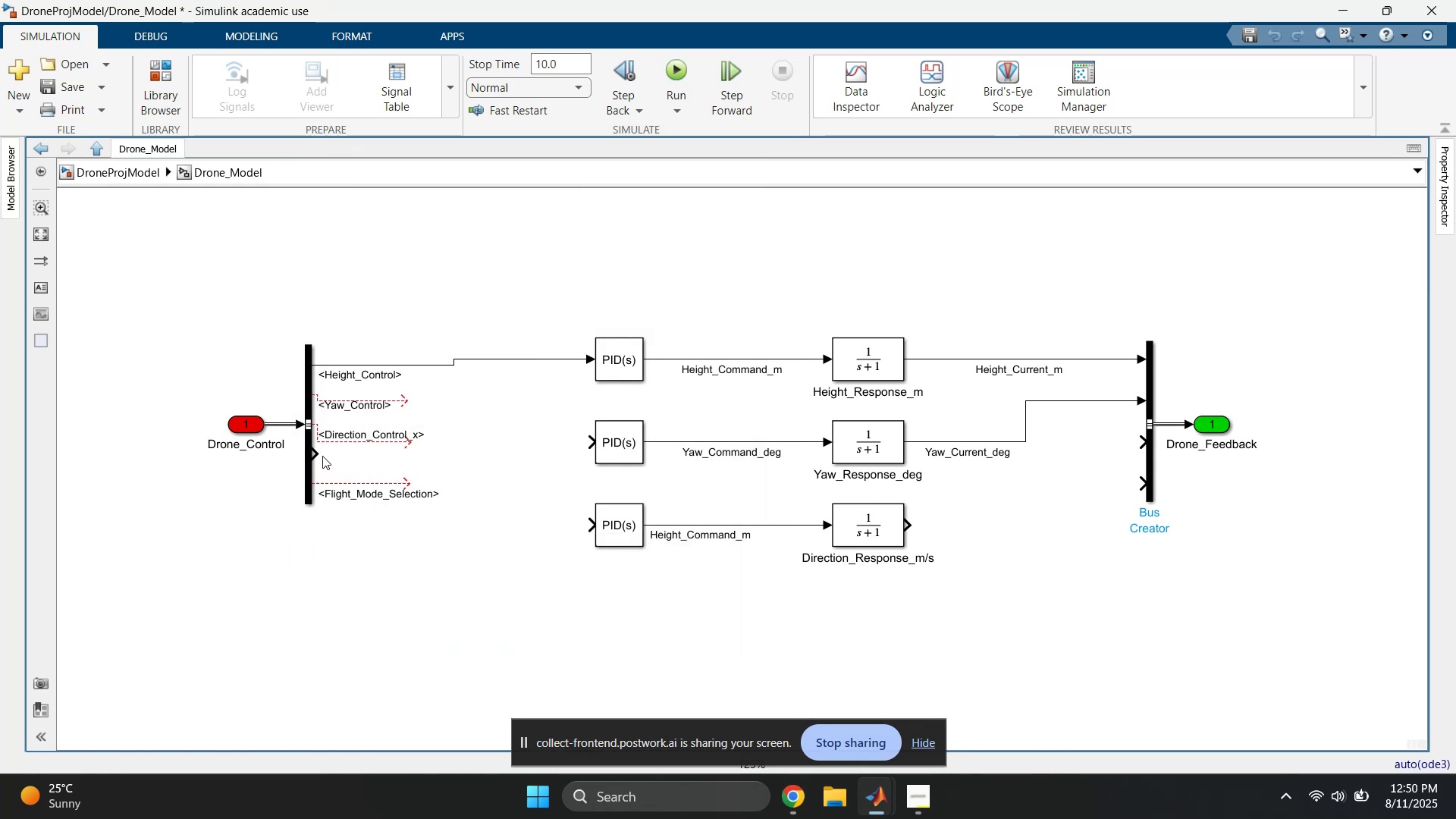 
left_click_drag(start_coordinate=[316, 456], to_coordinate=[413, 461])
 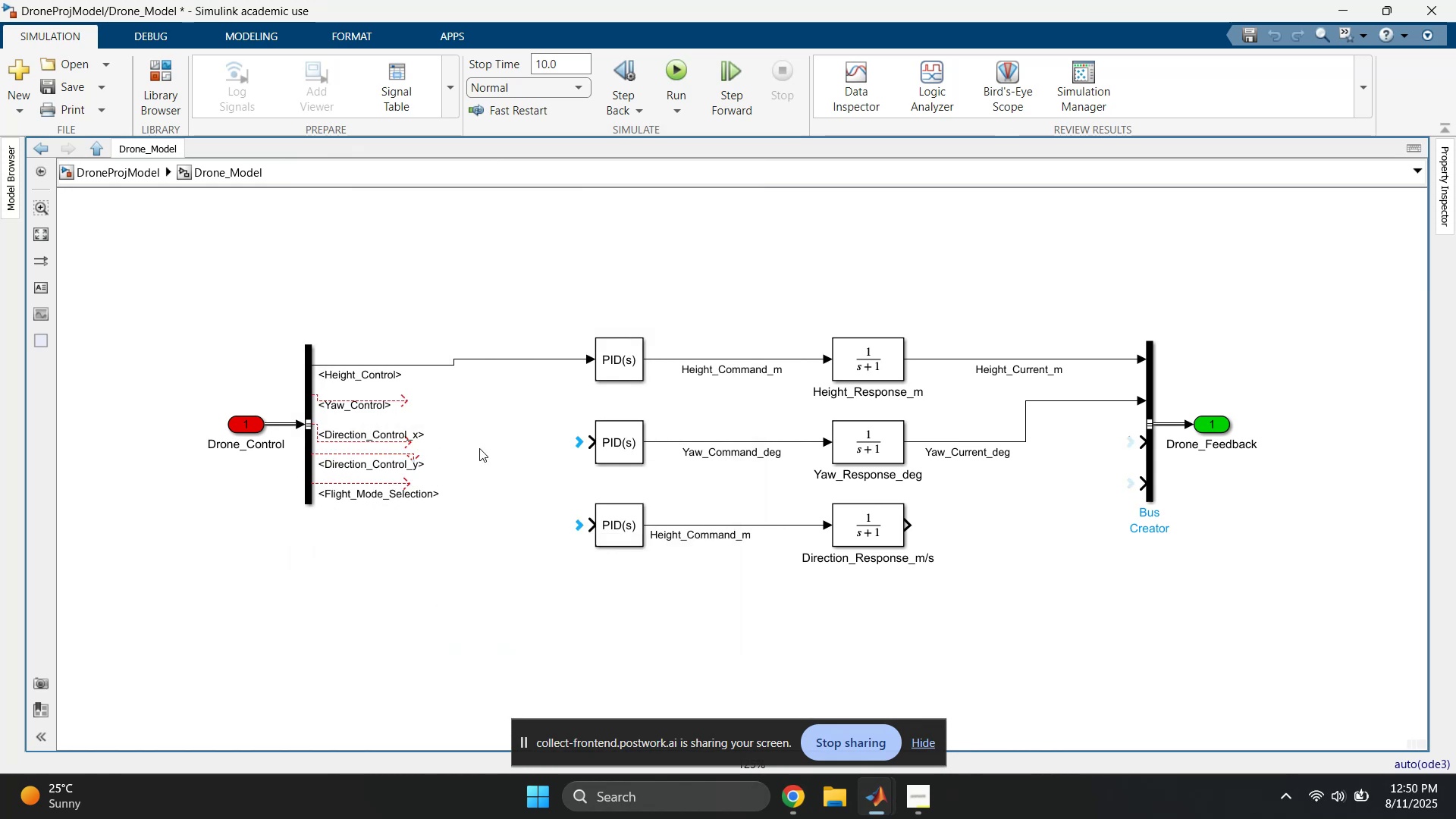 
left_click([479, 448])
 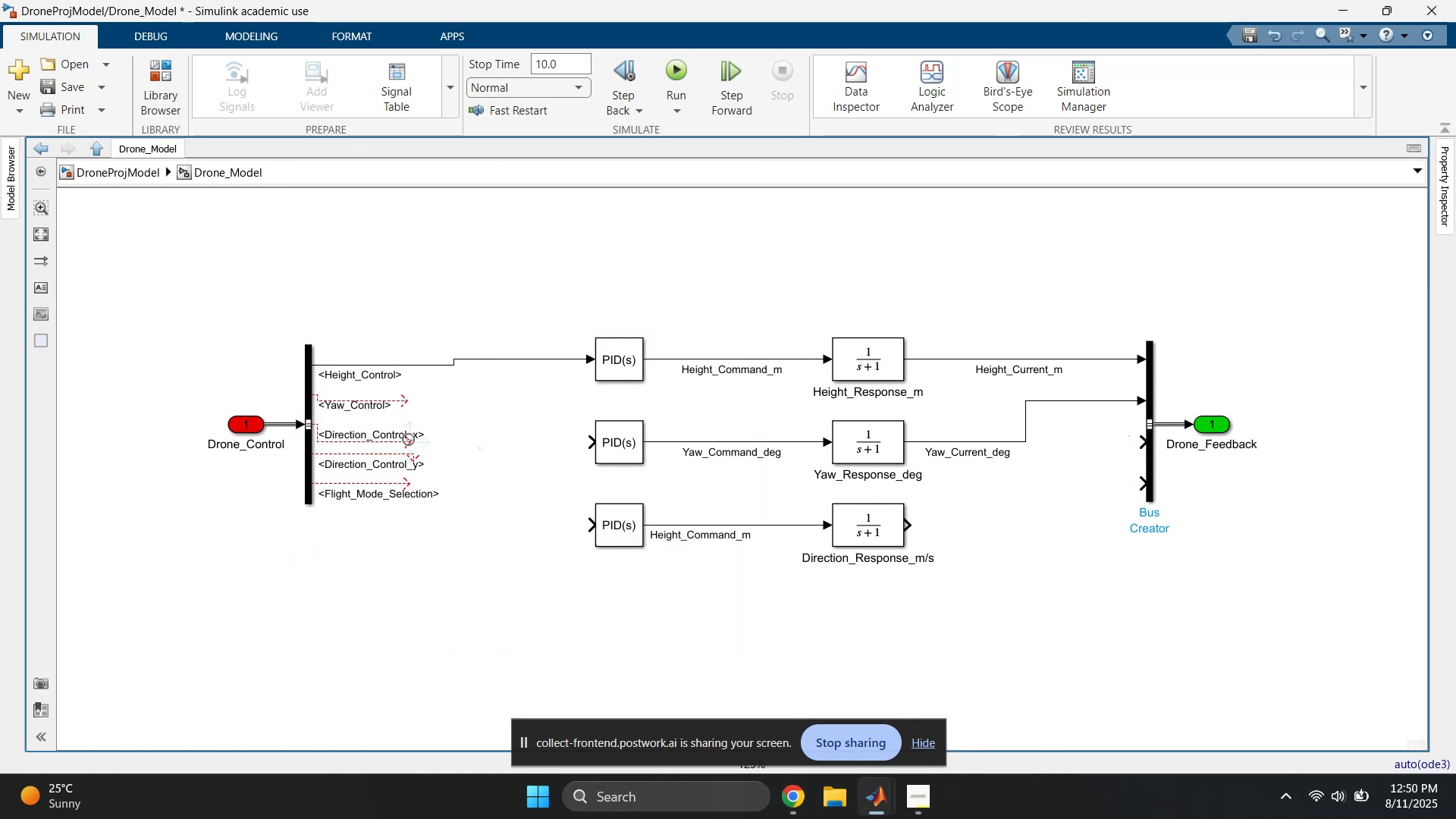 
left_click_drag(start_coordinate=[408, 440], to_coordinate=[412, 428])
 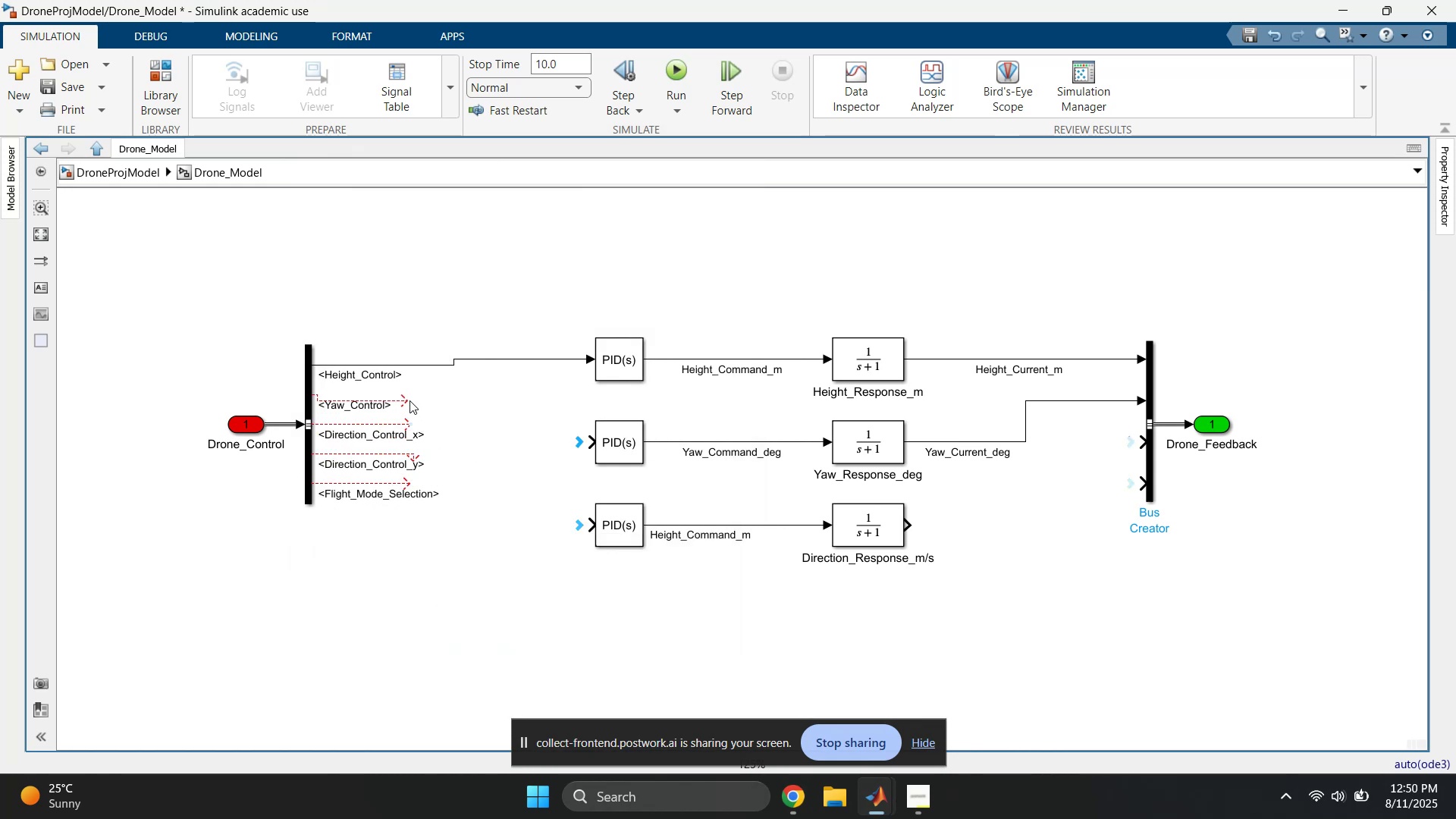 
left_click_drag(start_coordinate=[402, 399], to_coordinate=[427, 400])
 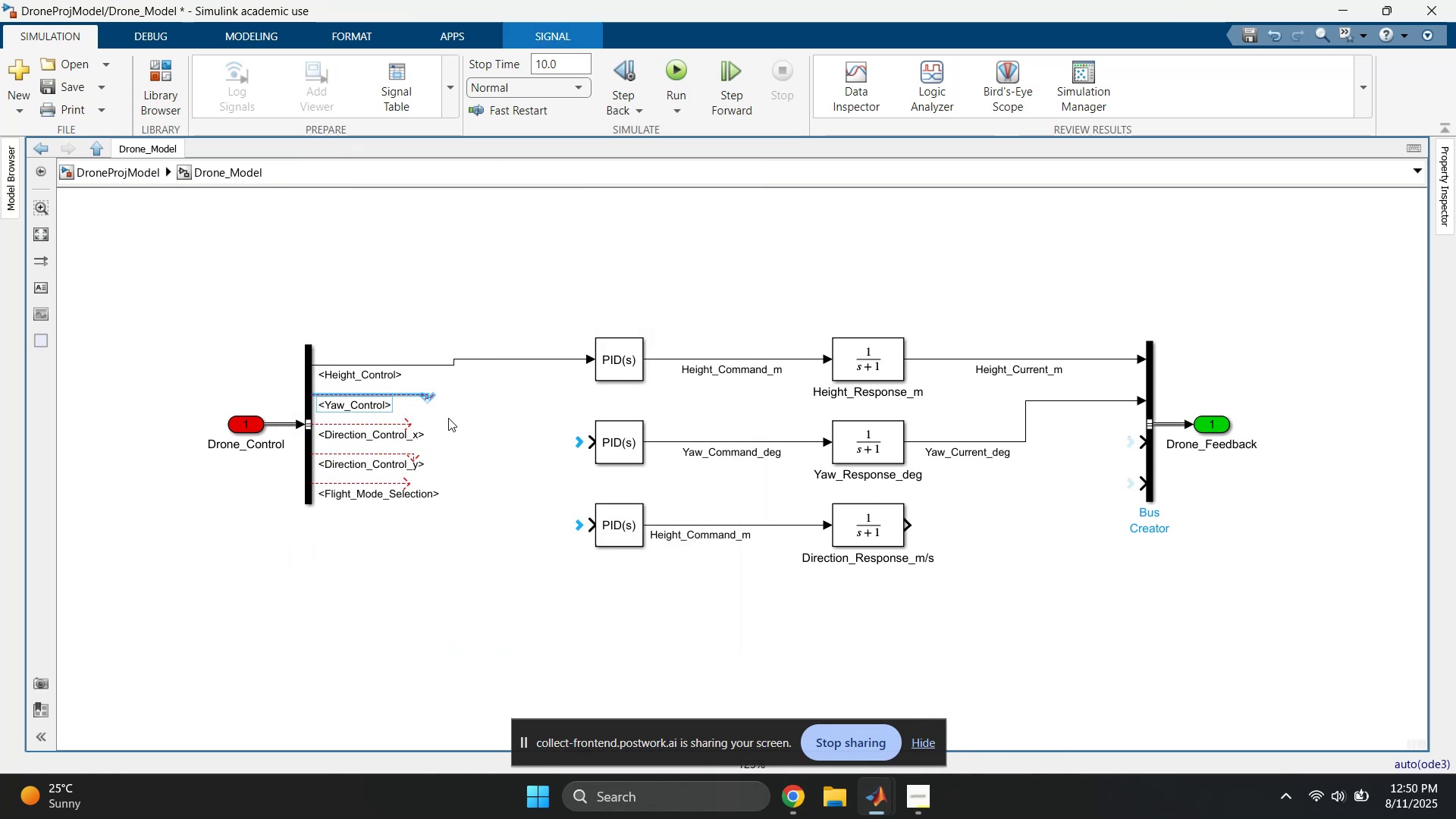 
left_click([468, 408])
 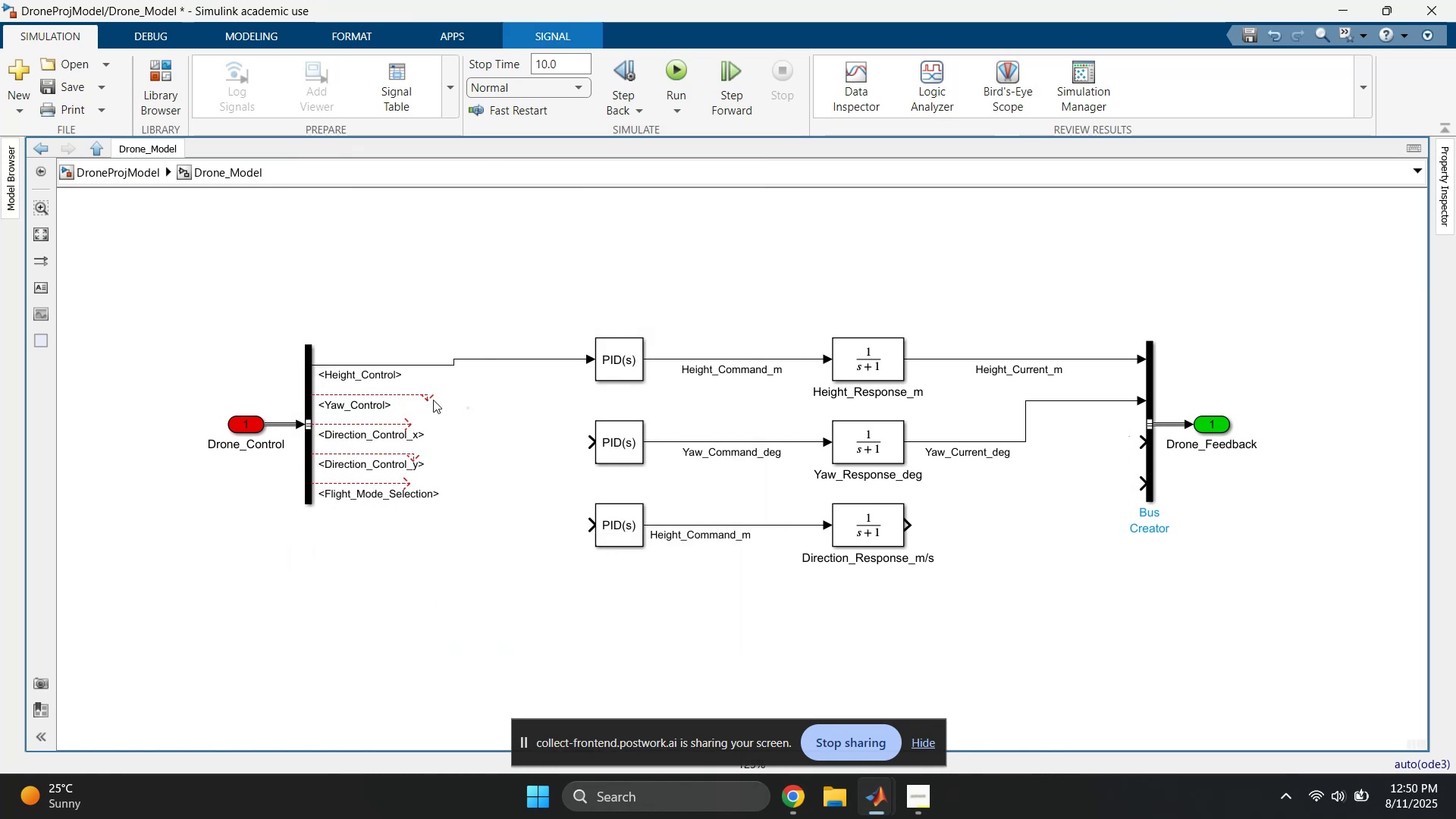 
left_click_drag(start_coordinate=[429, 399], to_coordinate=[417, 391])
 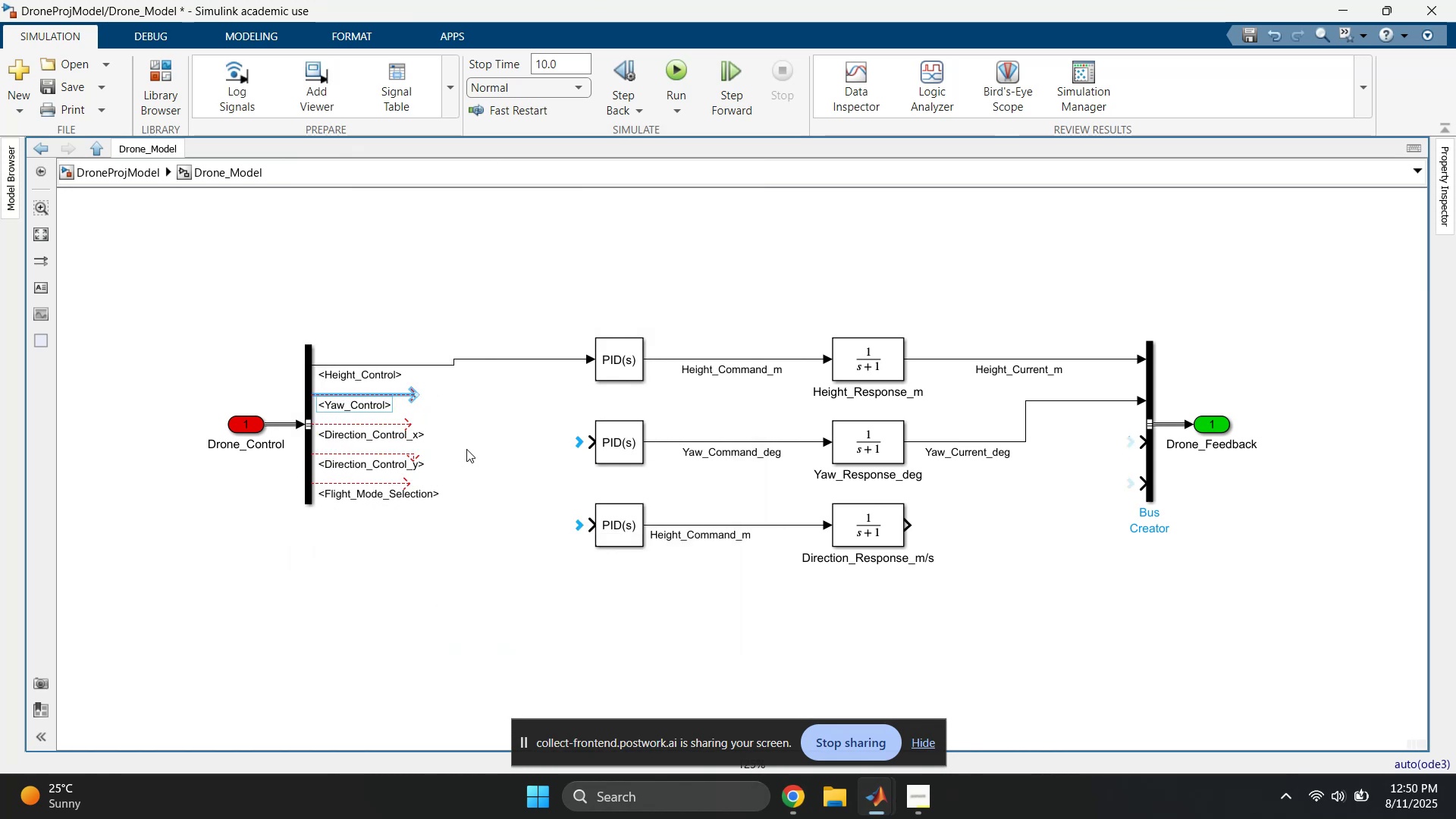 
left_click([468, 449])
 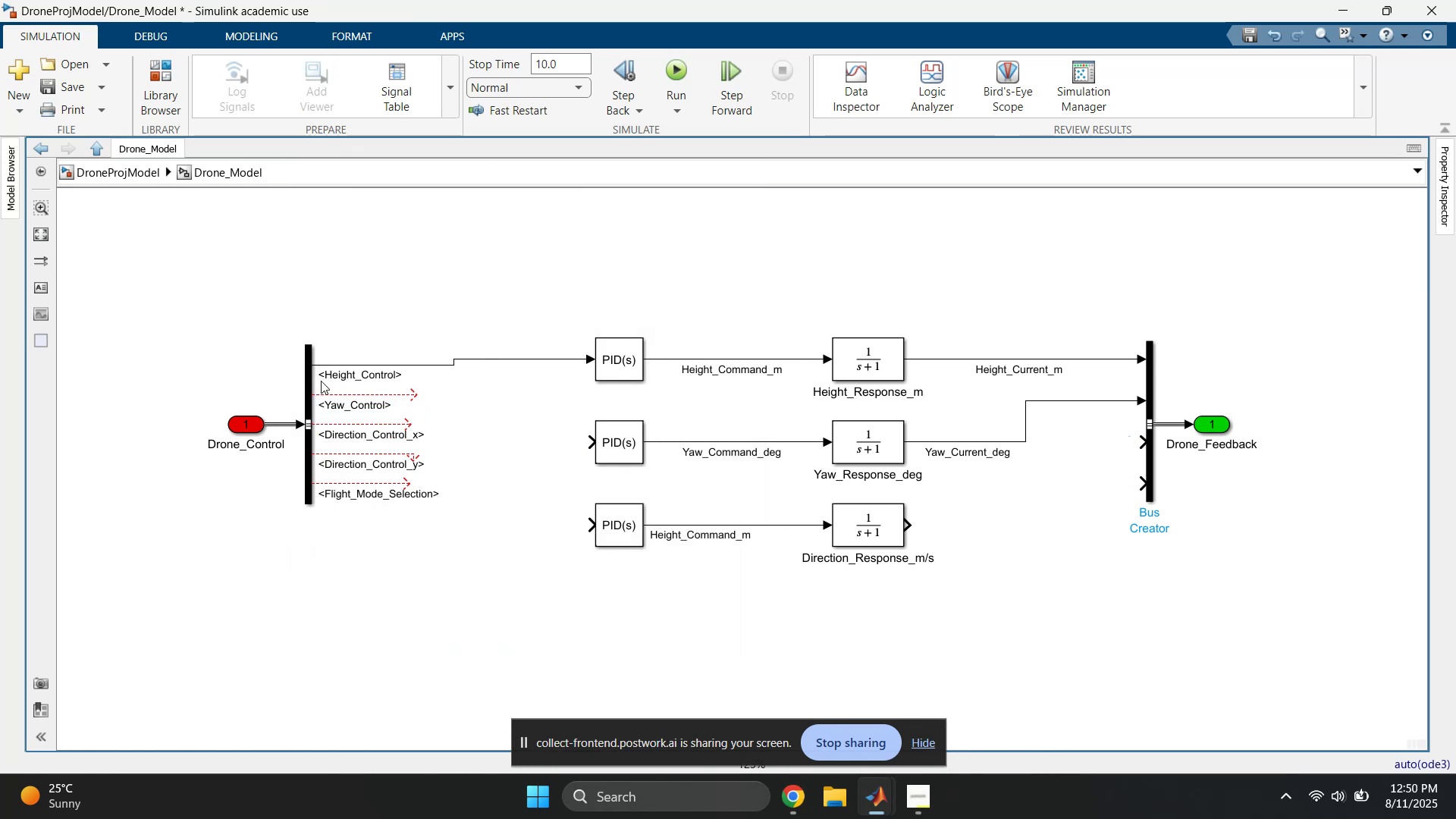 
left_click_drag(start_coordinate=[161, 349], to_coordinate=[368, 594])
 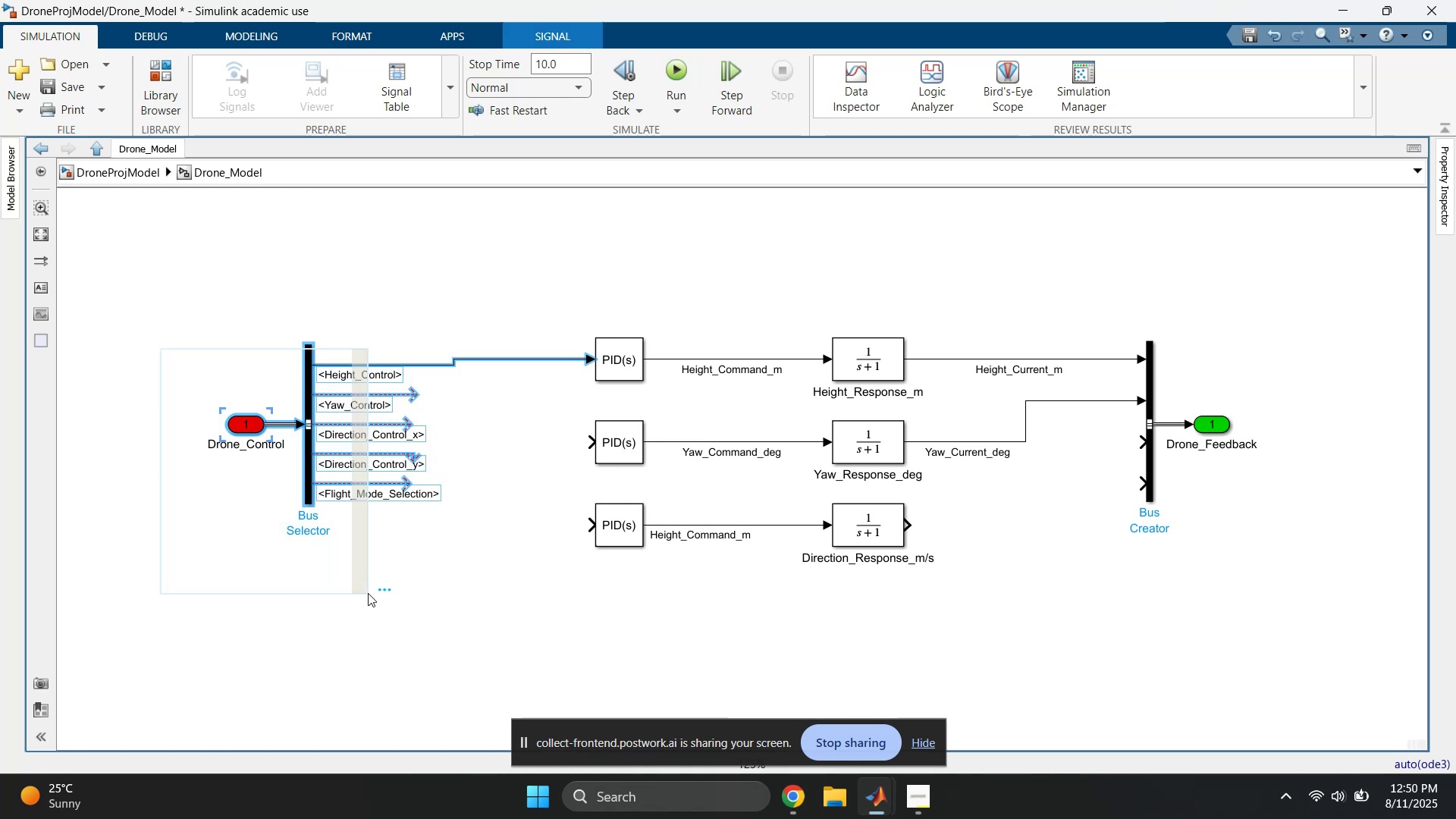 
key(ArrowUp)
 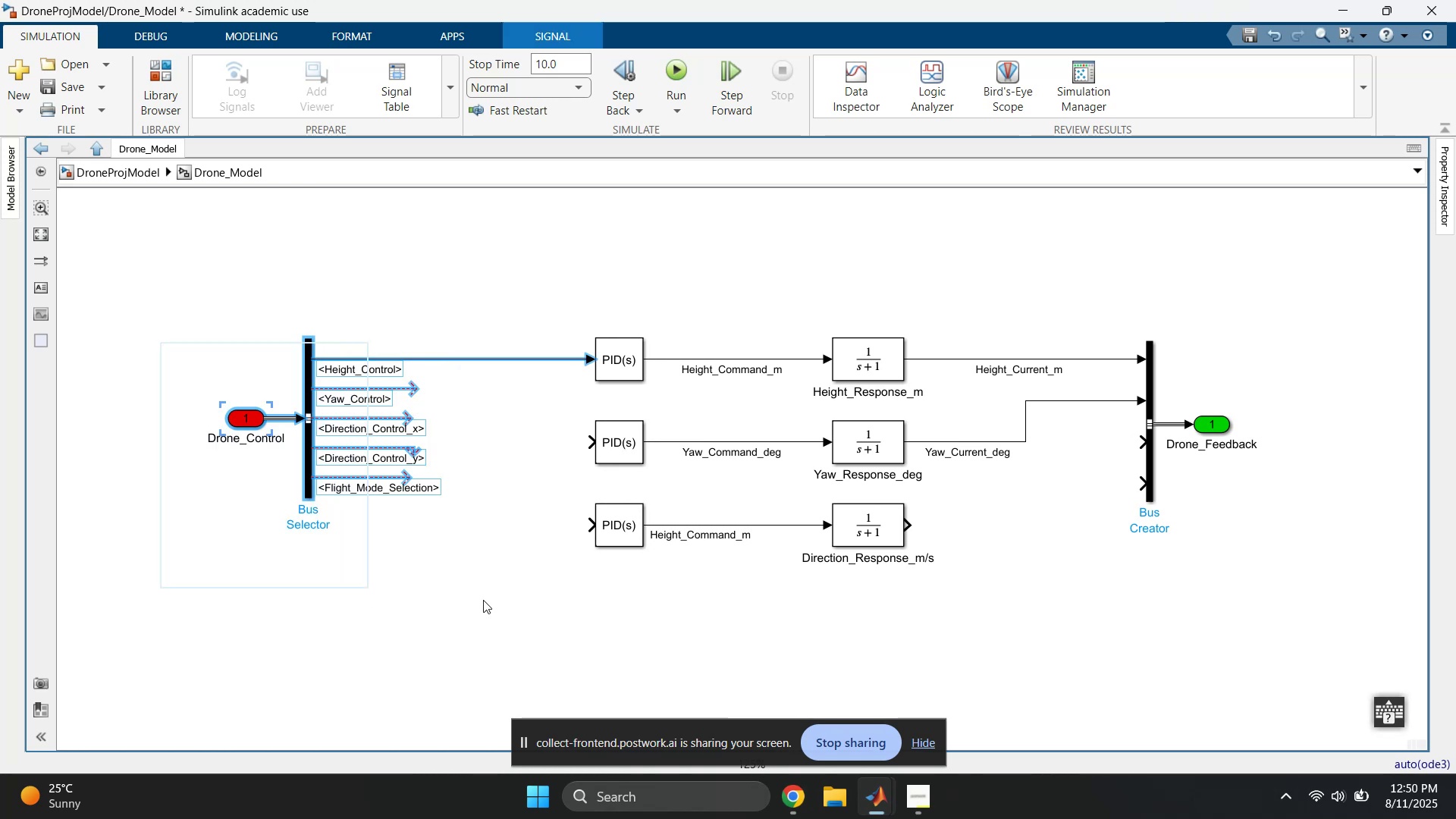 
left_click([498, 593])
 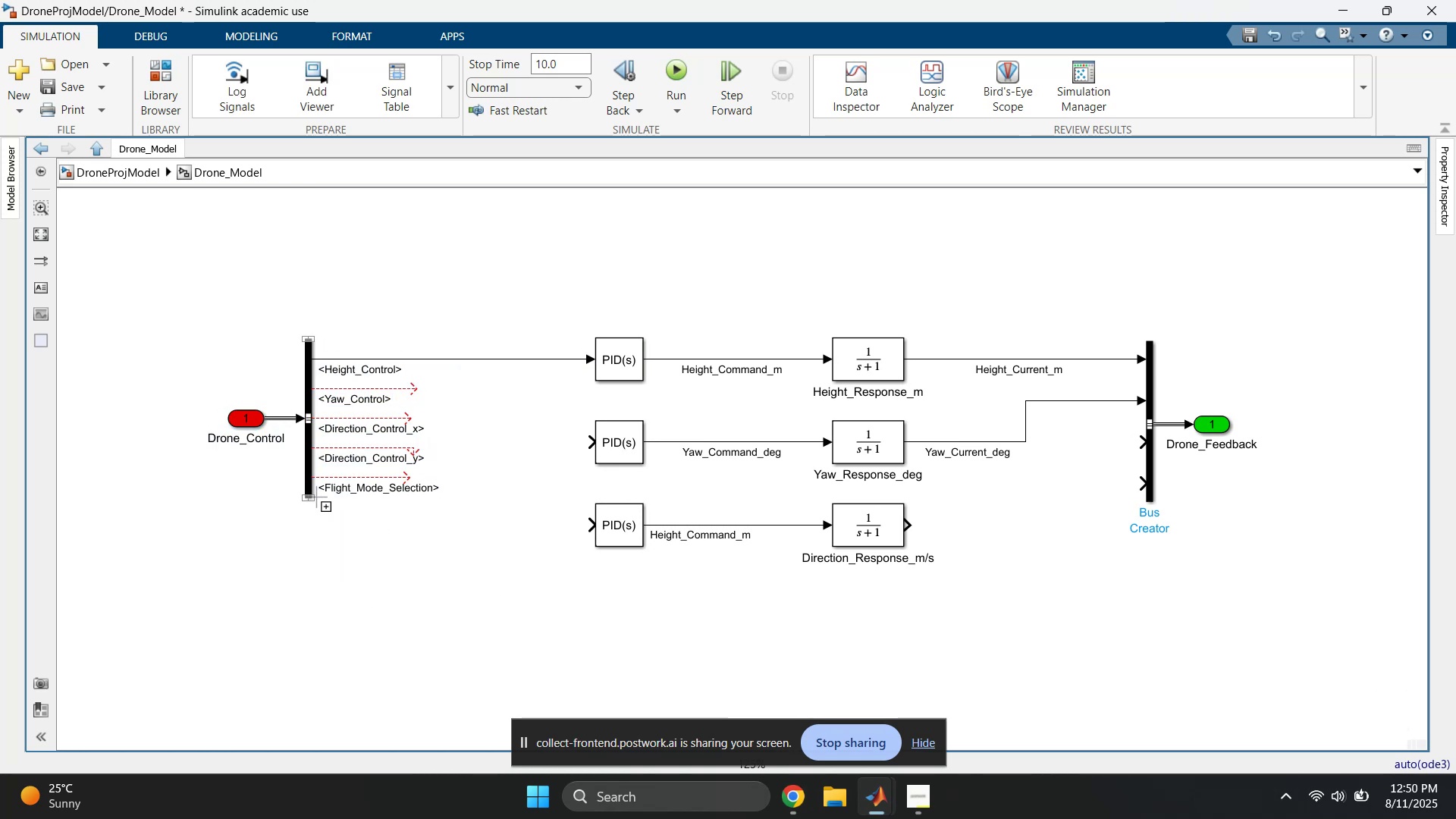 
left_click_drag(start_coordinate=[311, 497], to_coordinate=[310, 610])
 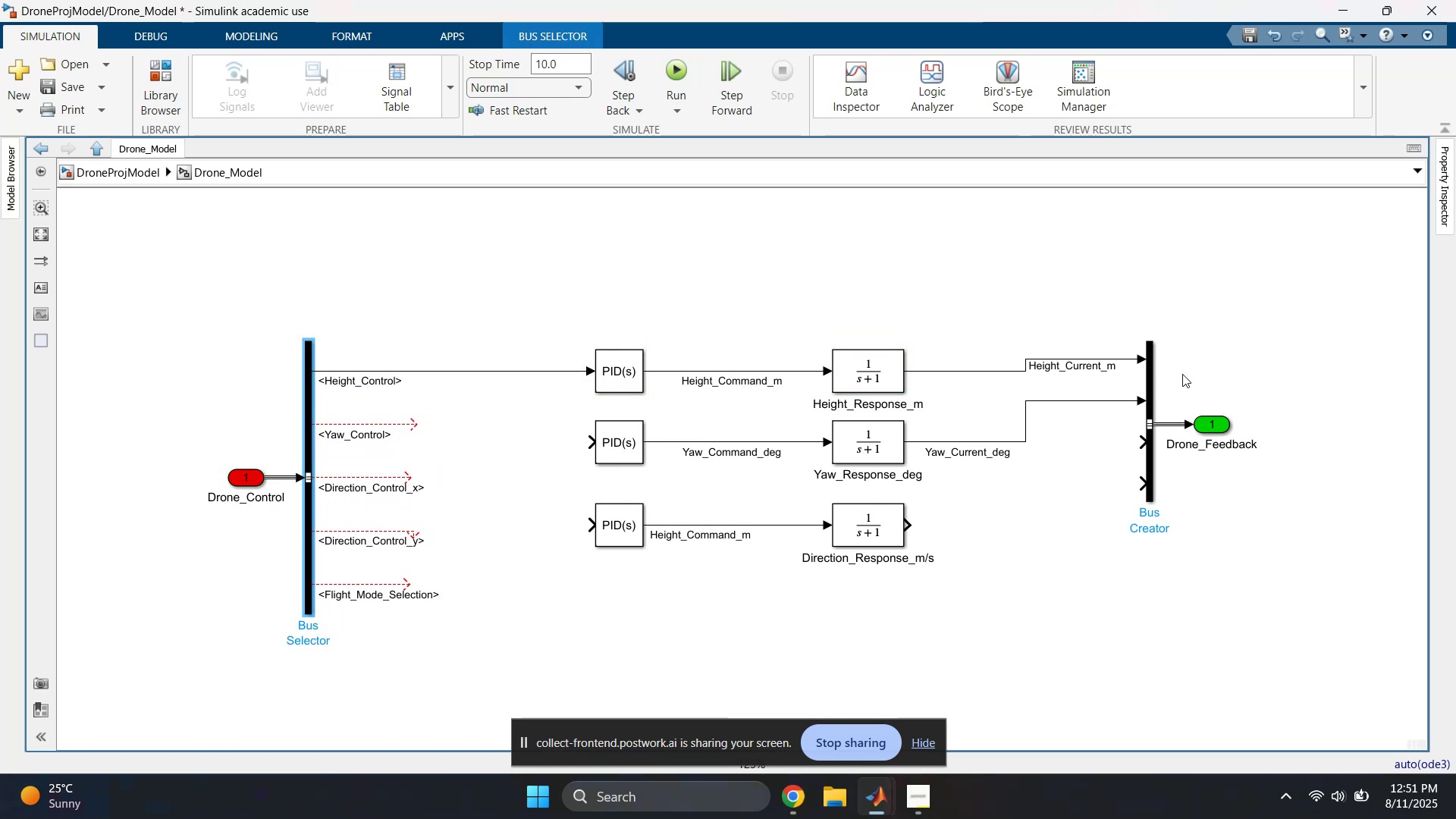 
left_click_drag(start_coordinate=[1151, 325], to_coordinate=[1310, 555])
 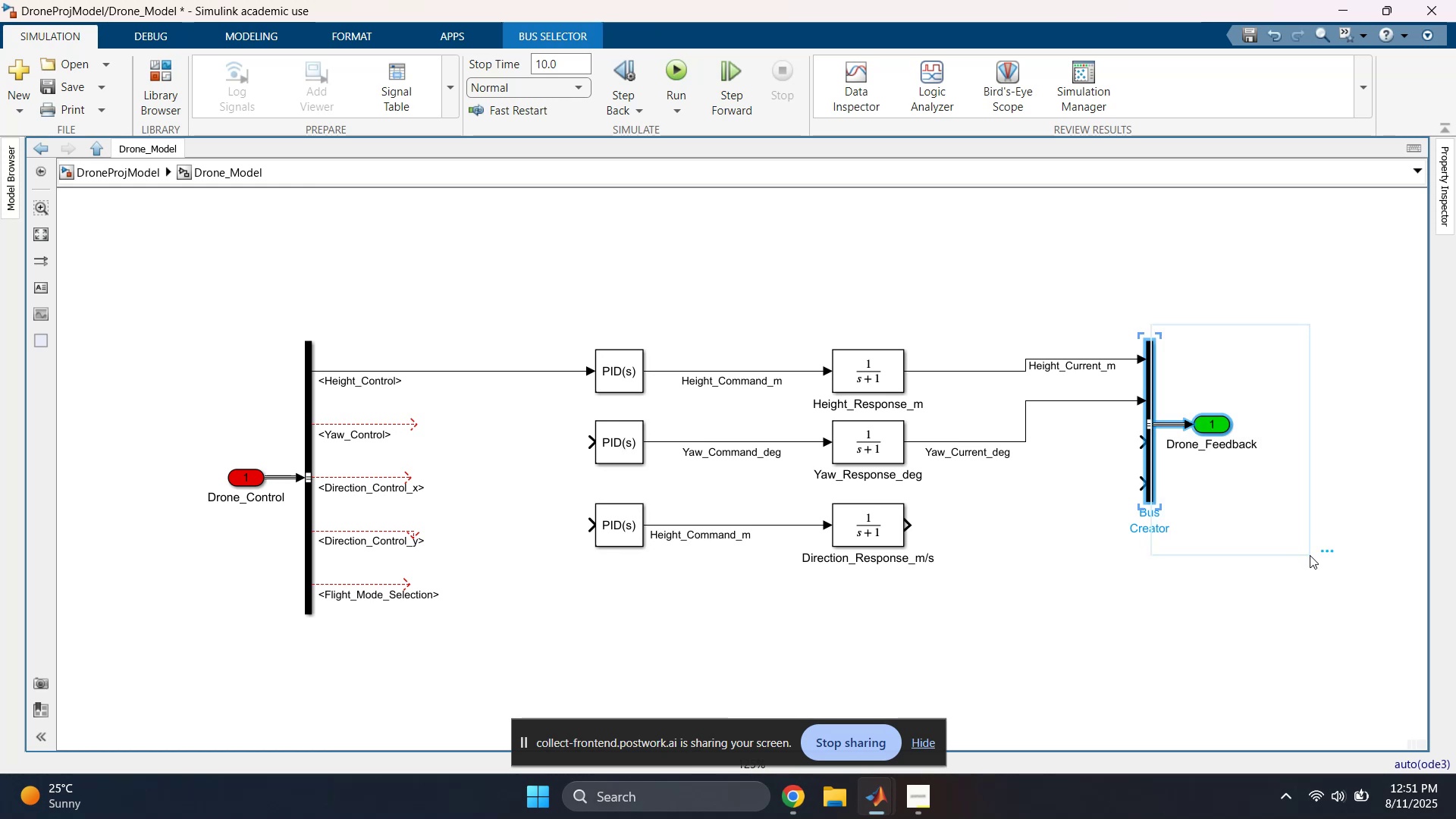 
key(ArrowDown)
 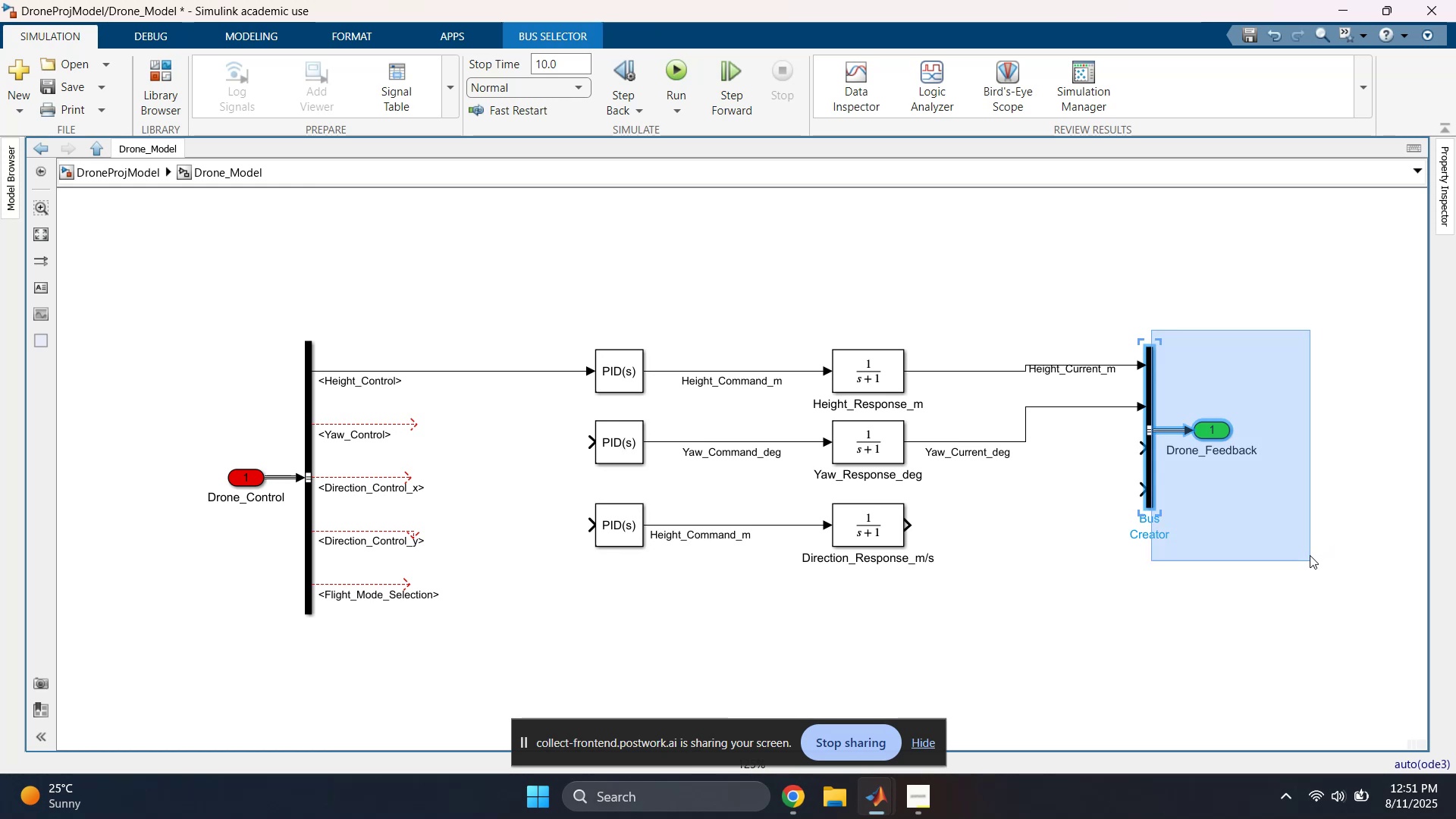 
key(ArrowDown)
 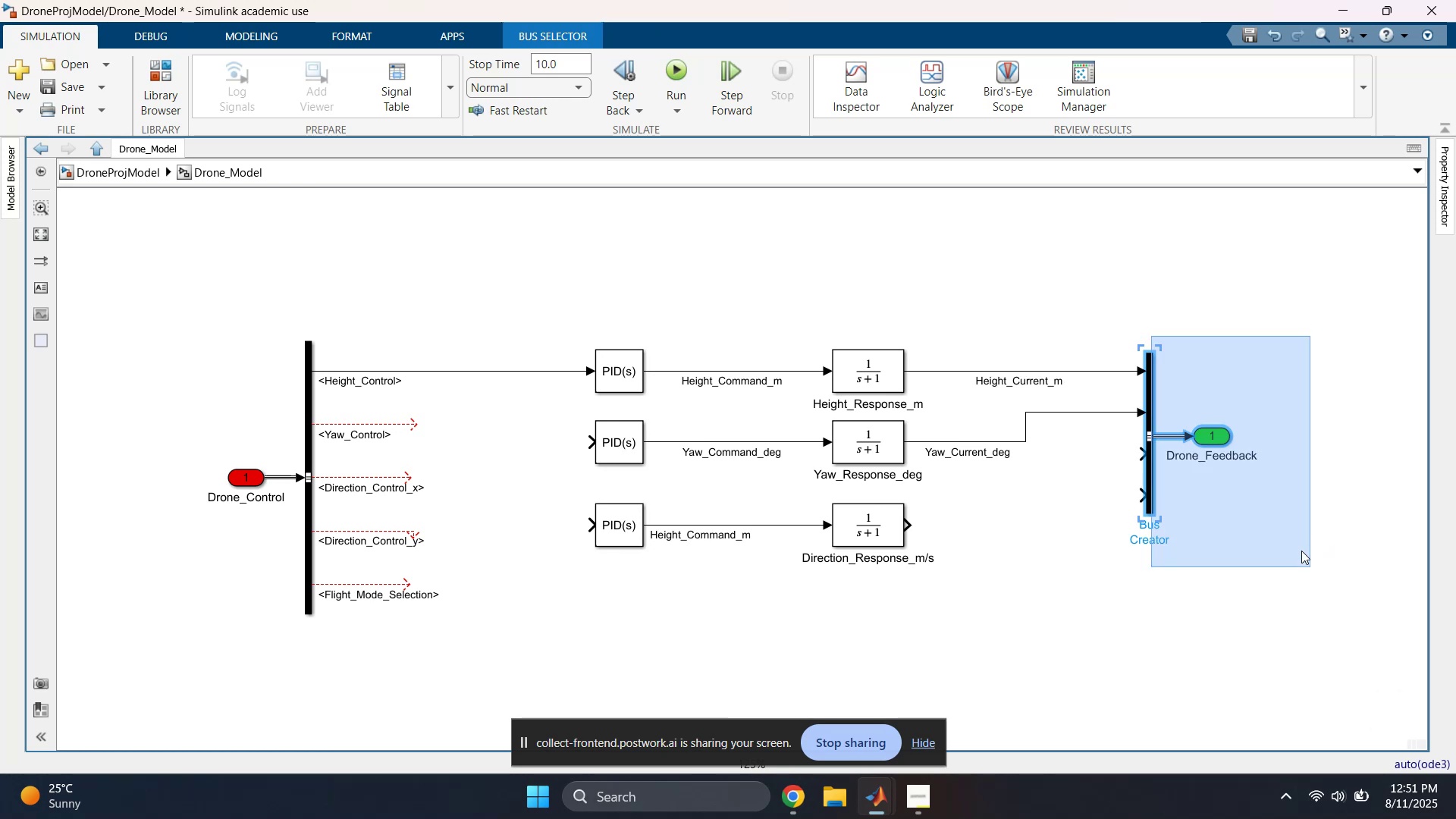 
key(ArrowDown)
 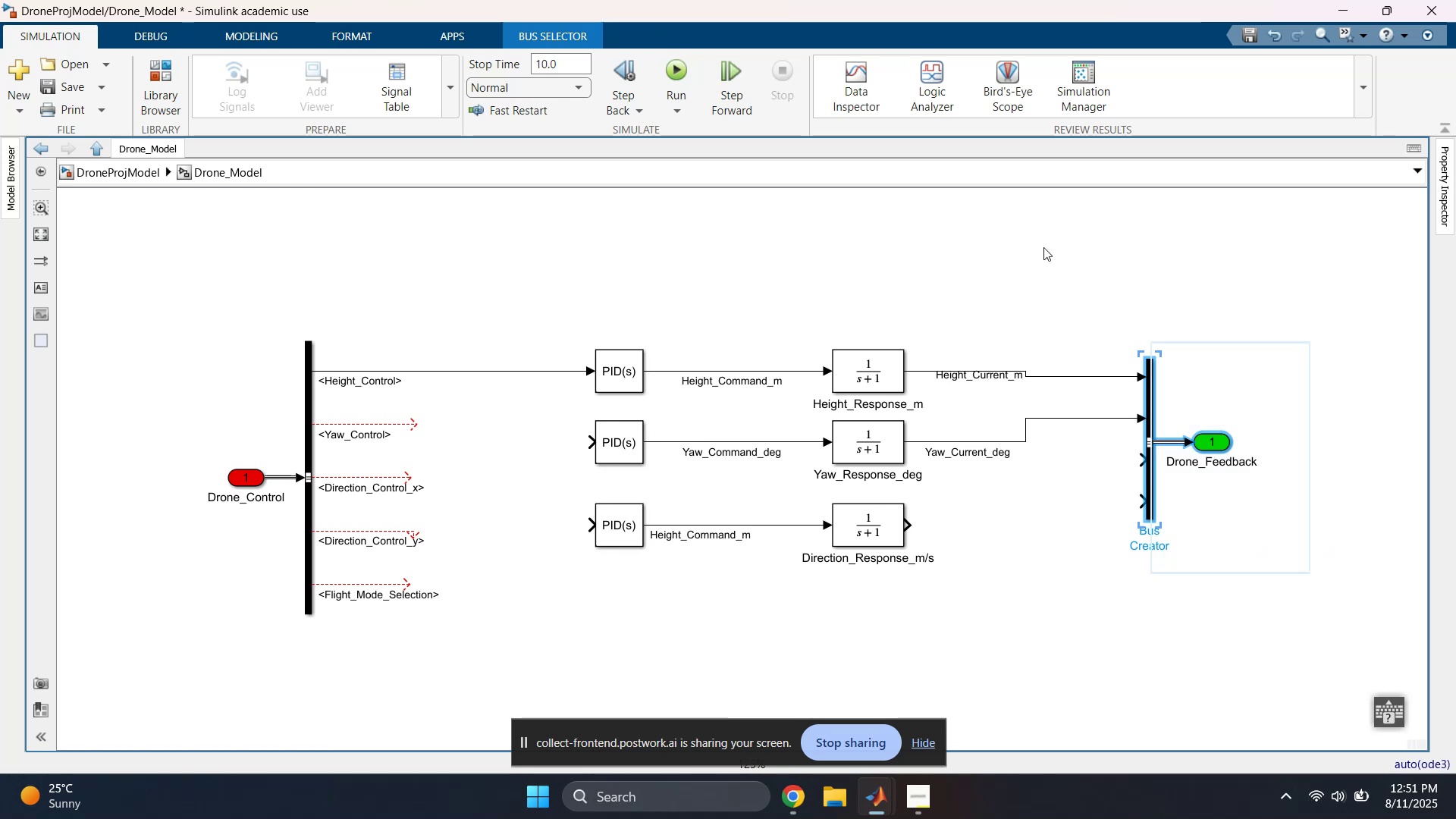 
key(ArrowUp)
 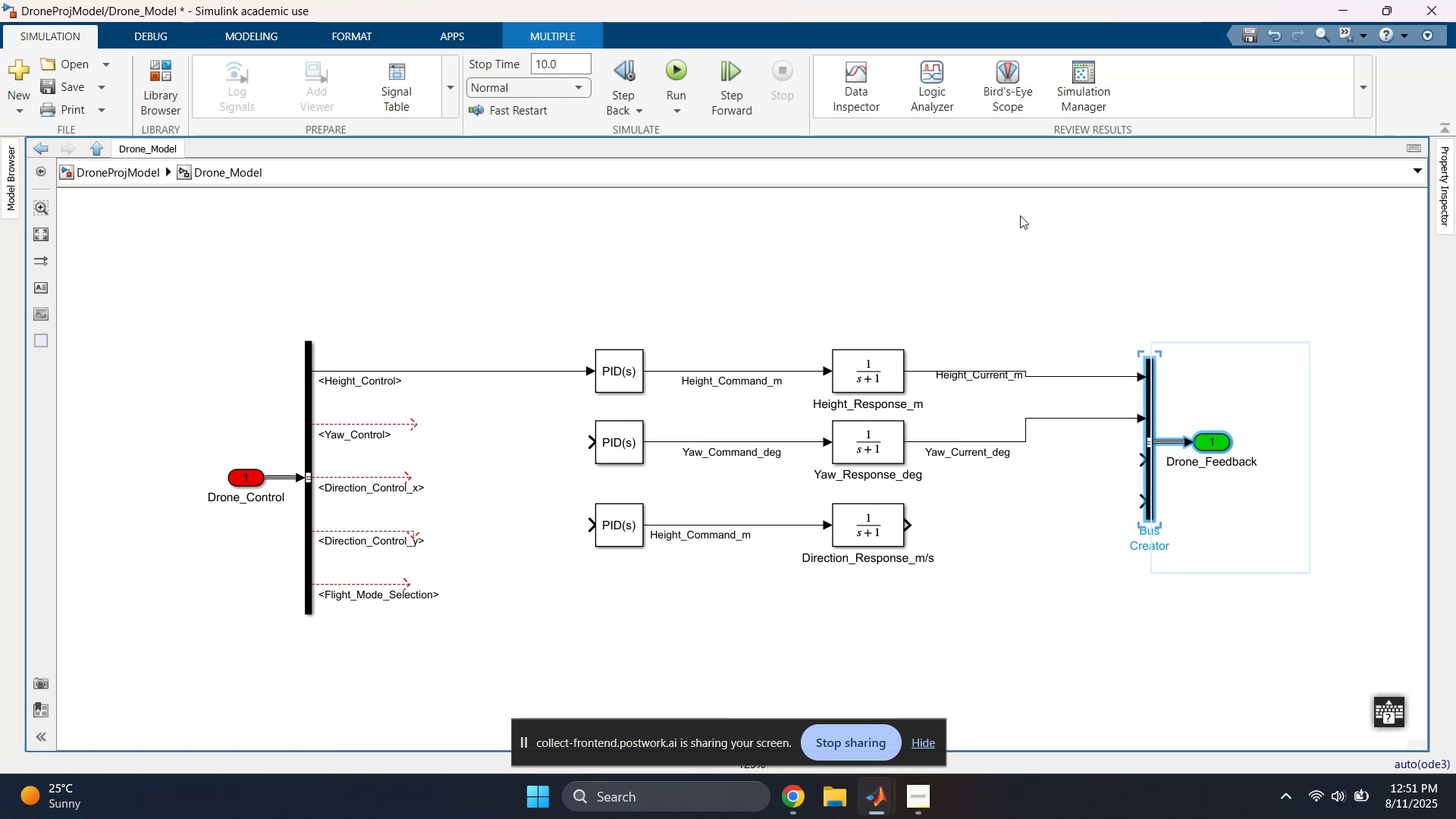 
key(ArrowDown)
 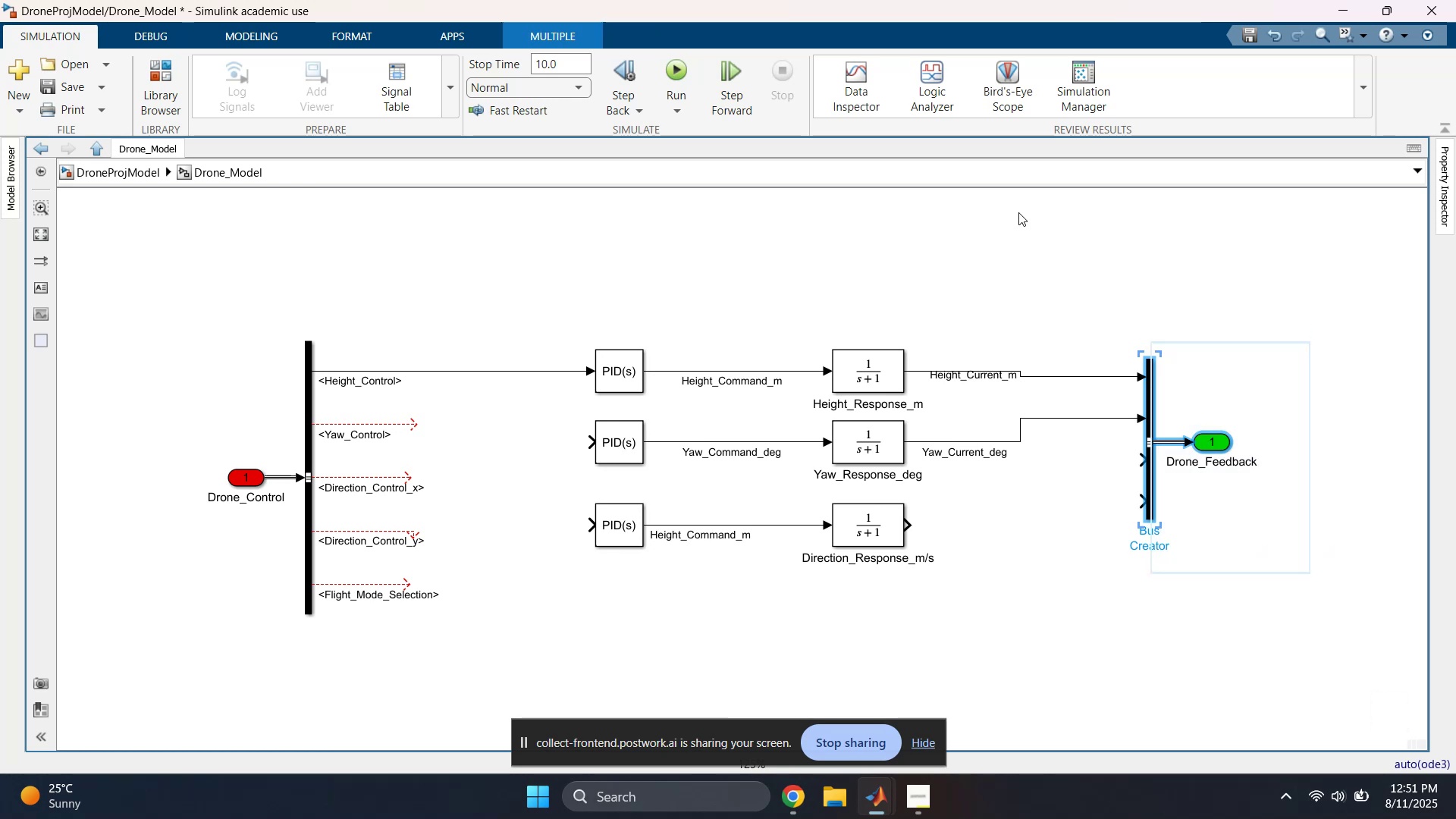 
key(ArrowUp)
 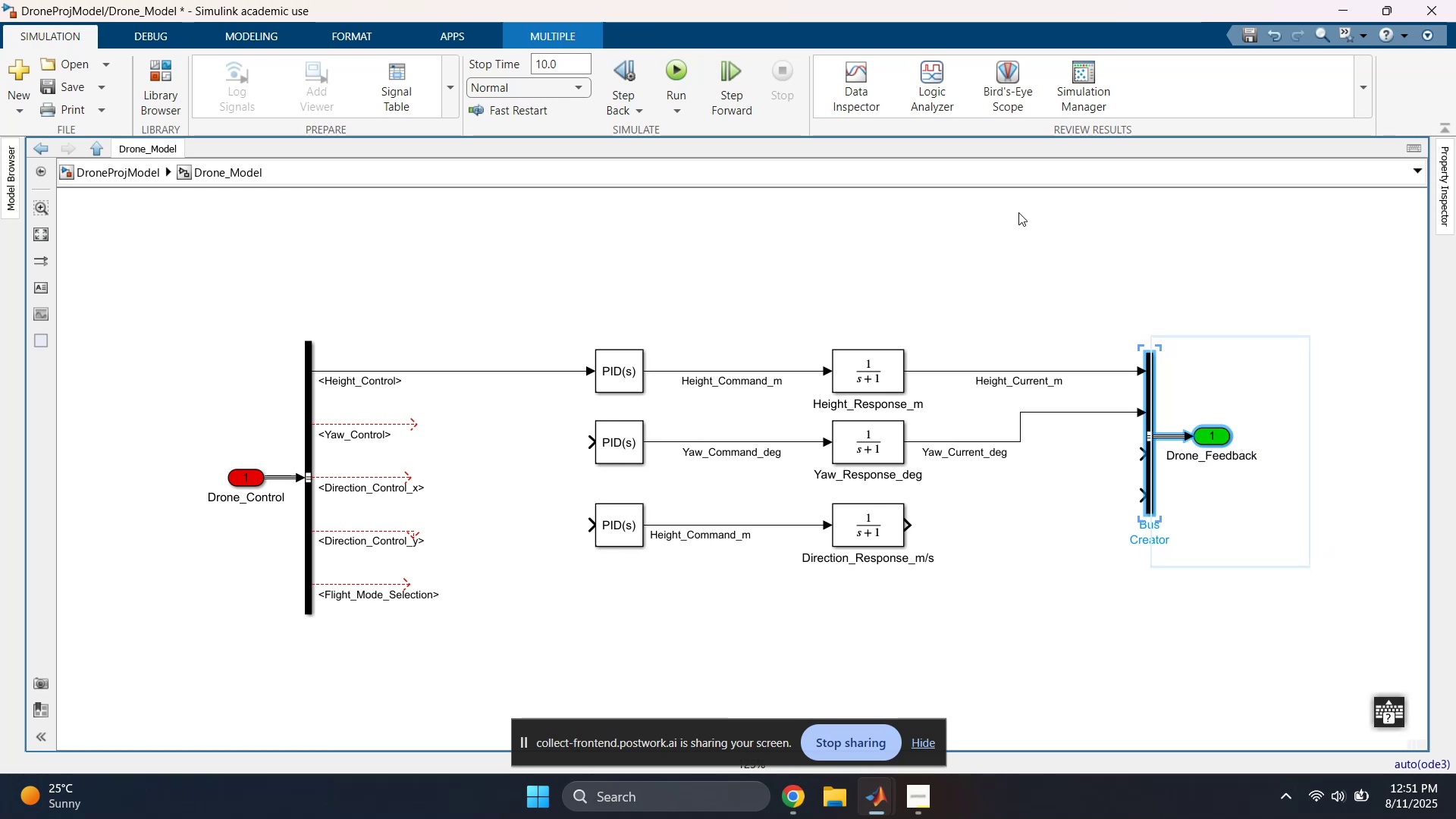 
left_click([1018, 212])
 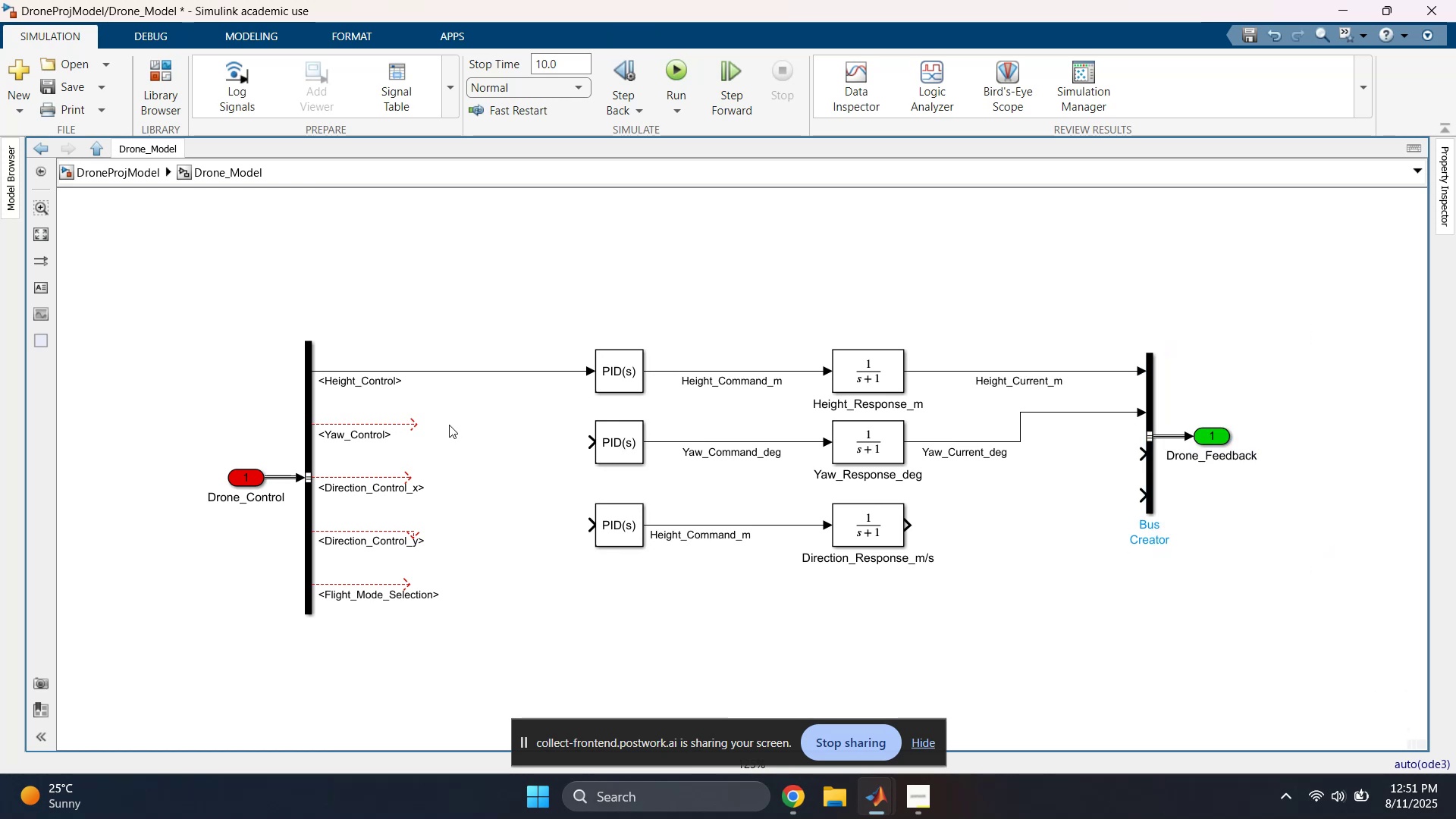 
left_click([535, 447])
 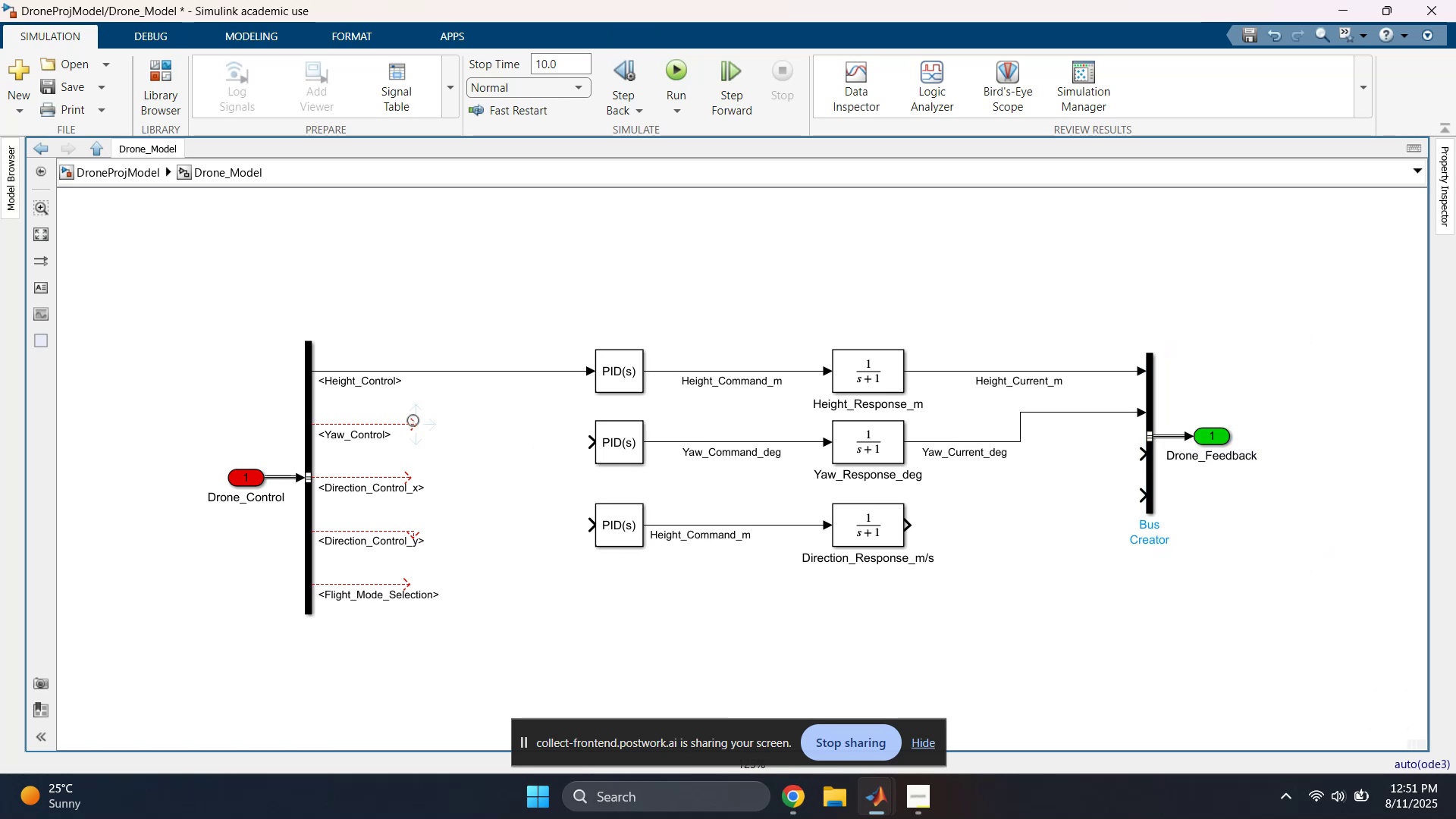 
left_click_drag(start_coordinate=[413, 424], to_coordinate=[603, 449])
 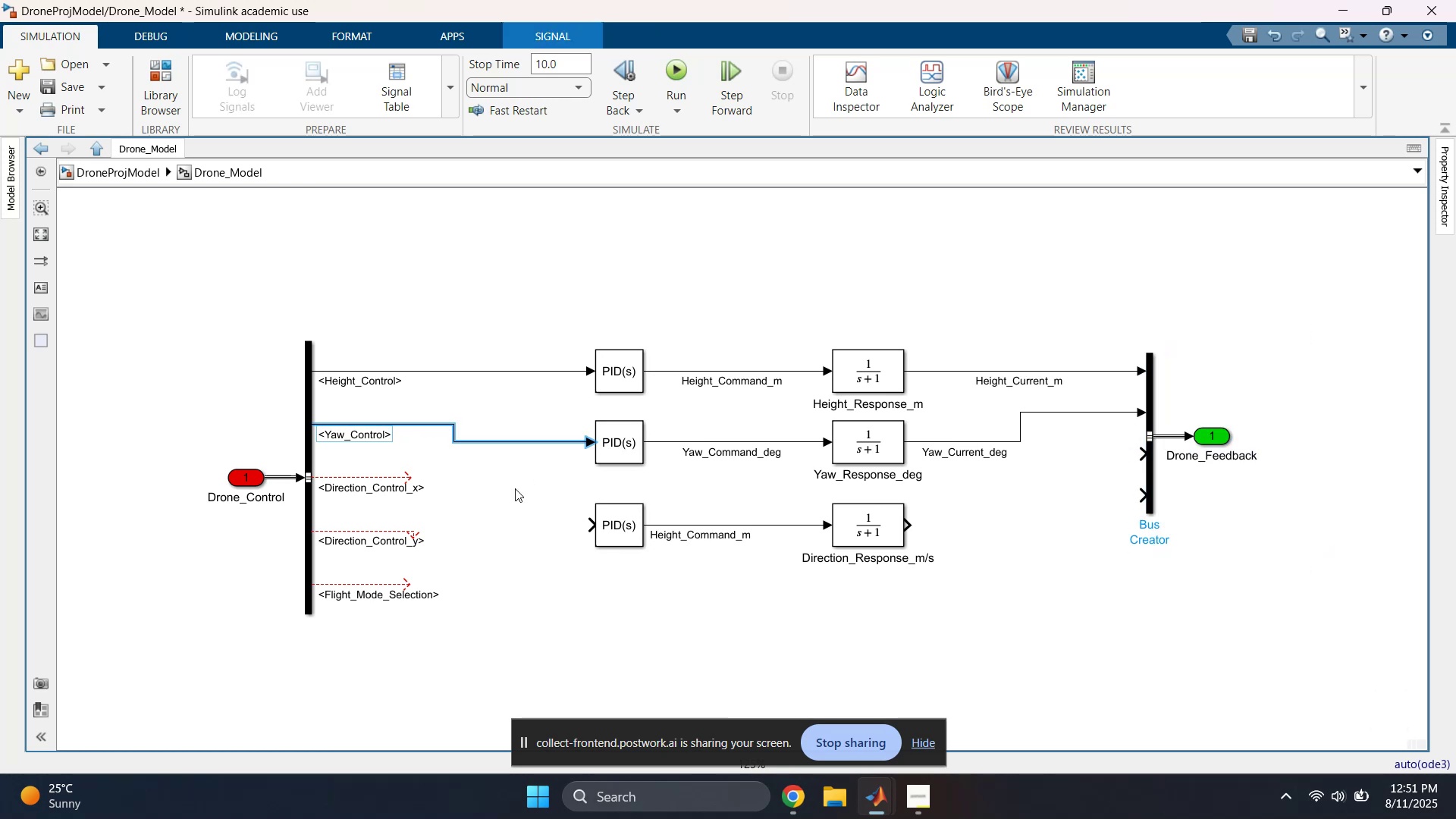 
left_click([514, 490])
 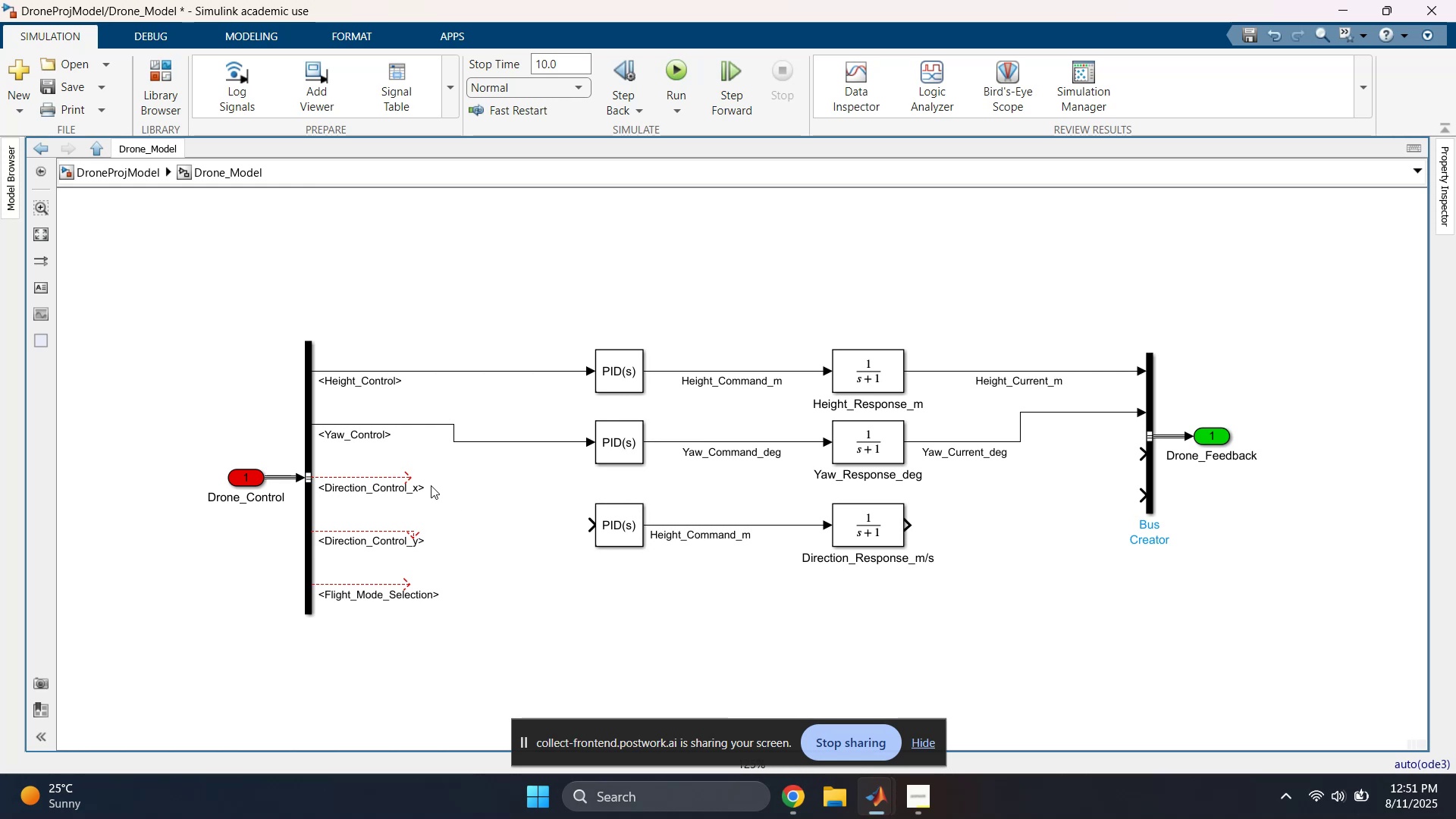 
left_click_drag(start_coordinate=[408, 476], to_coordinate=[594, 532])
 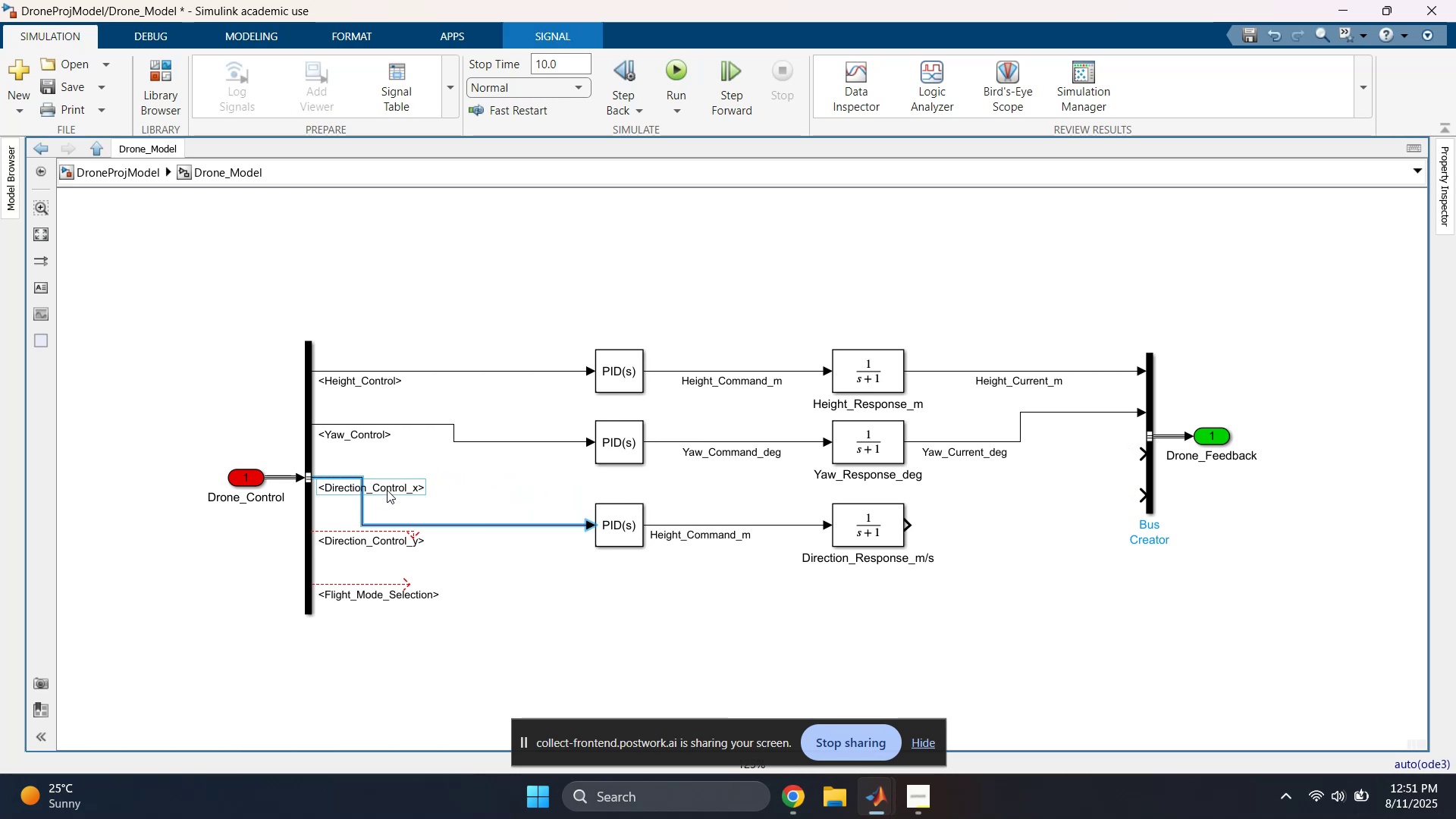 
left_click([391, 488])
 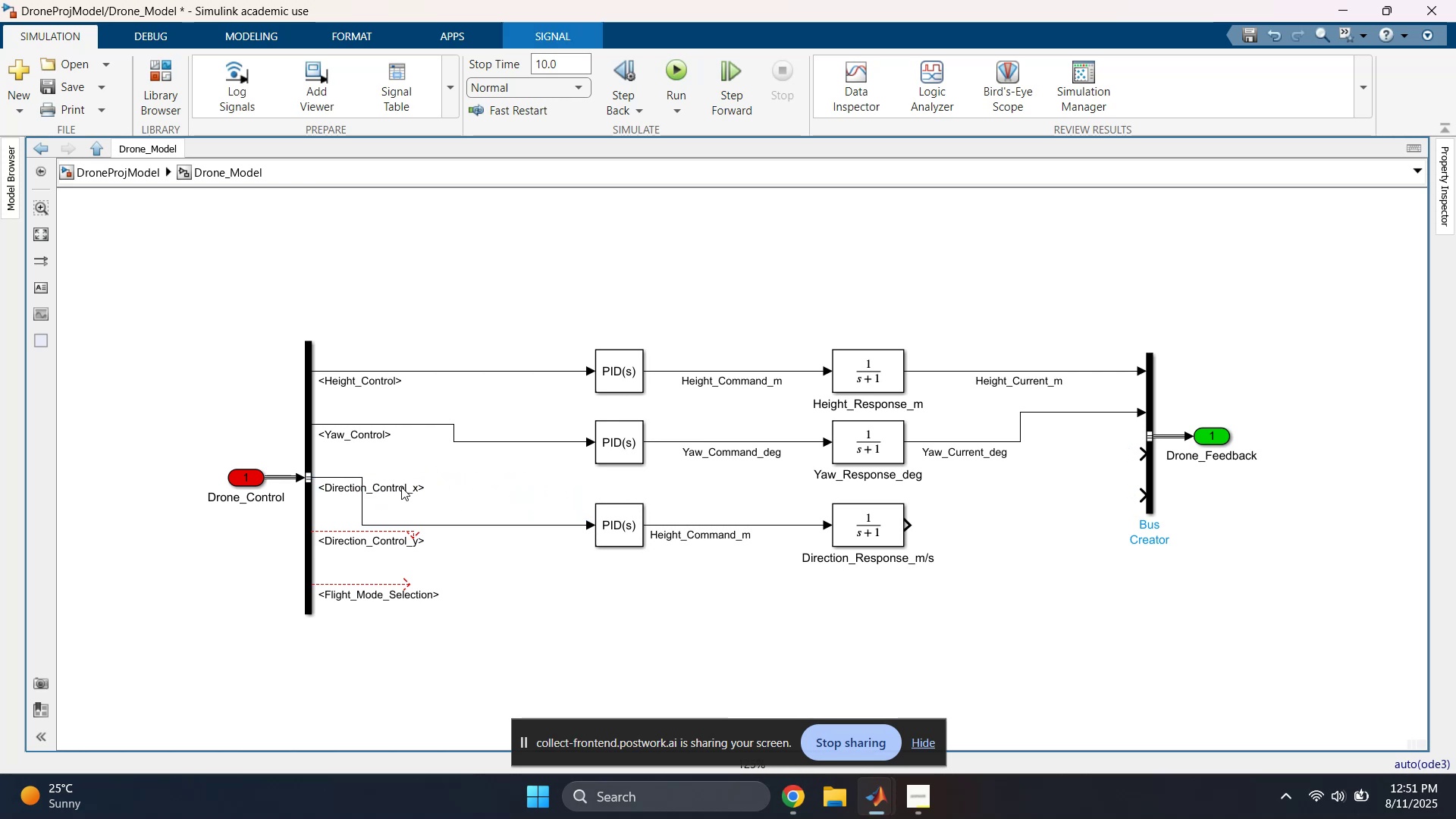 
double_click([401, 487])
 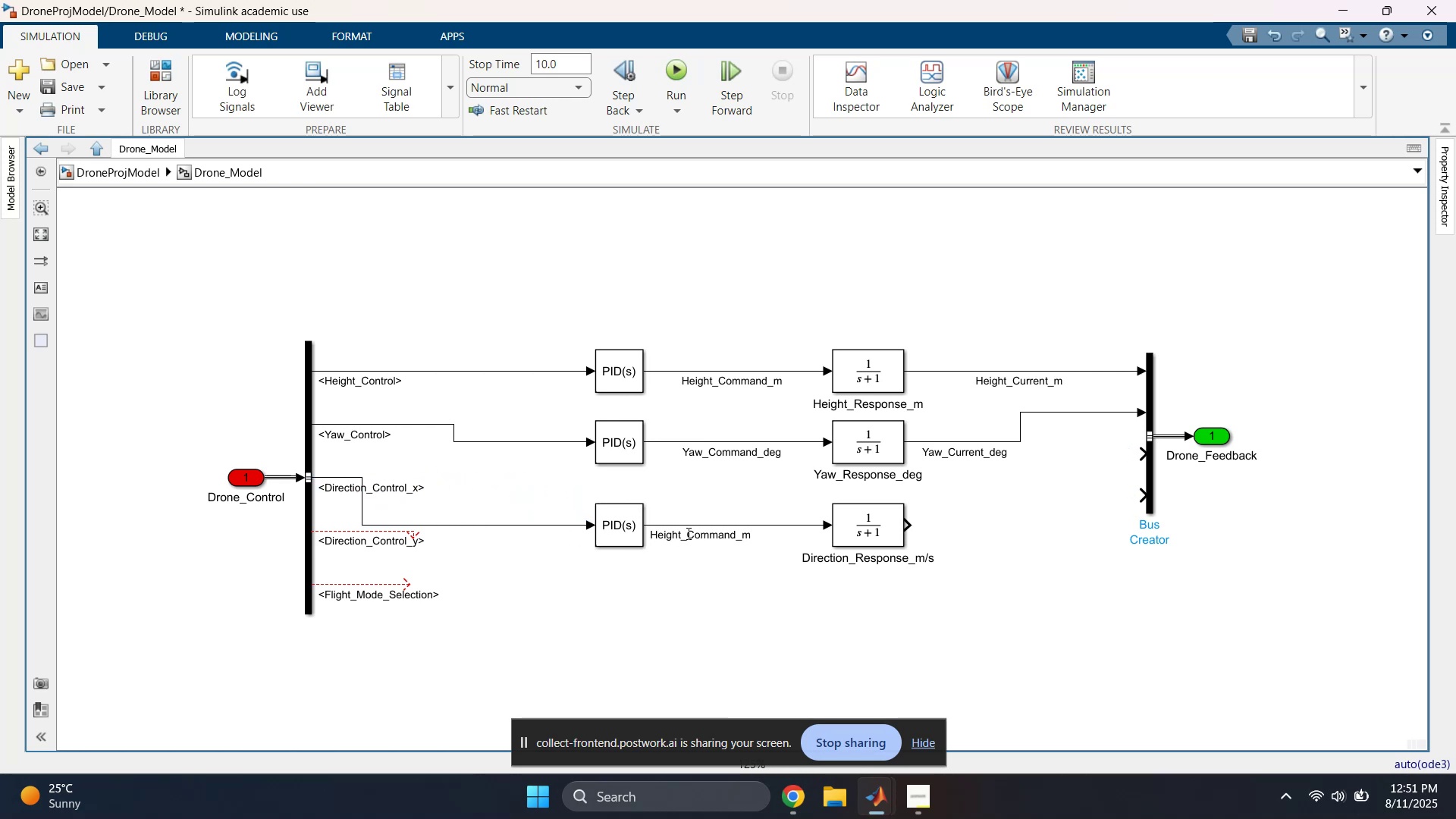 
double_click([689, 532])
 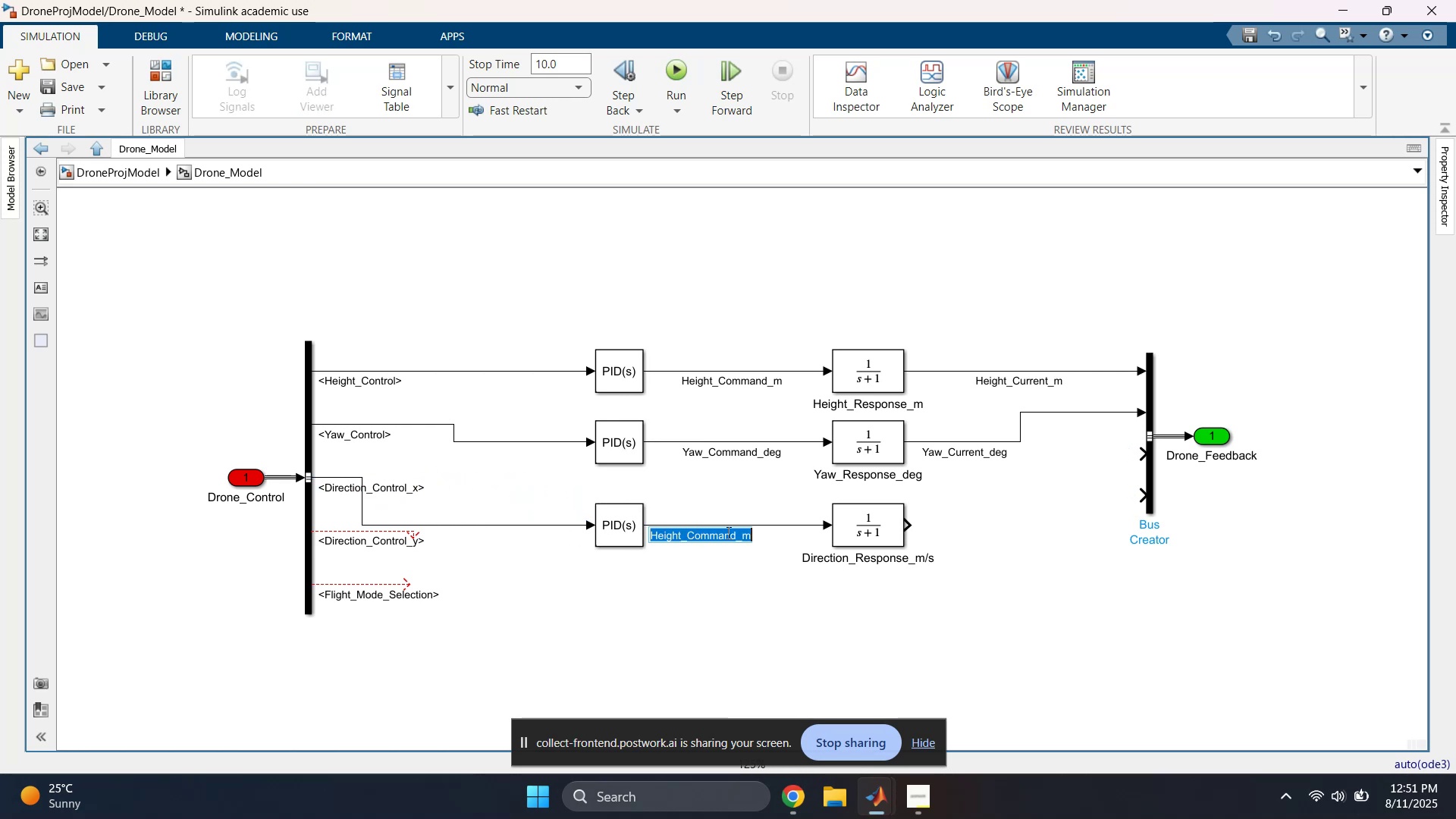 
left_click([682, 536])
 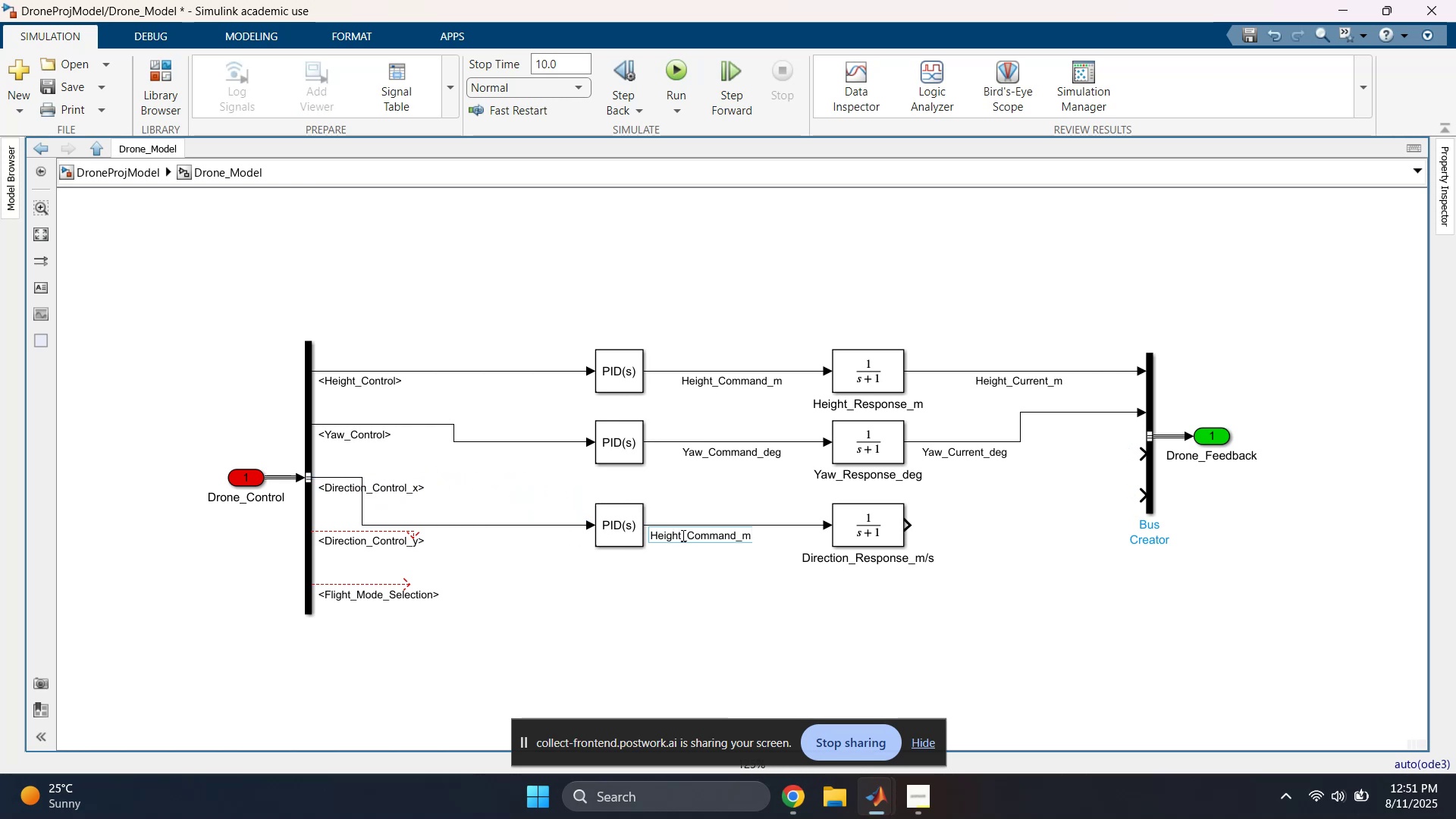 
left_click_drag(start_coordinate=[679, 535], to_coordinate=[604, 537])
 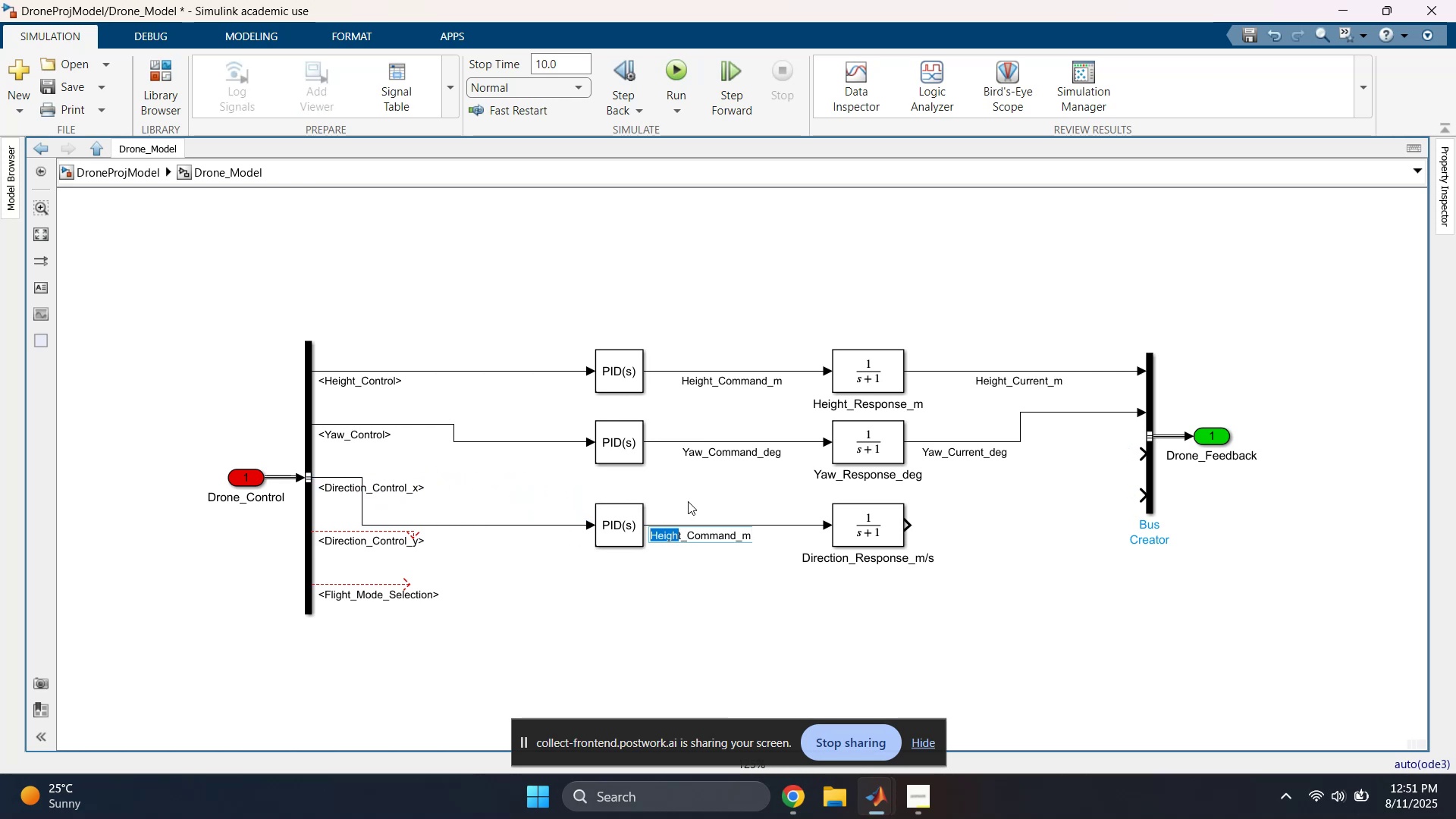 
key(Backspace)
type([Delete]Dirrection)
key(Backspace)
key(Backspace)
key(Backspace)
key(Backspace)
key(Backspace)
key(Backspace)
key(Backspace)
type(ection)
 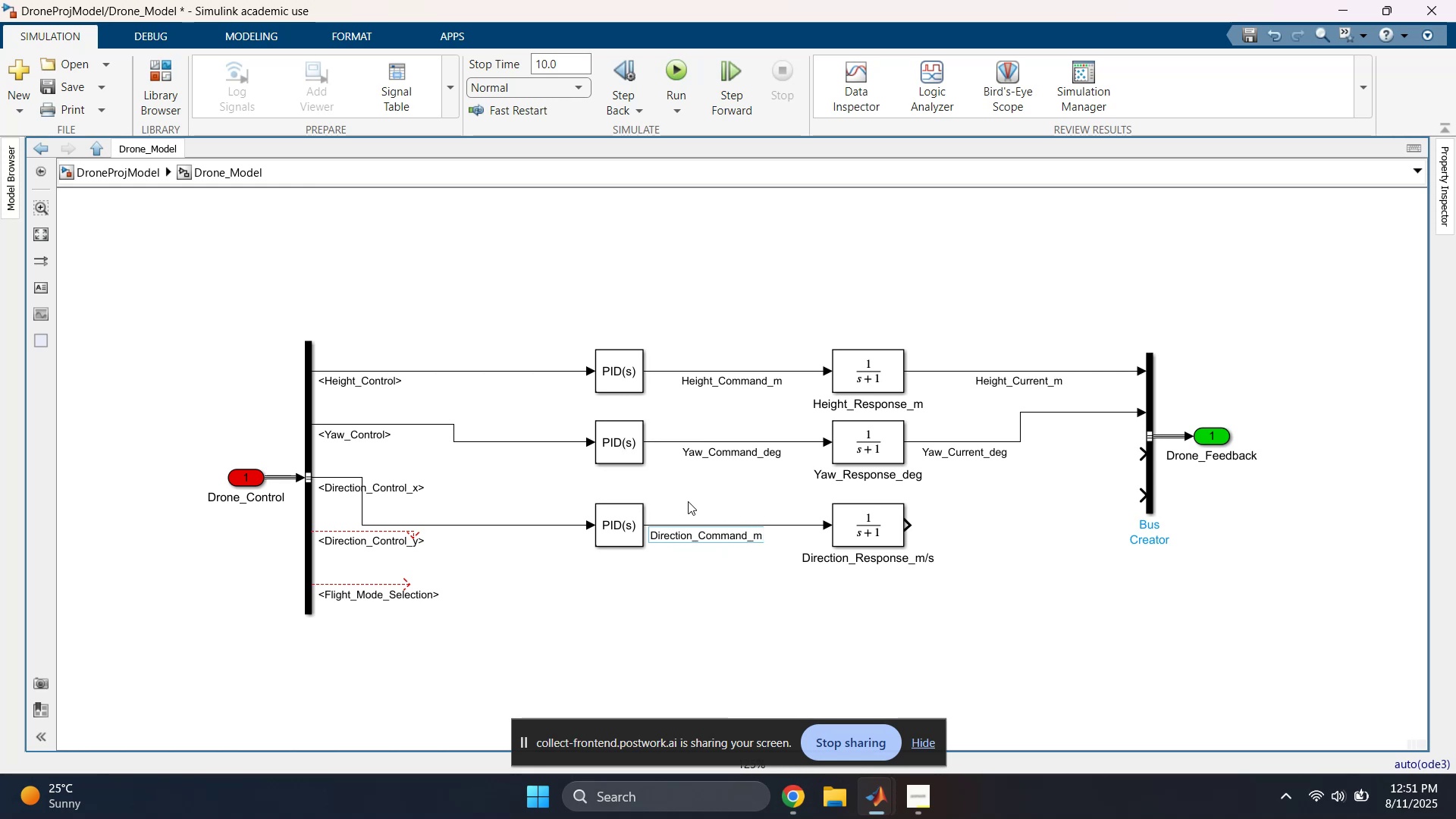 
hold_key(key=ArrowRight, duration=0.65)
 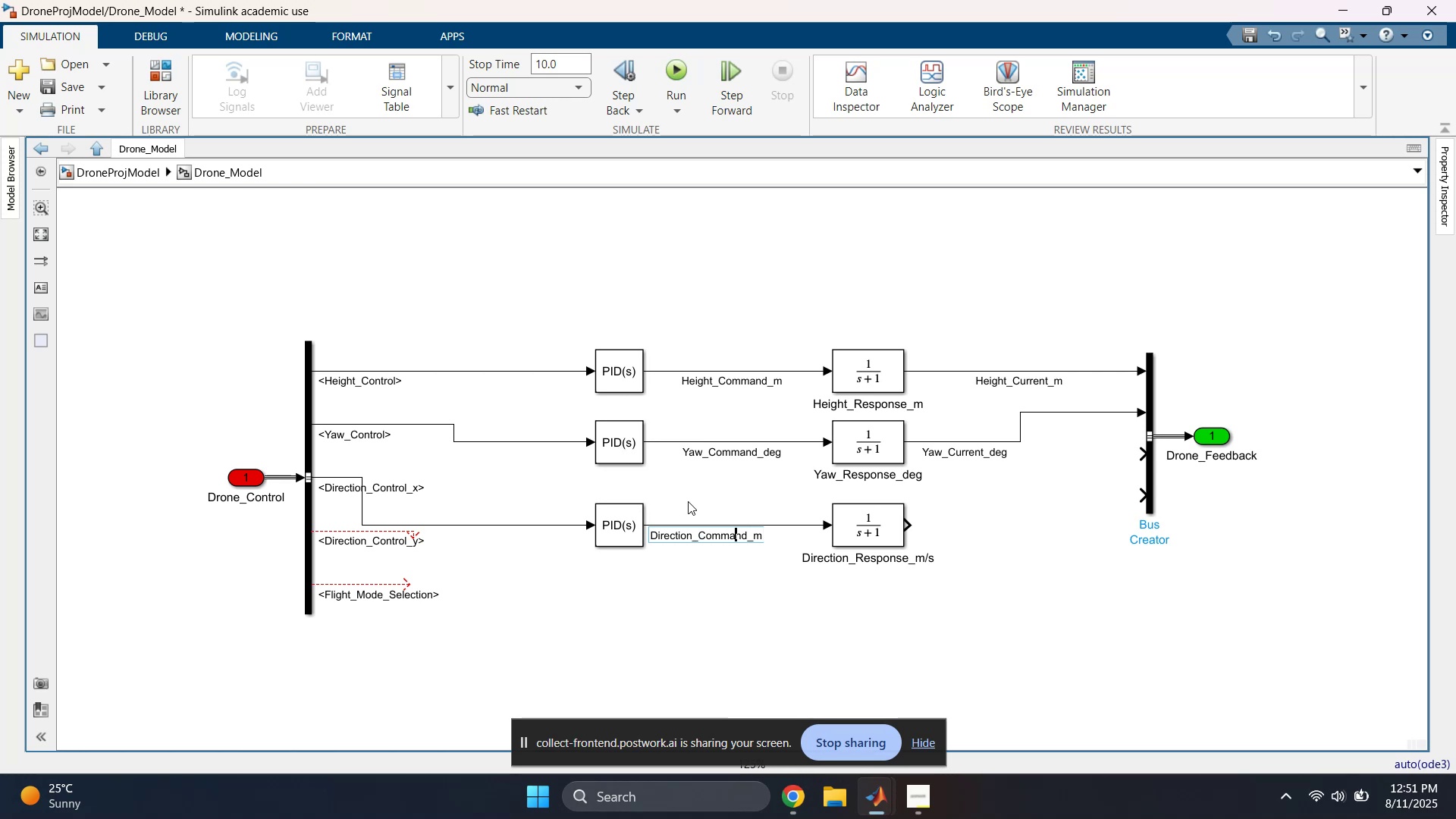 
key(ArrowRight)
 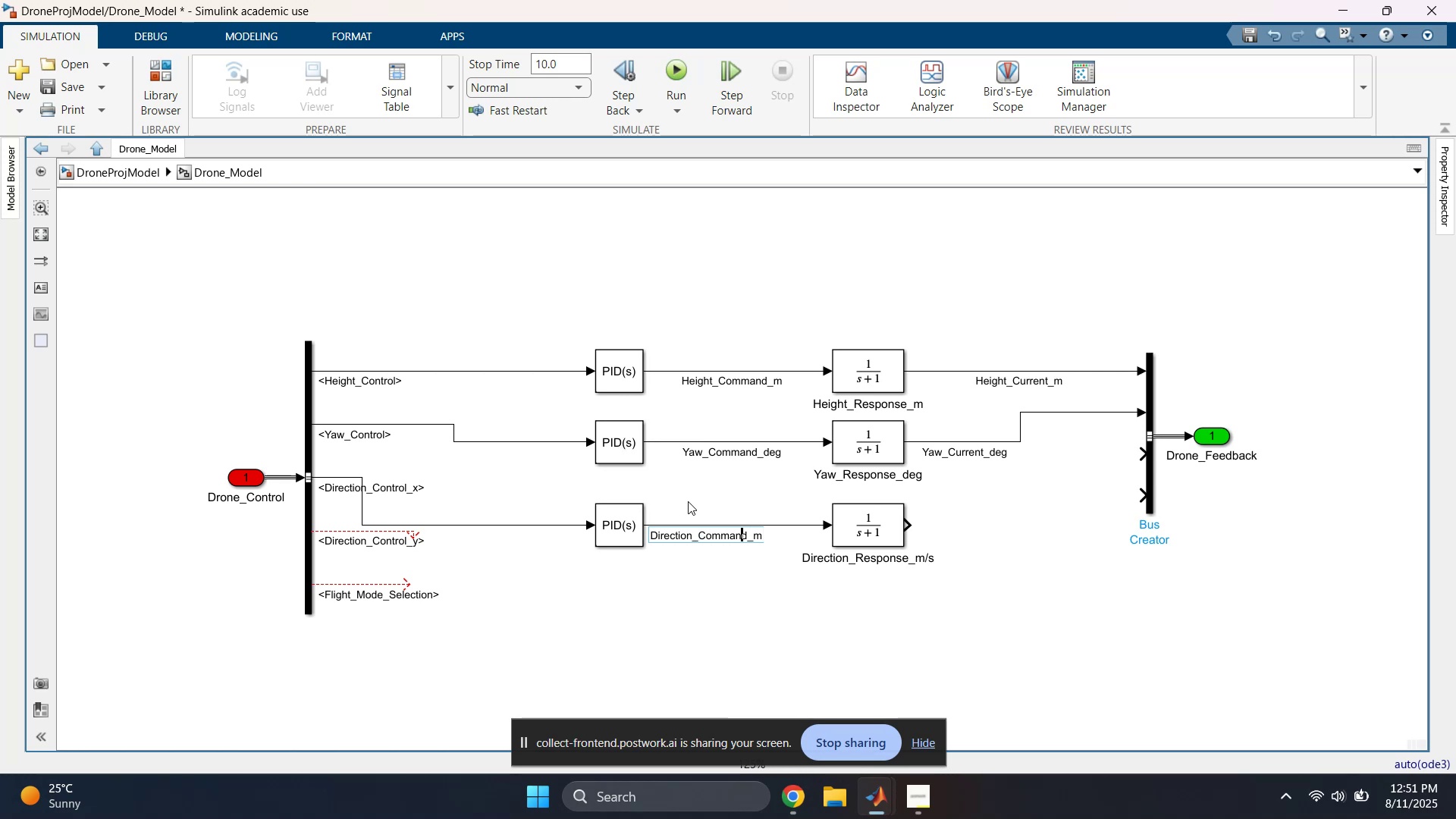 
key(ArrowRight)
 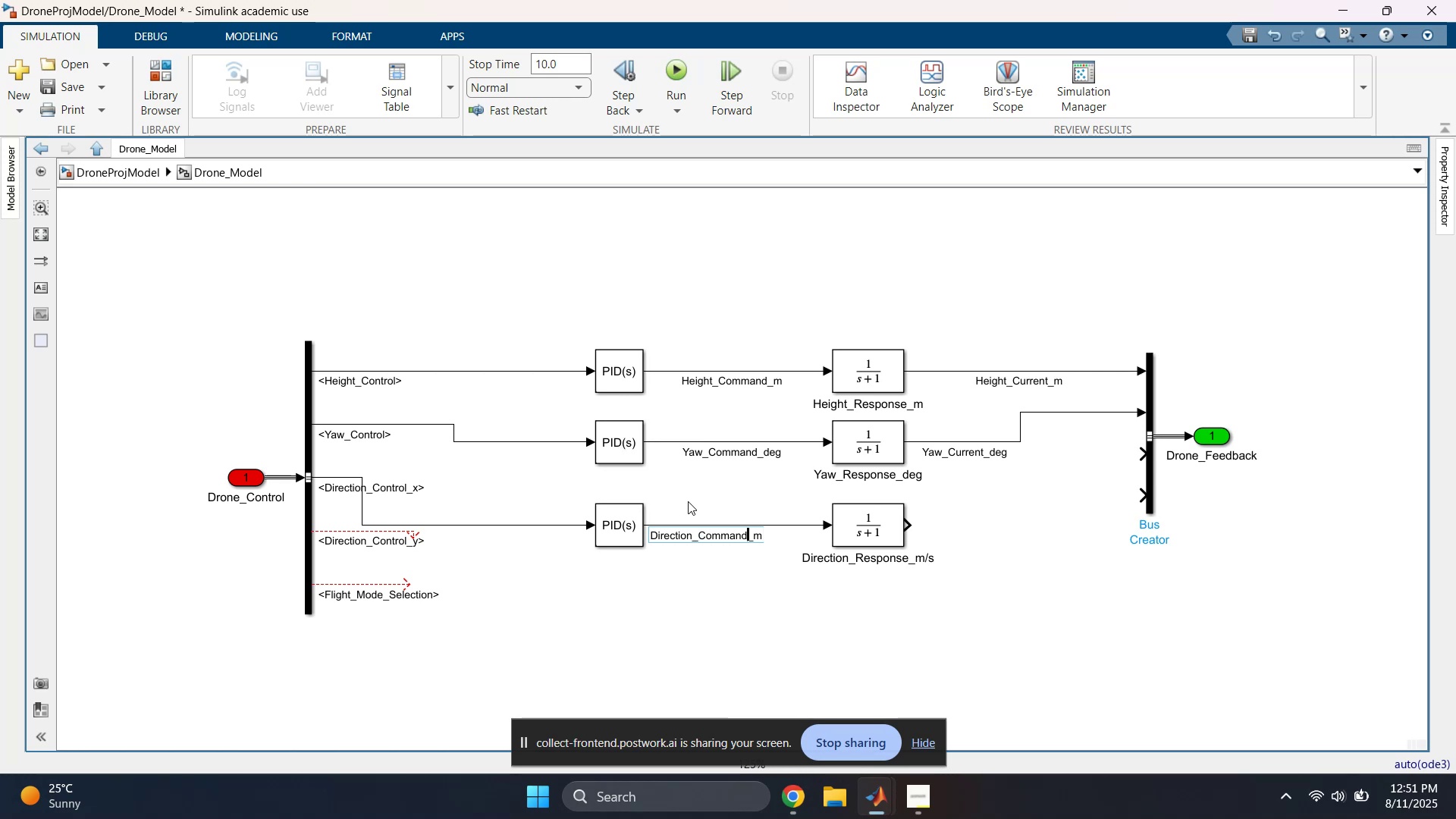 
key(ArrowRight)
 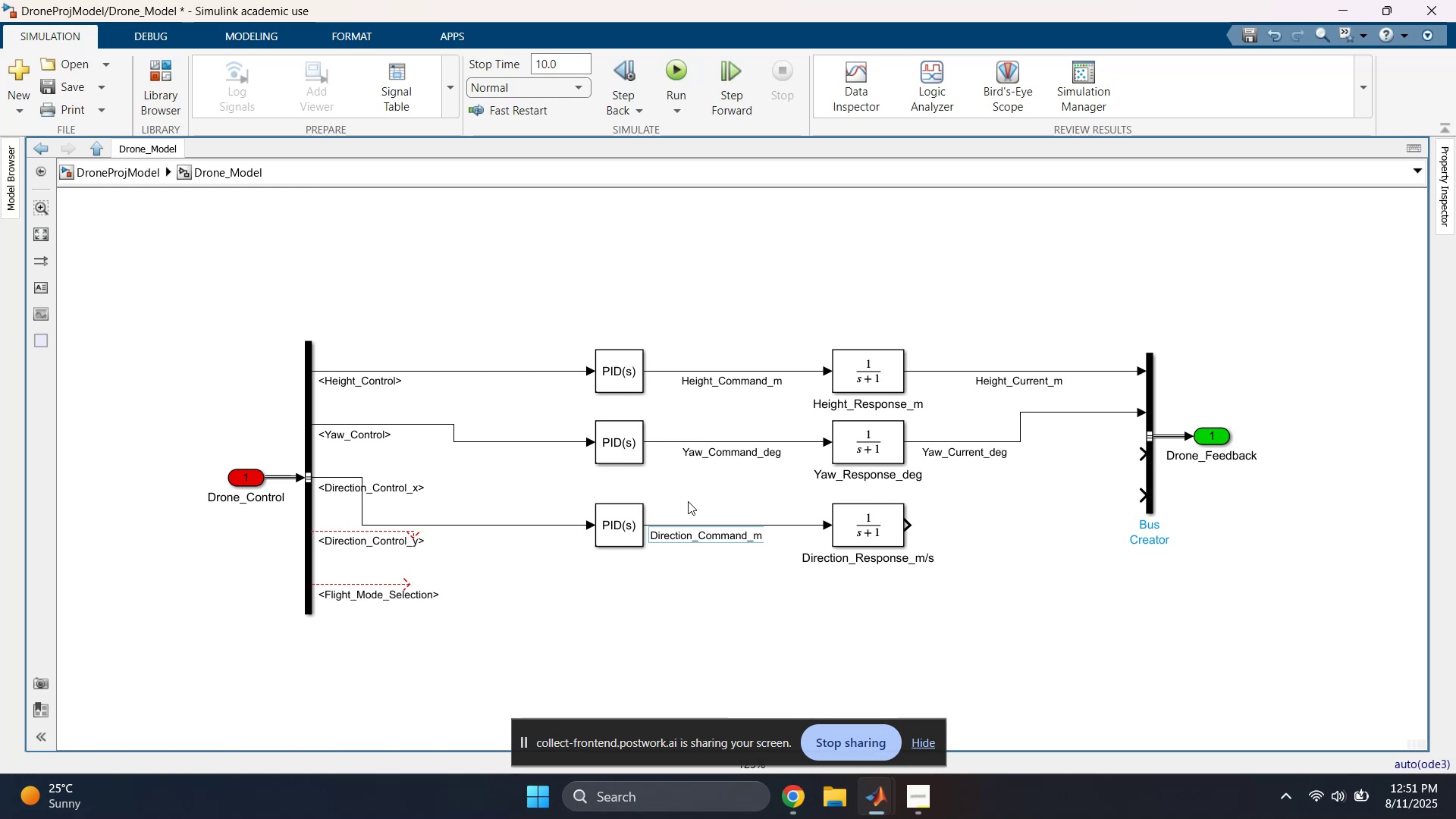 
key(ArrowRight)
 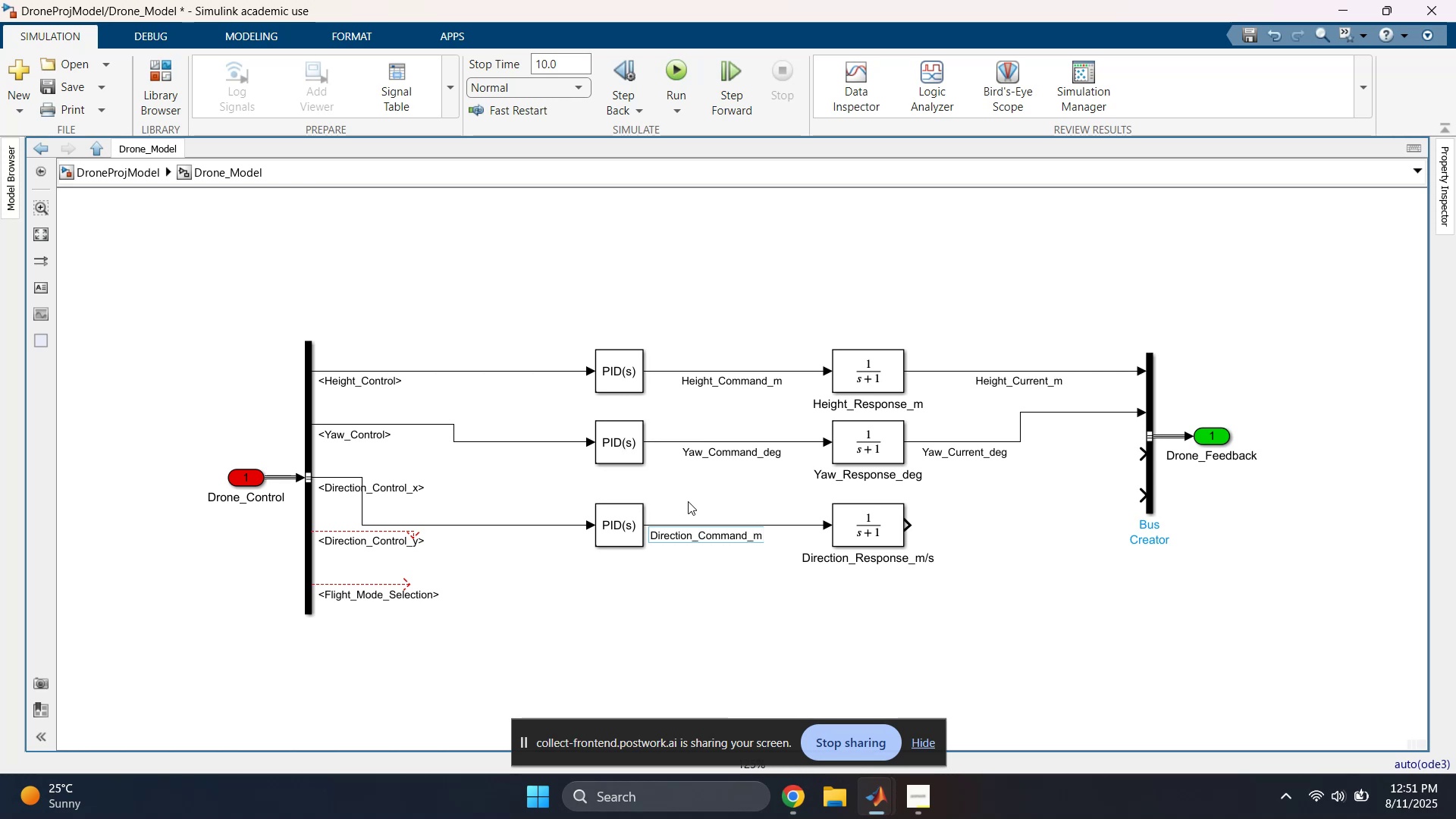 
key(Backspace)
 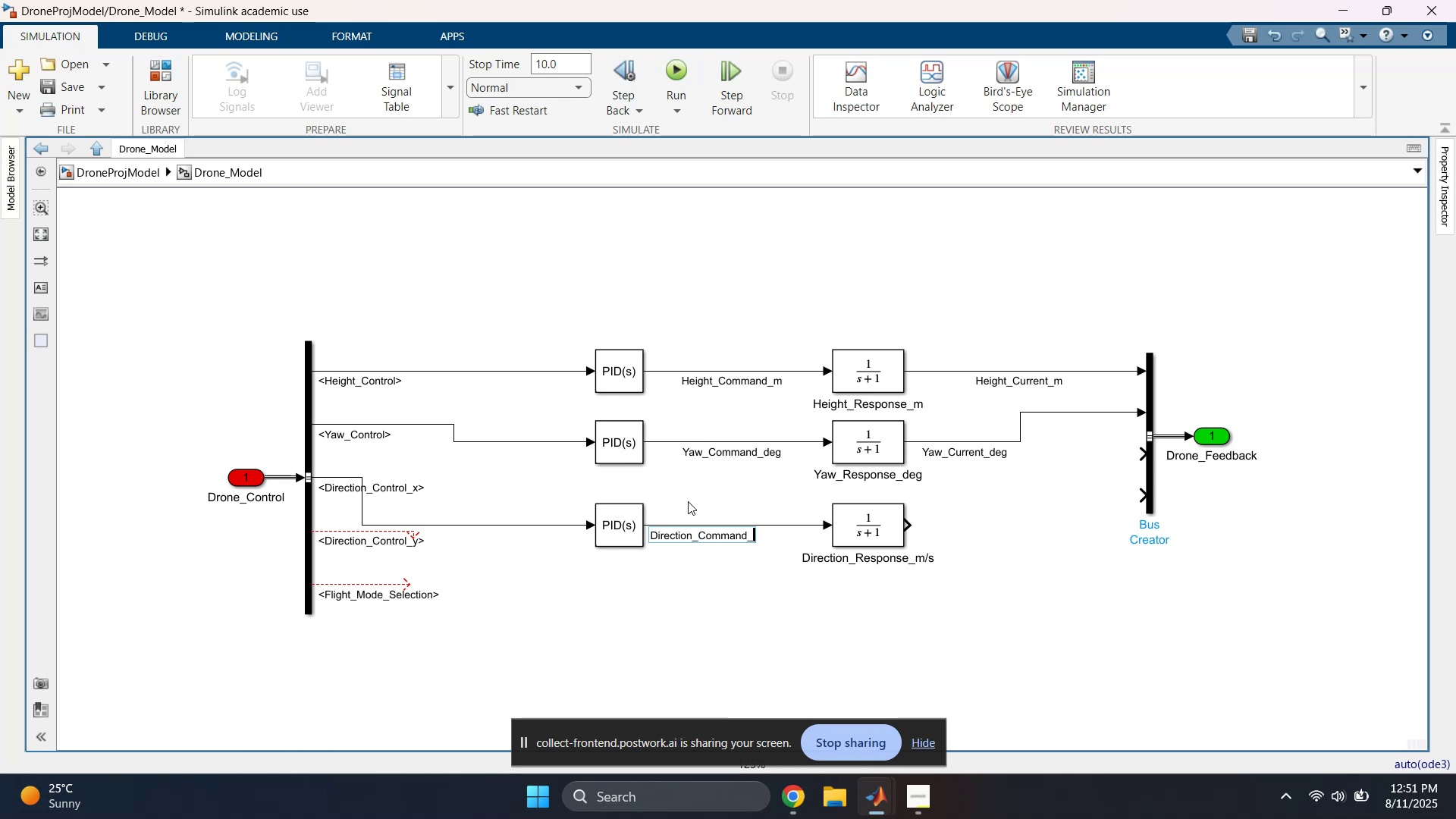 
key(X)
 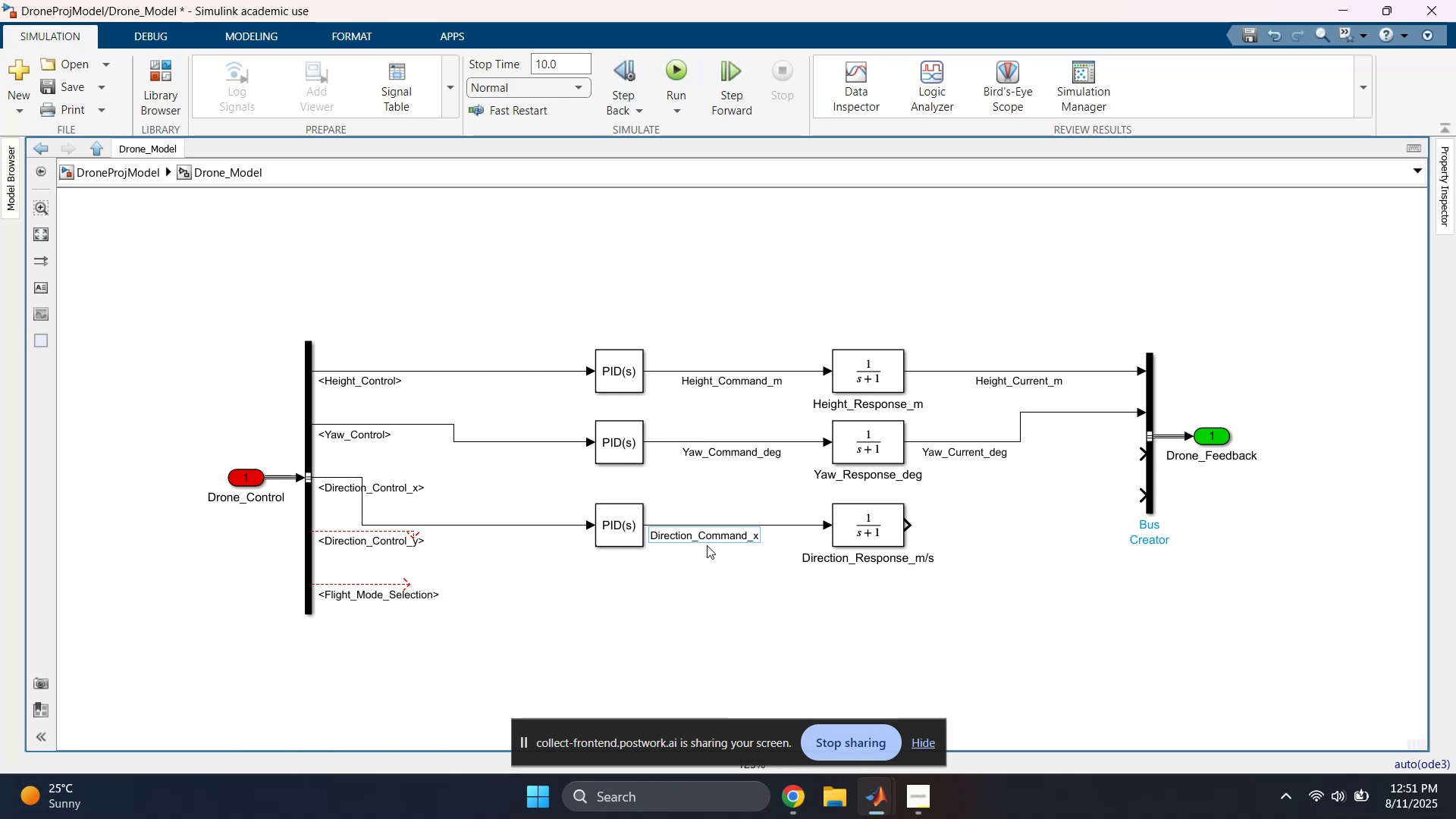 
left_click([751, 595])
 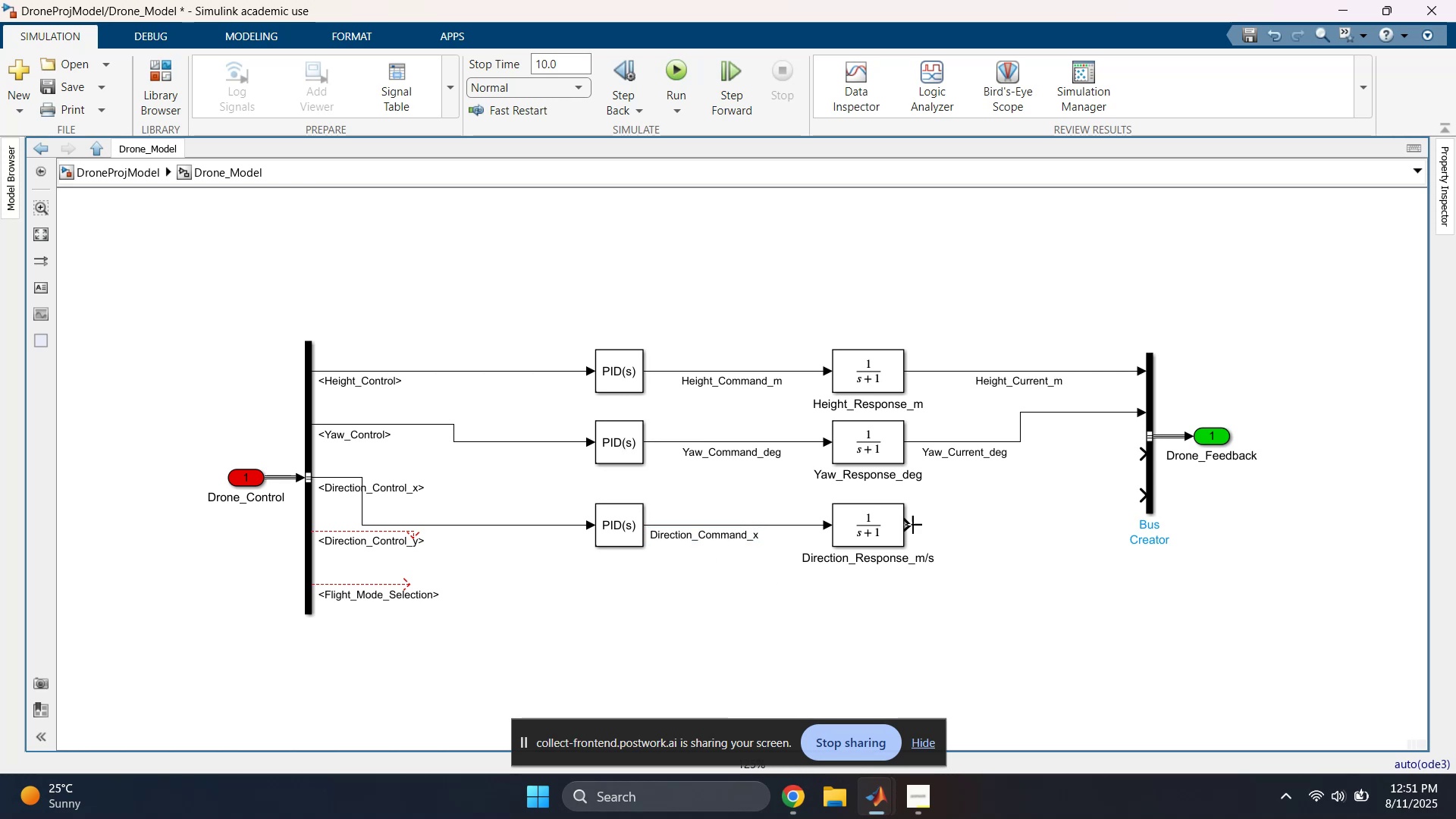 
left_click_drag(start_coordinate=[912, 526], to_coordinate=[1138, 450])
 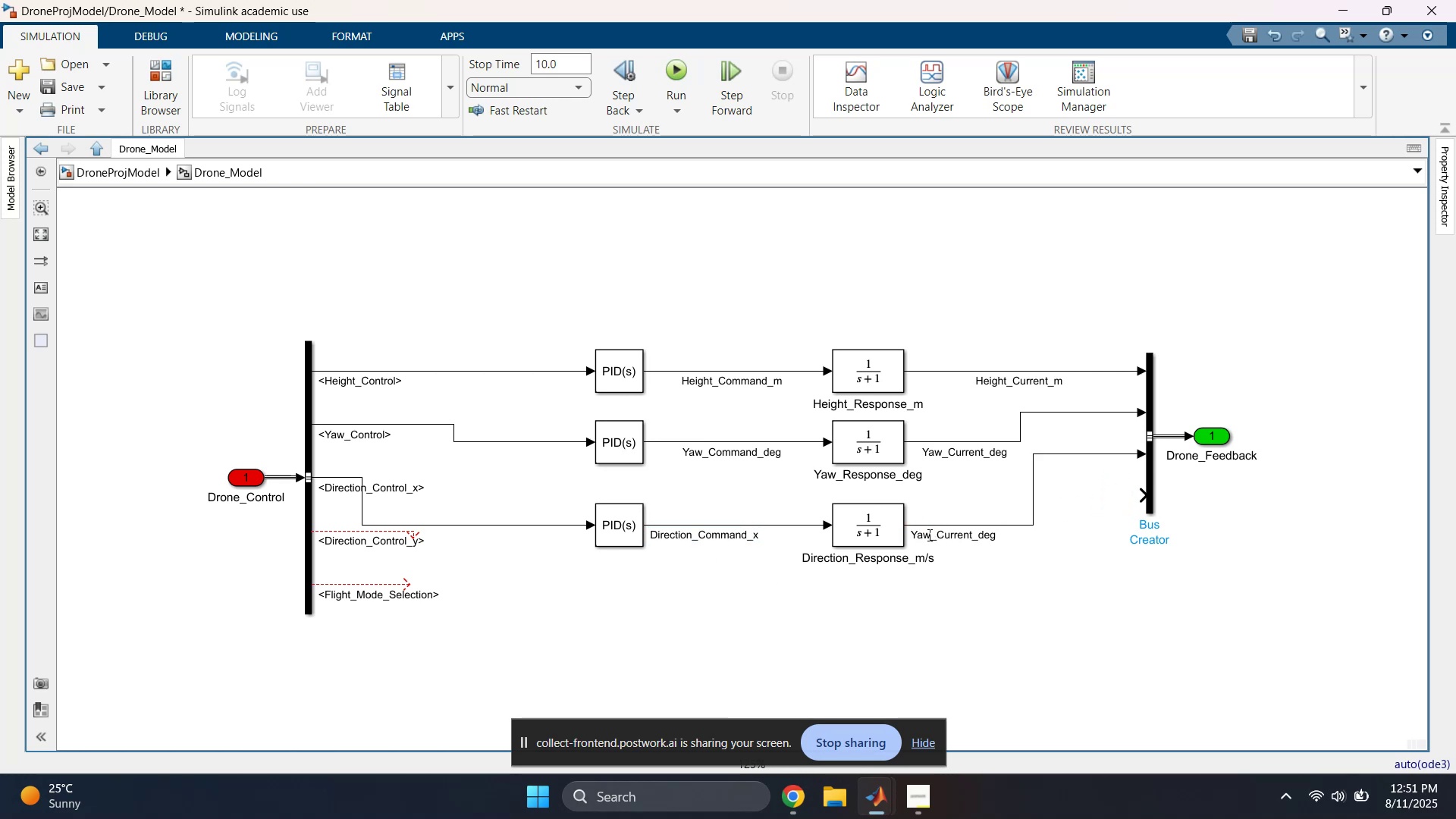 
left_click([927, 535])
 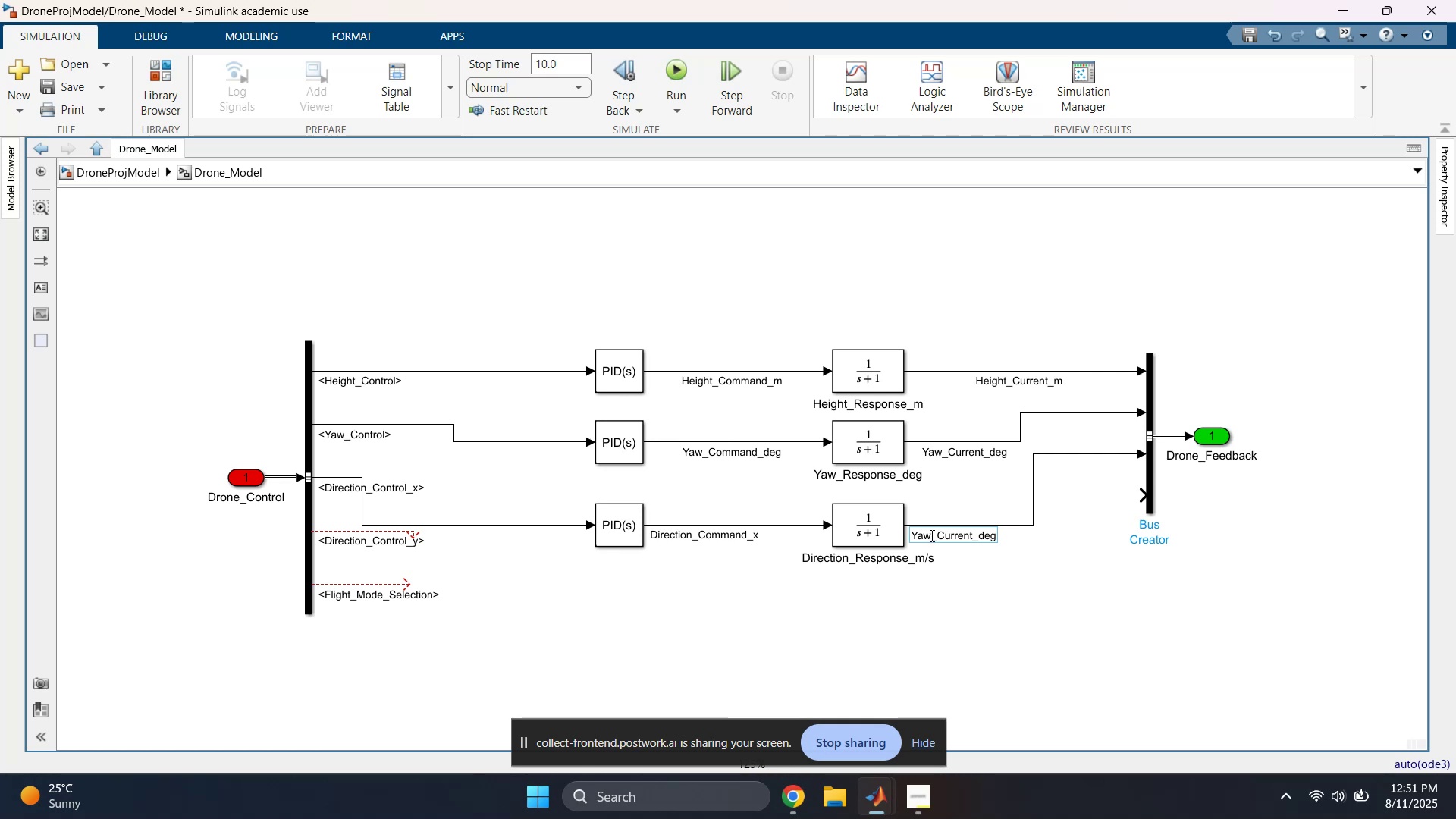 
left_click_drag(start_coordinate=[930, 535], to_coordinate=[900, 538])
 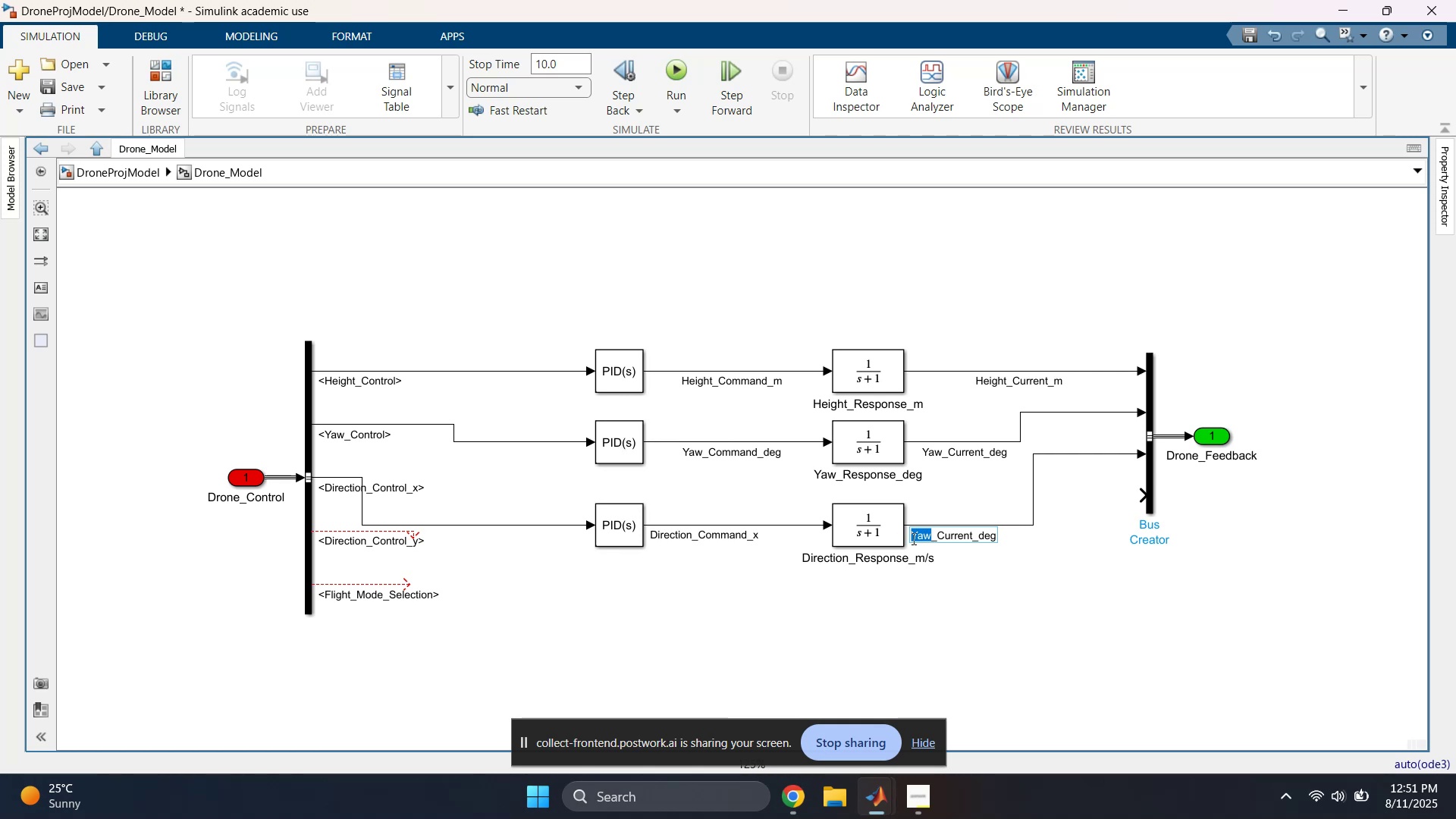 
hold_key(key=ShiftLeft, duration=1.2)
 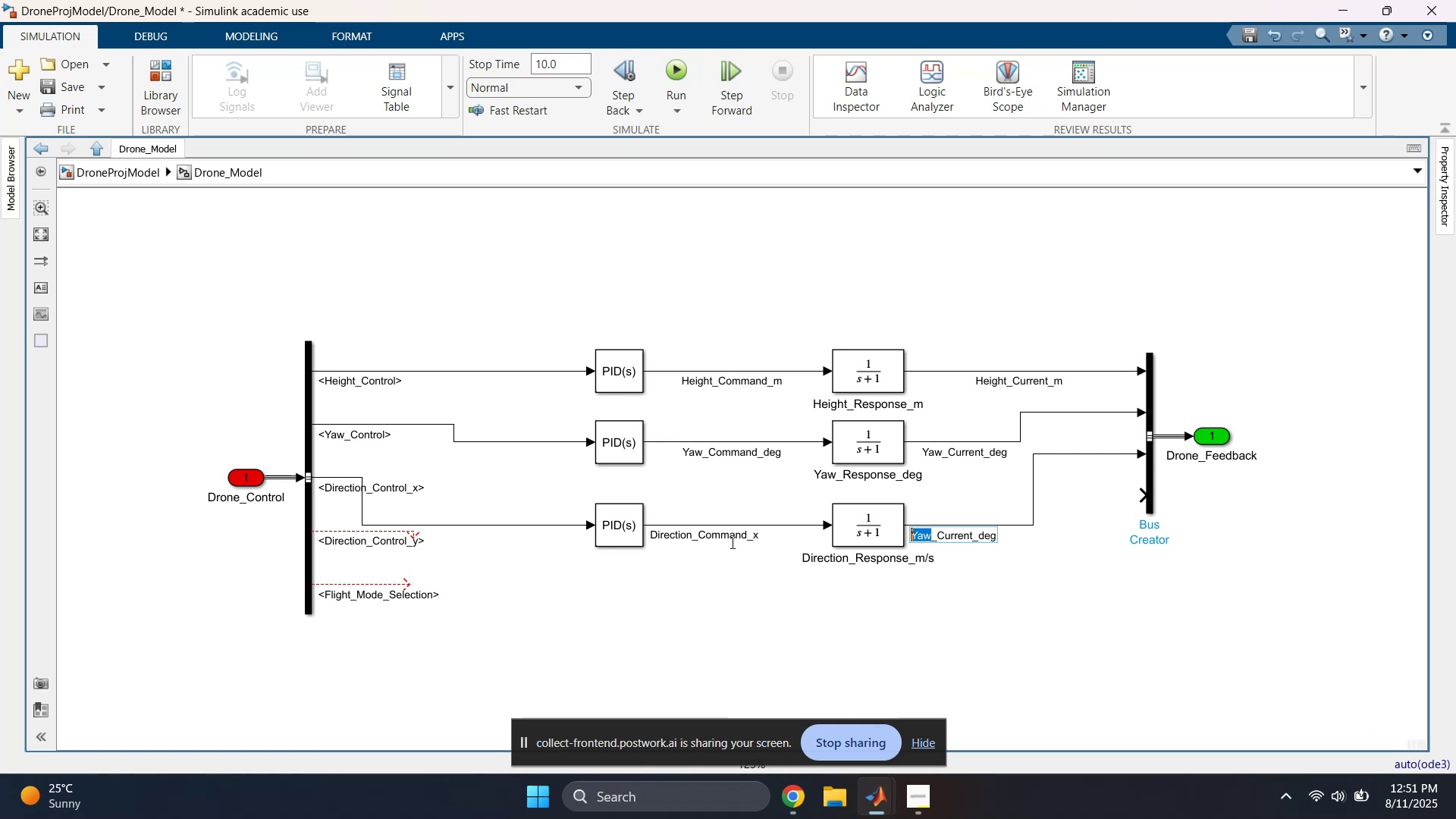 
left_click([714, 526])
 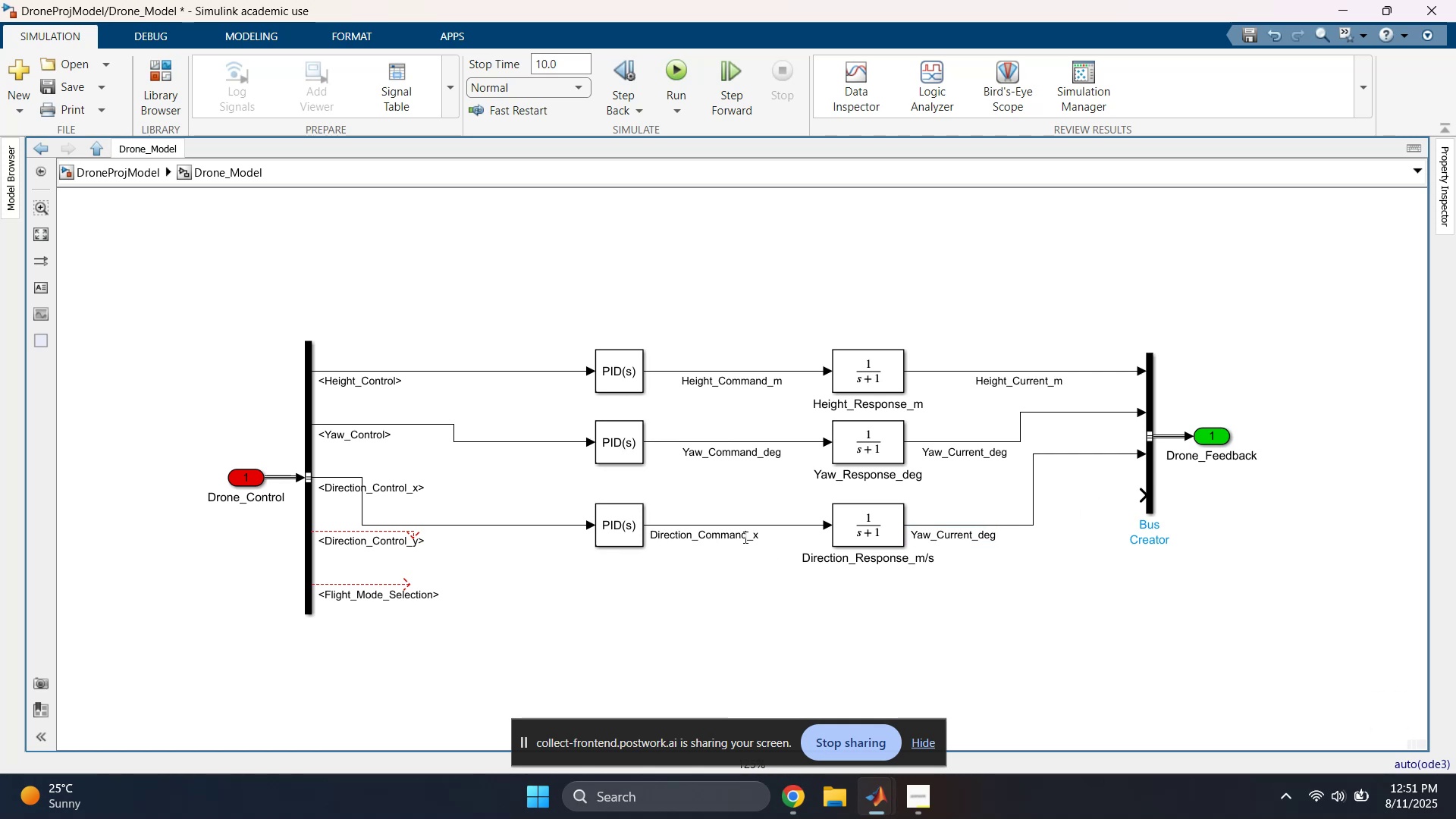 
left_click([732, 537])
 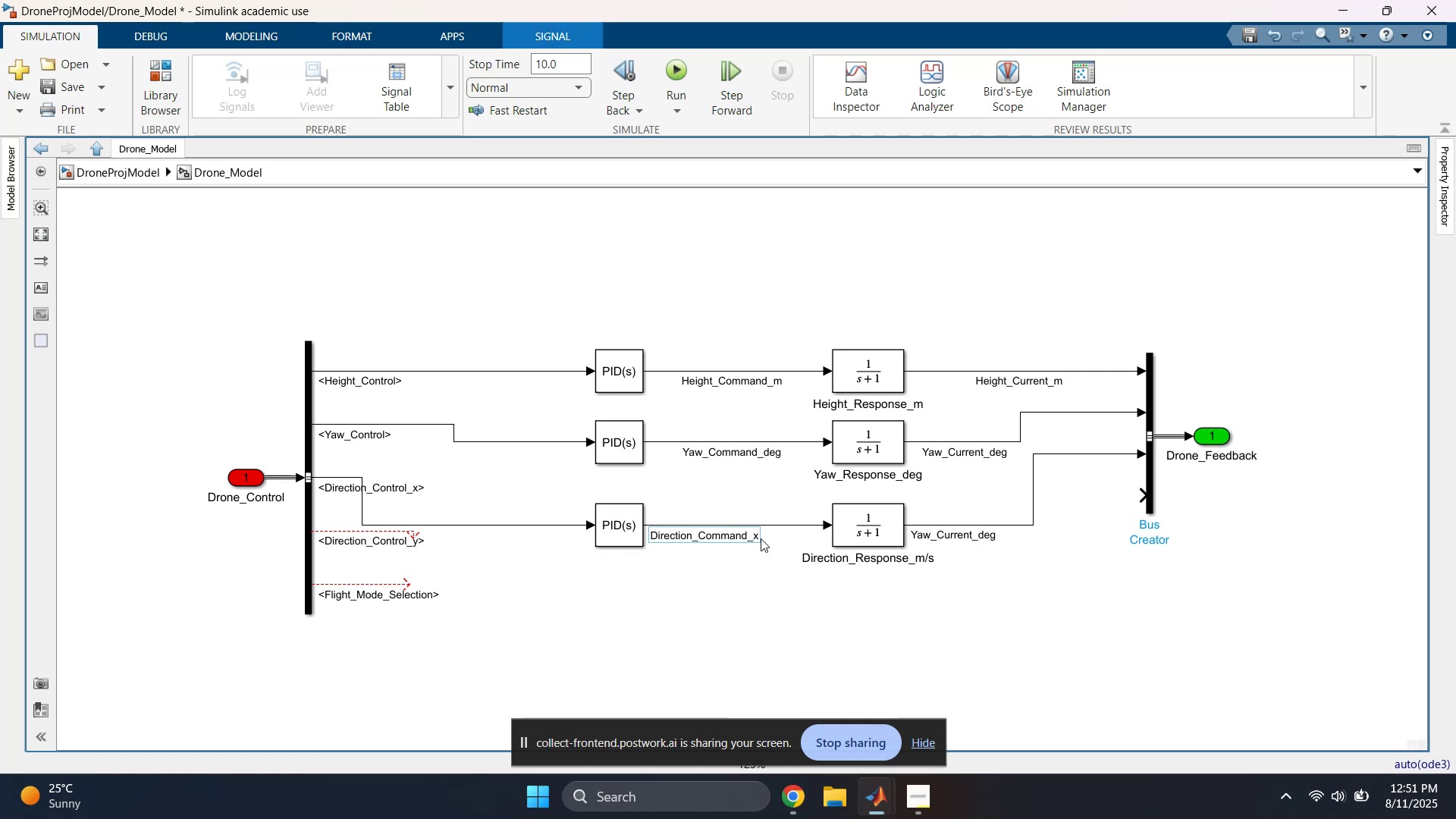 
left_click([757, 538])
 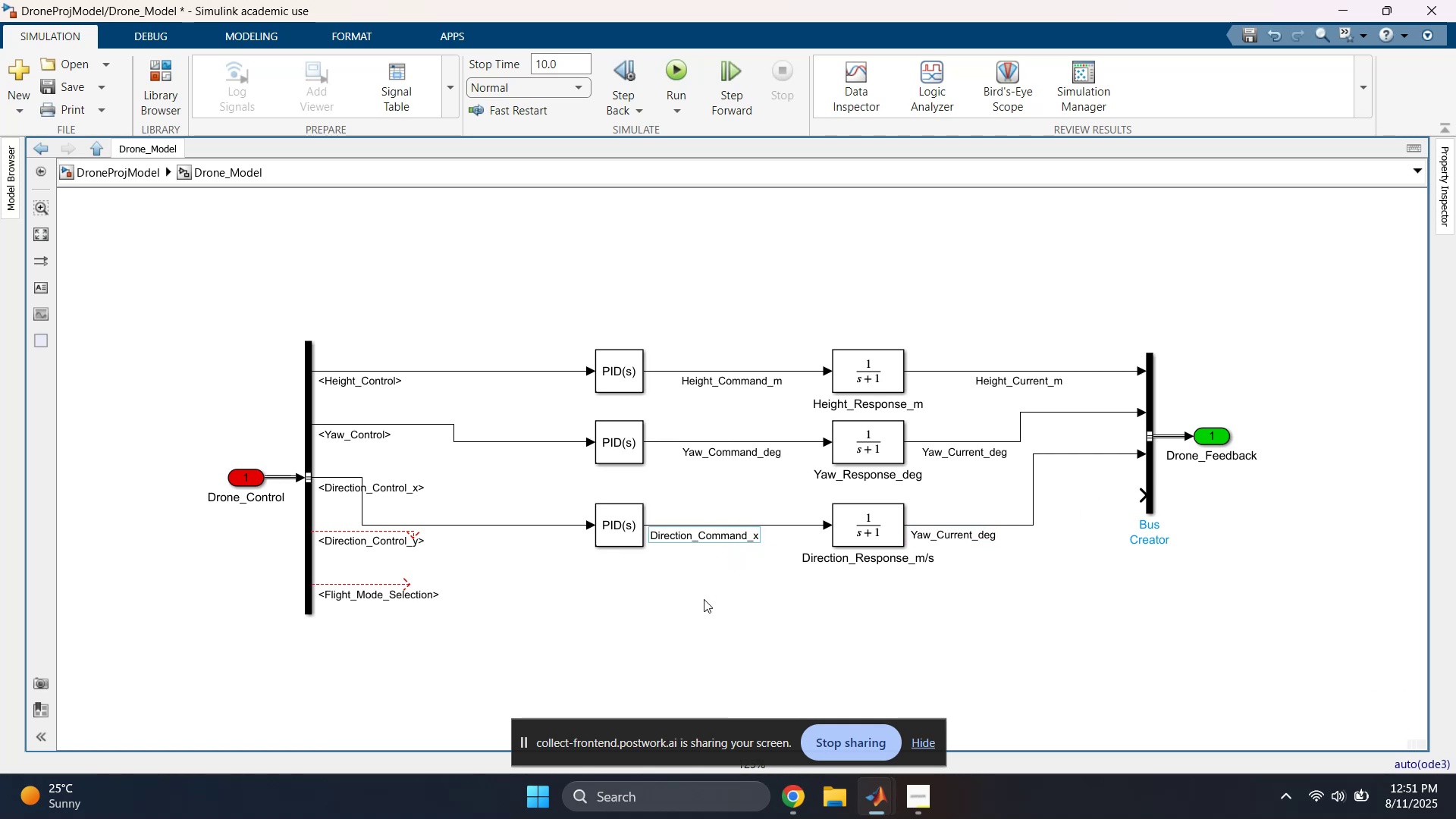 
left_click([651, 604])
 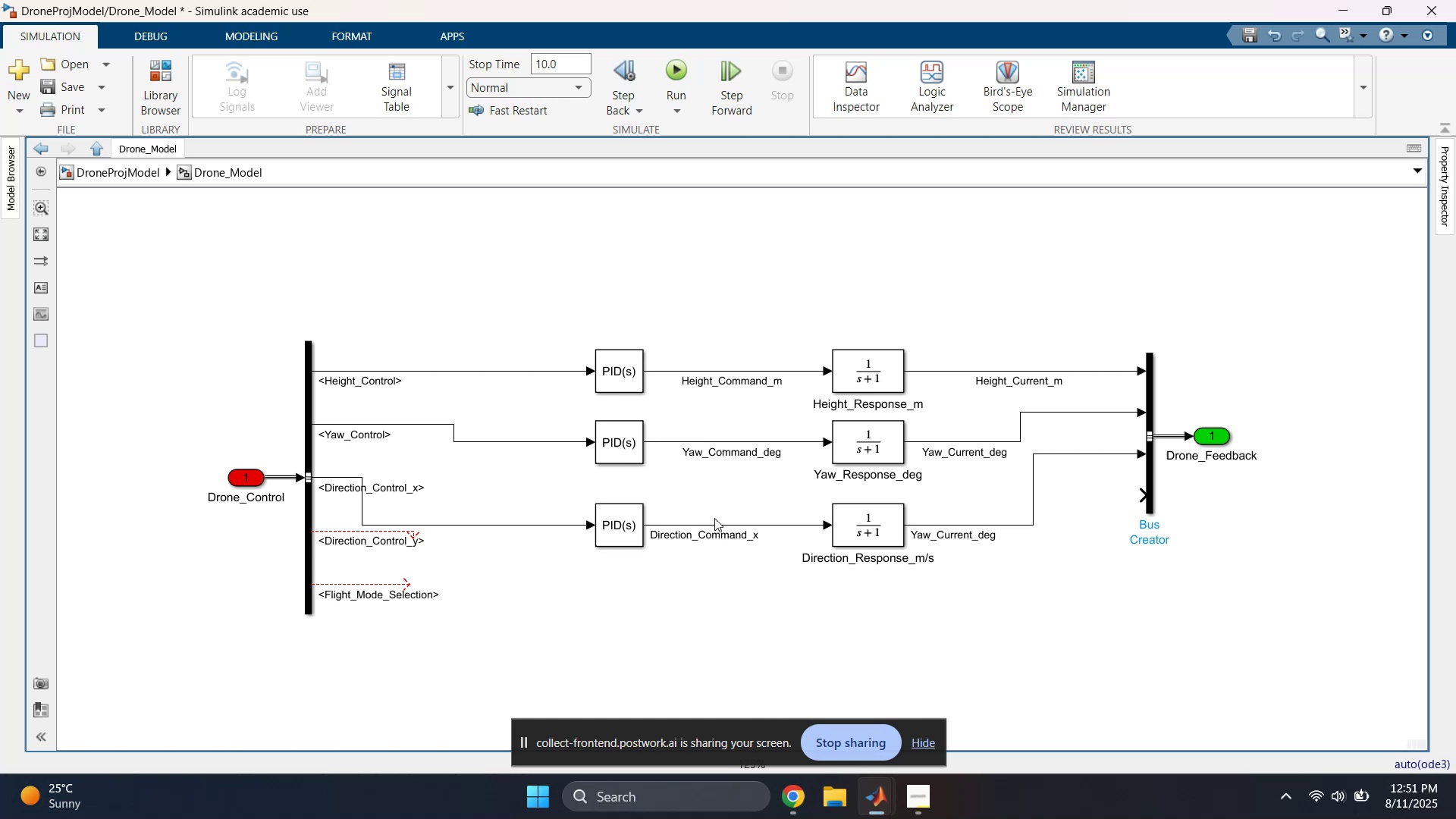 
left_click([754, 538])
 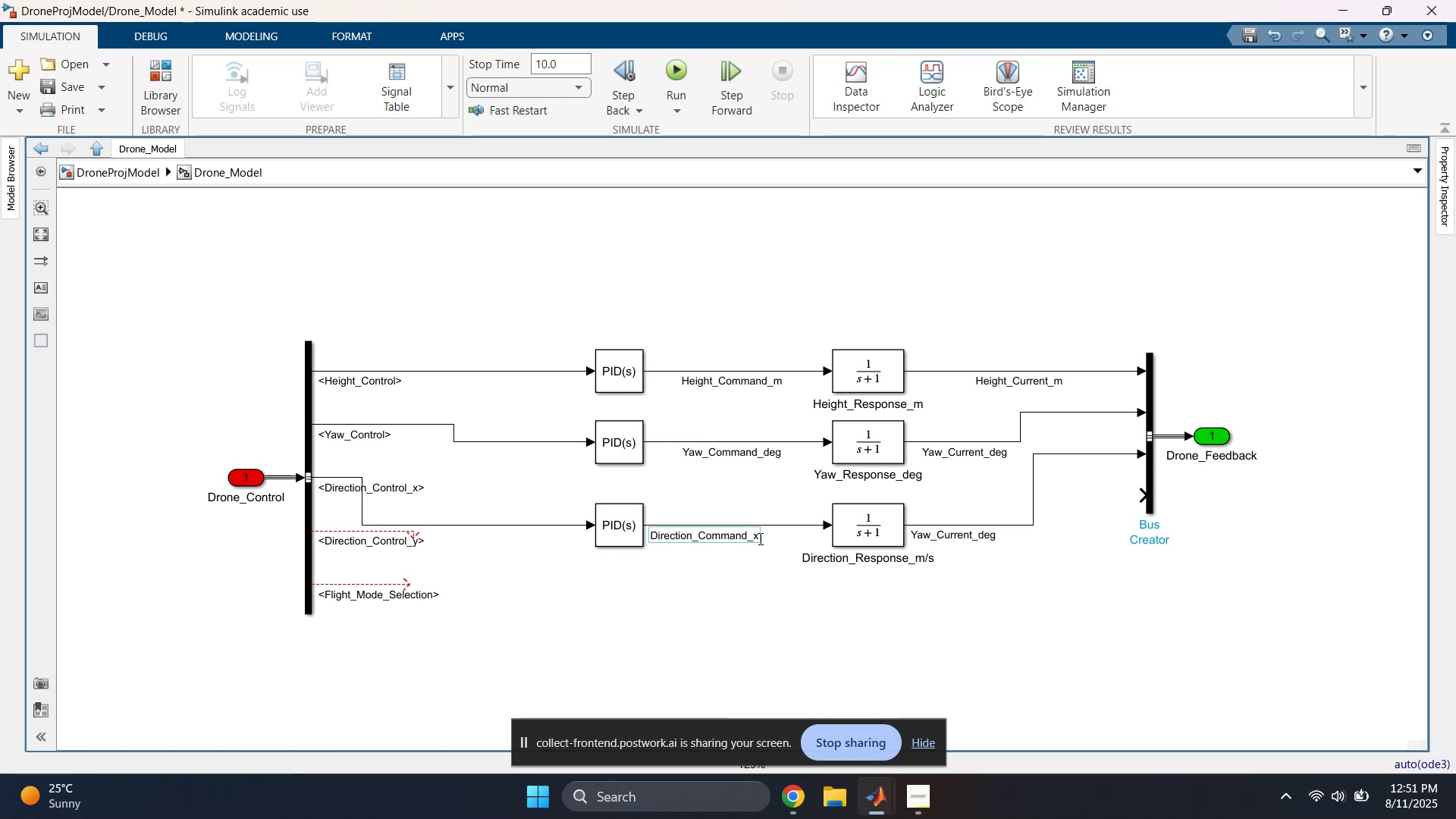 
left_click([758, 538])
 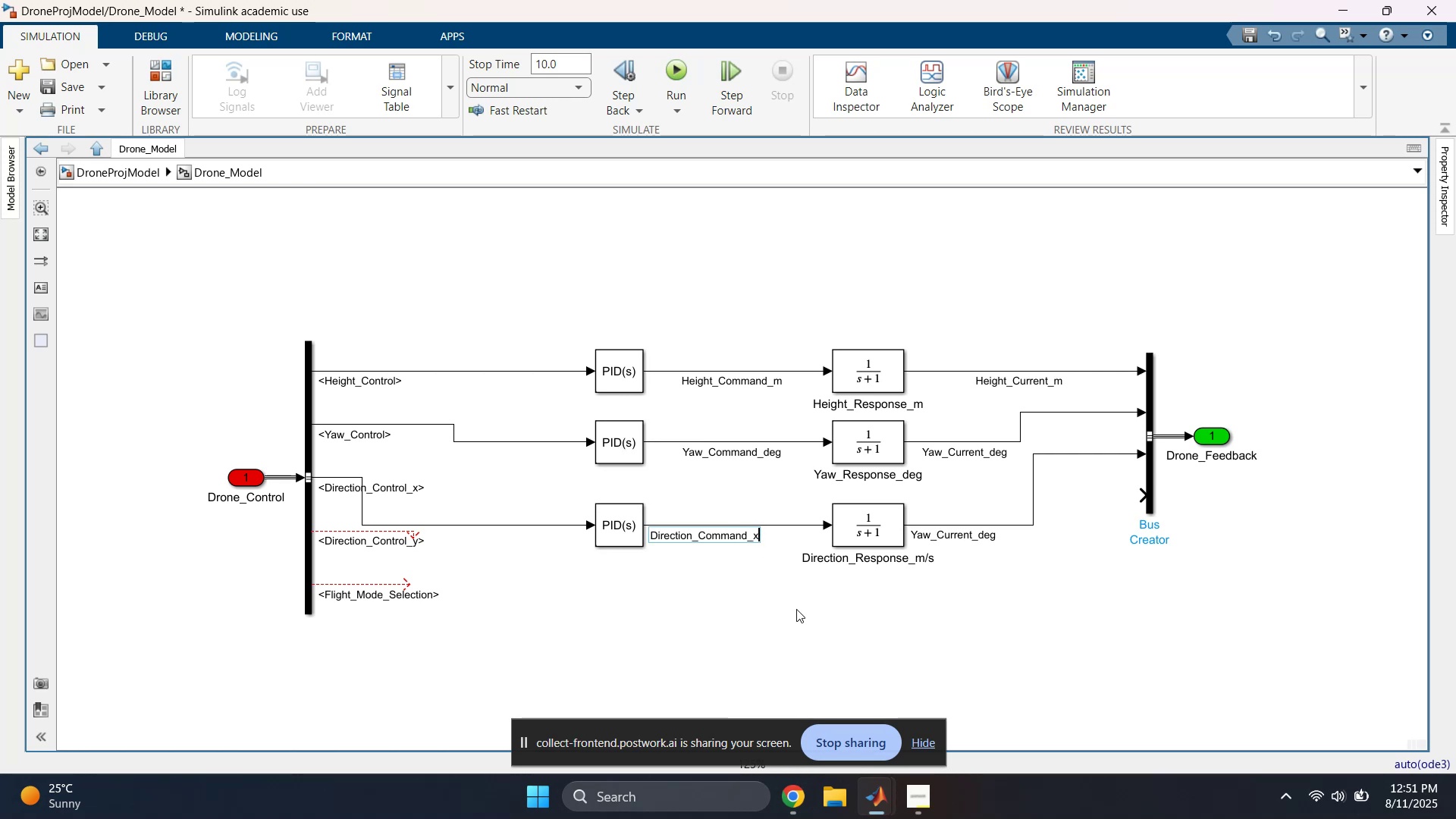 
type(_rate)
 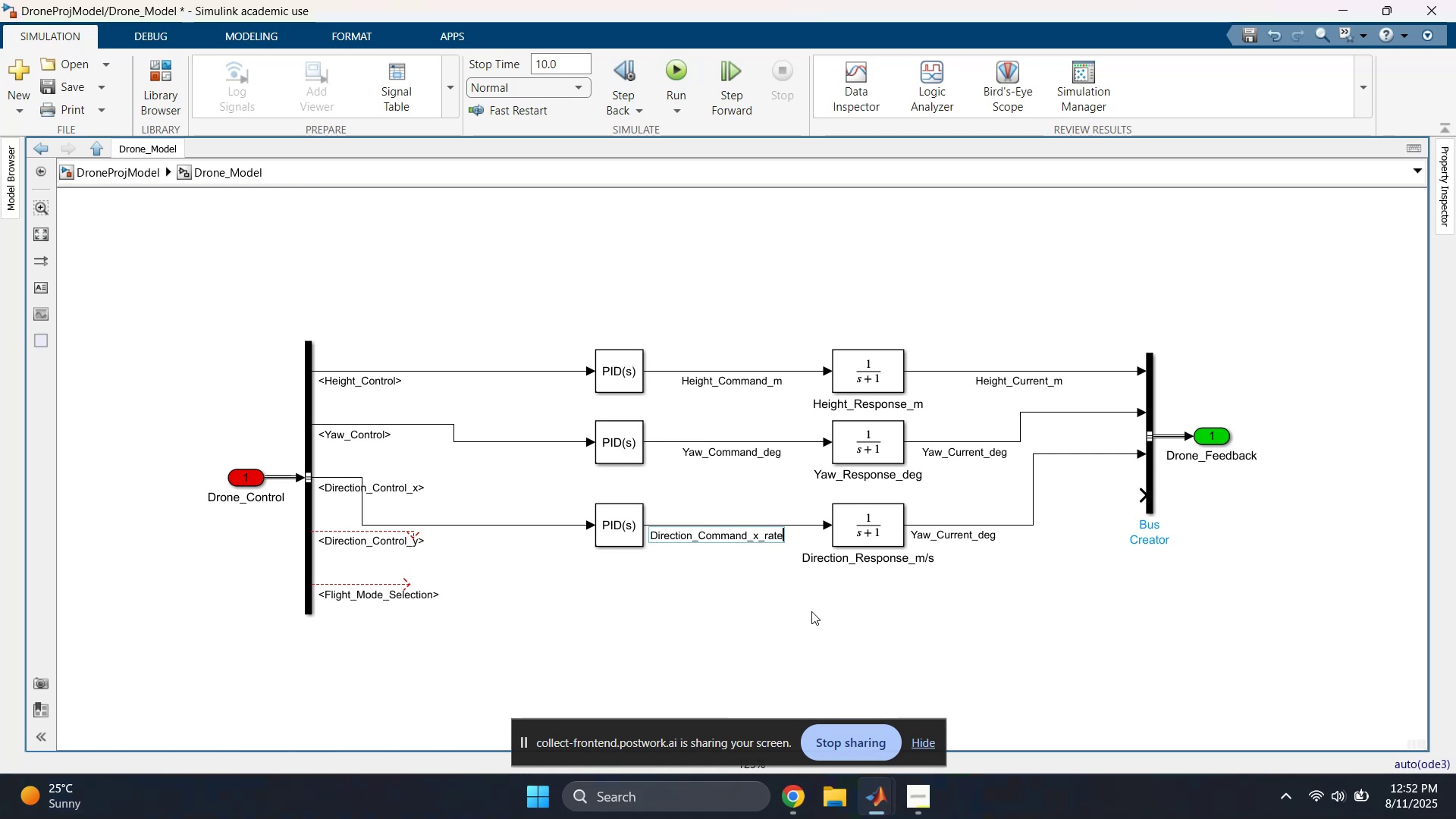 
left_click([924, 627])
 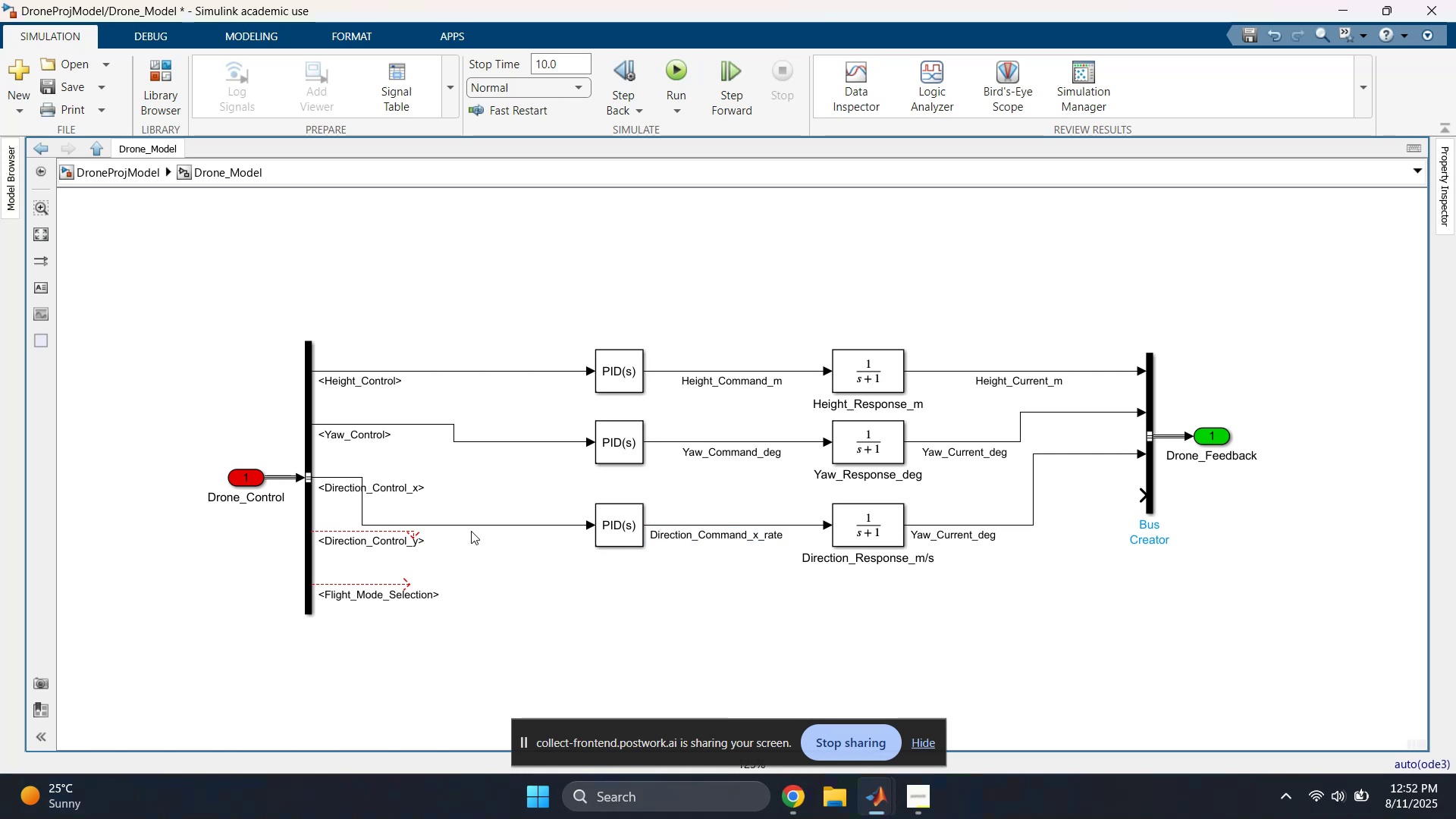 
left_click([418, 495])
 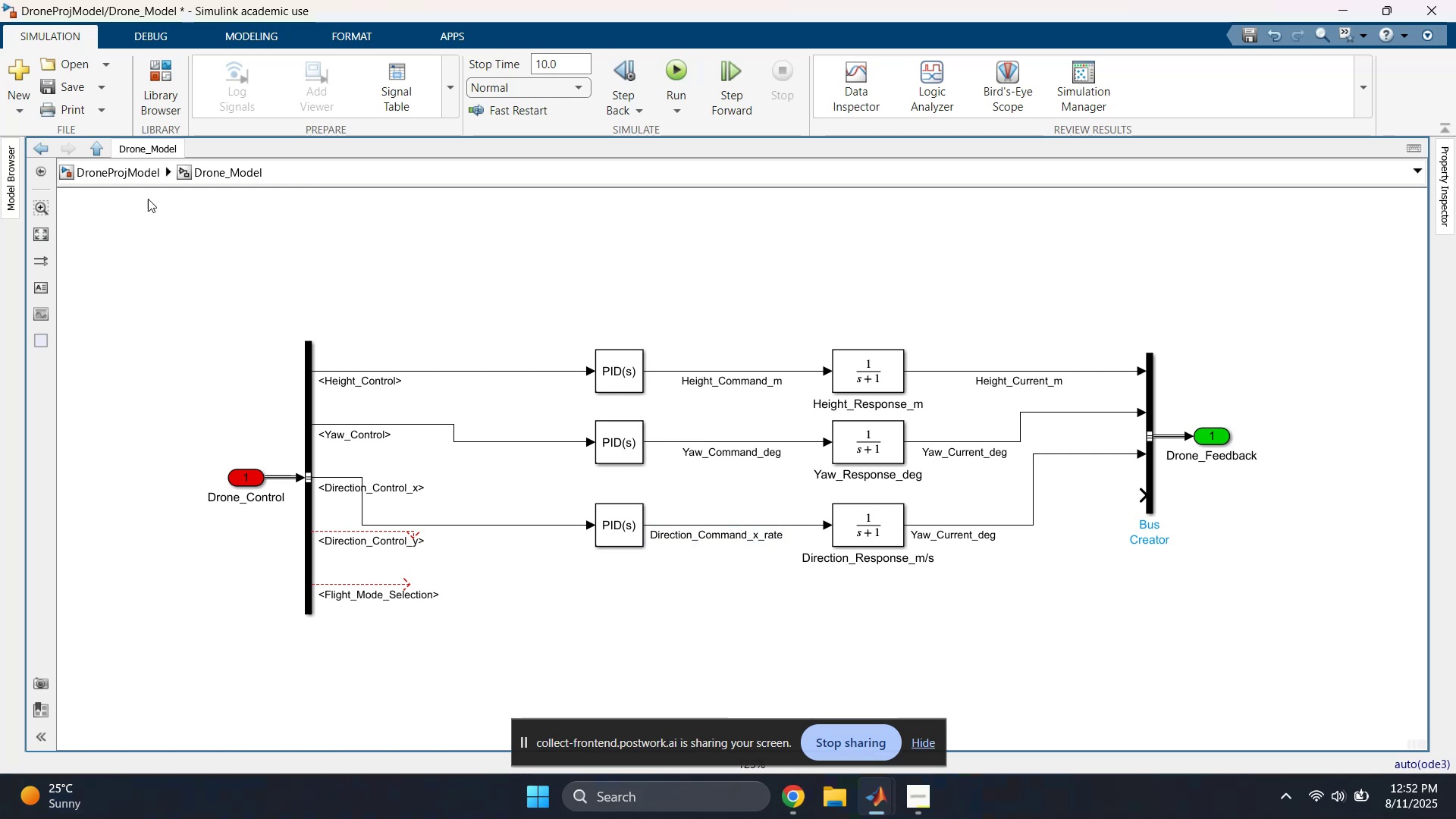 
left_click([85, 162])
 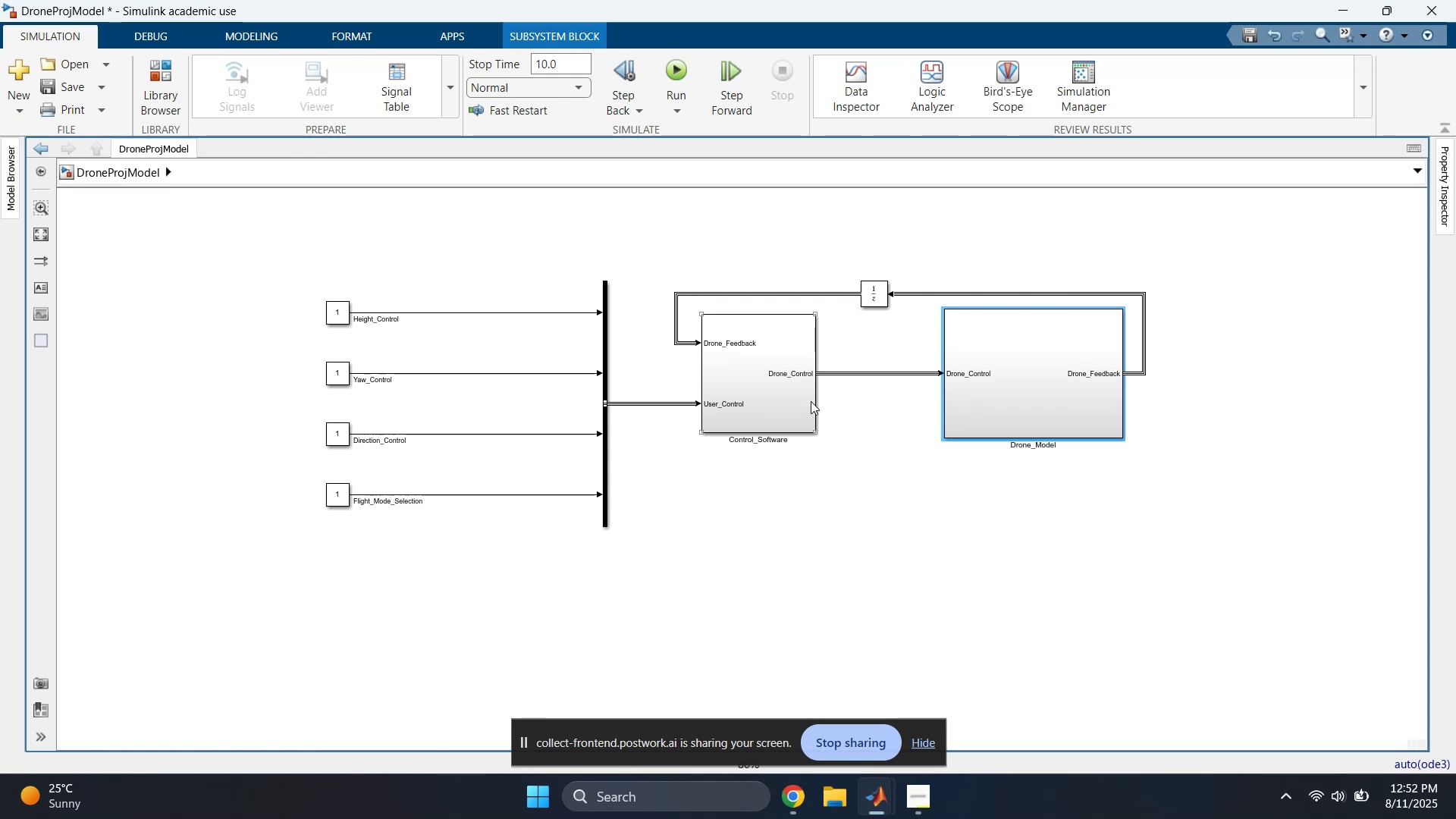 
double_click([766, 375])
 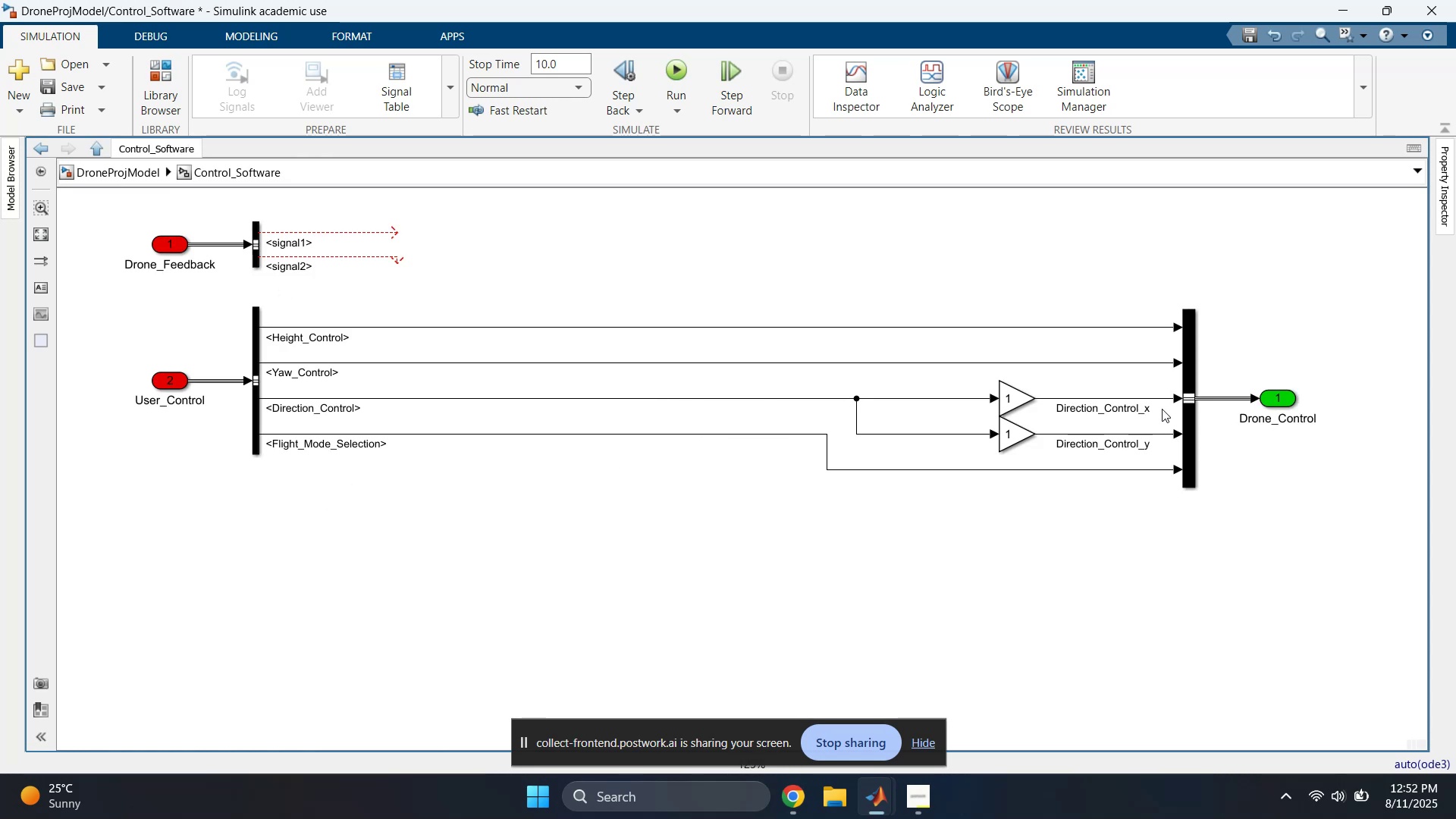 
left_click([1150, 409])
 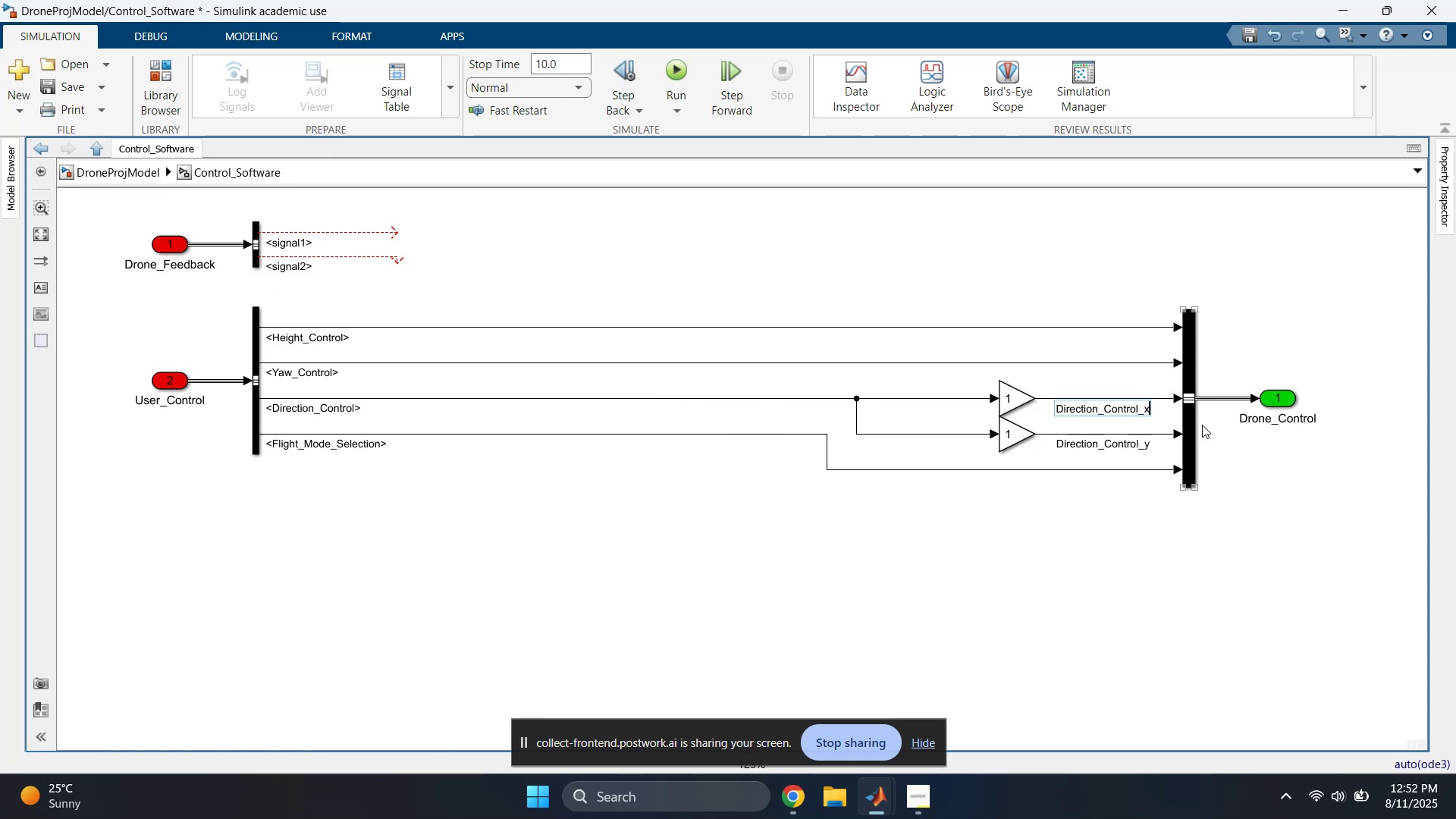 
type(_rate)
 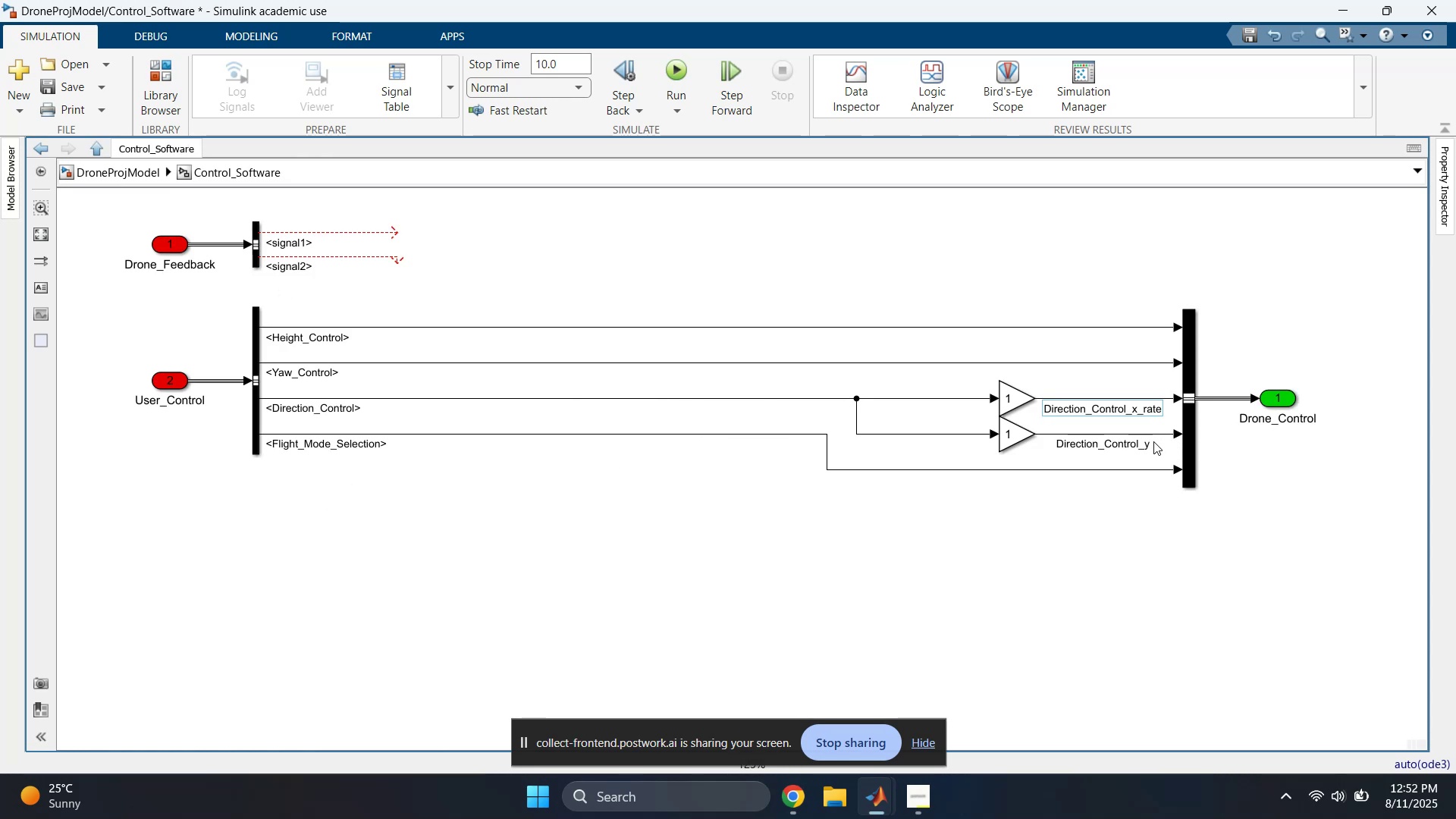 
left_click([1139, 447])
 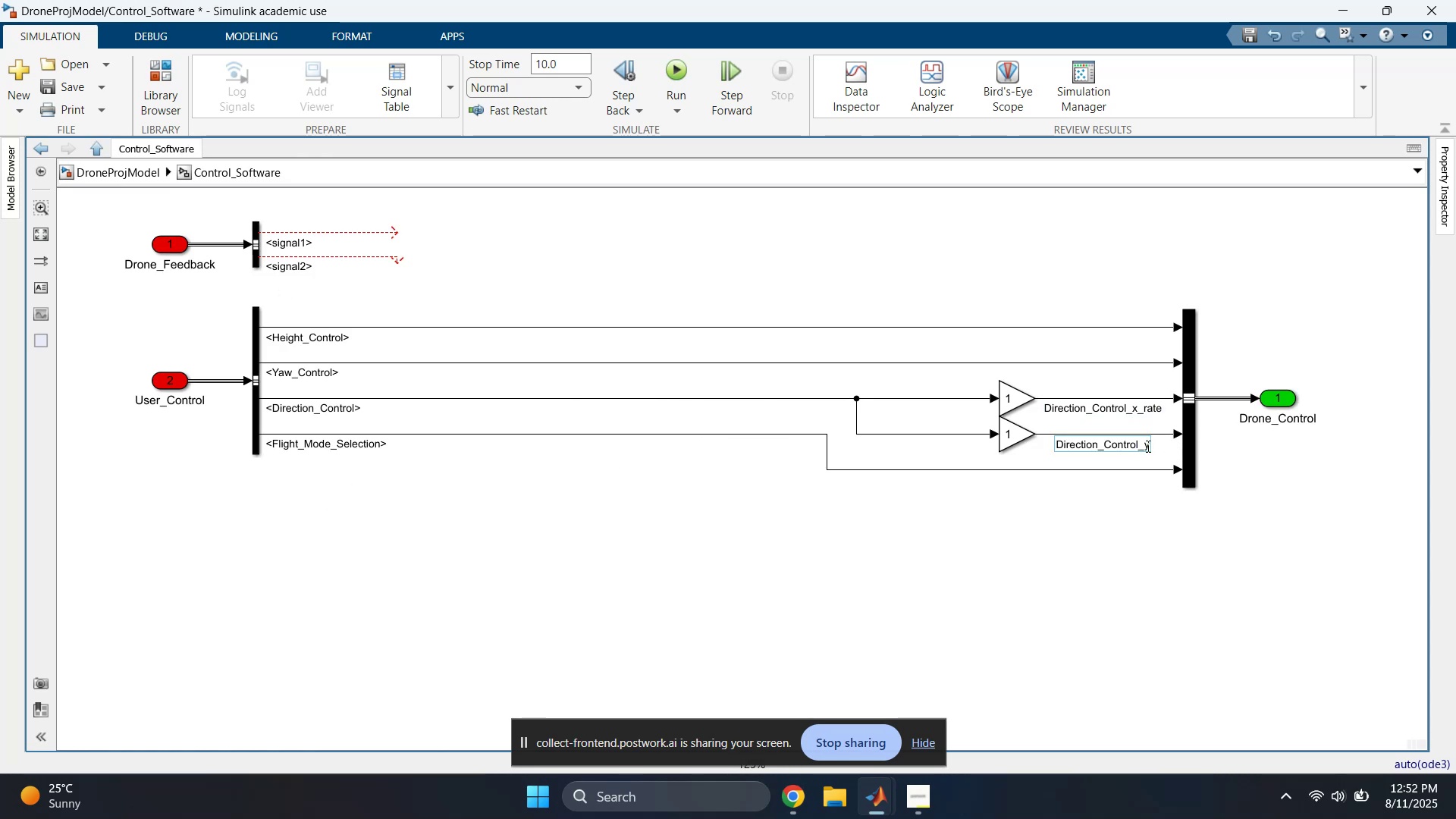 
left_click([1146, 446])
 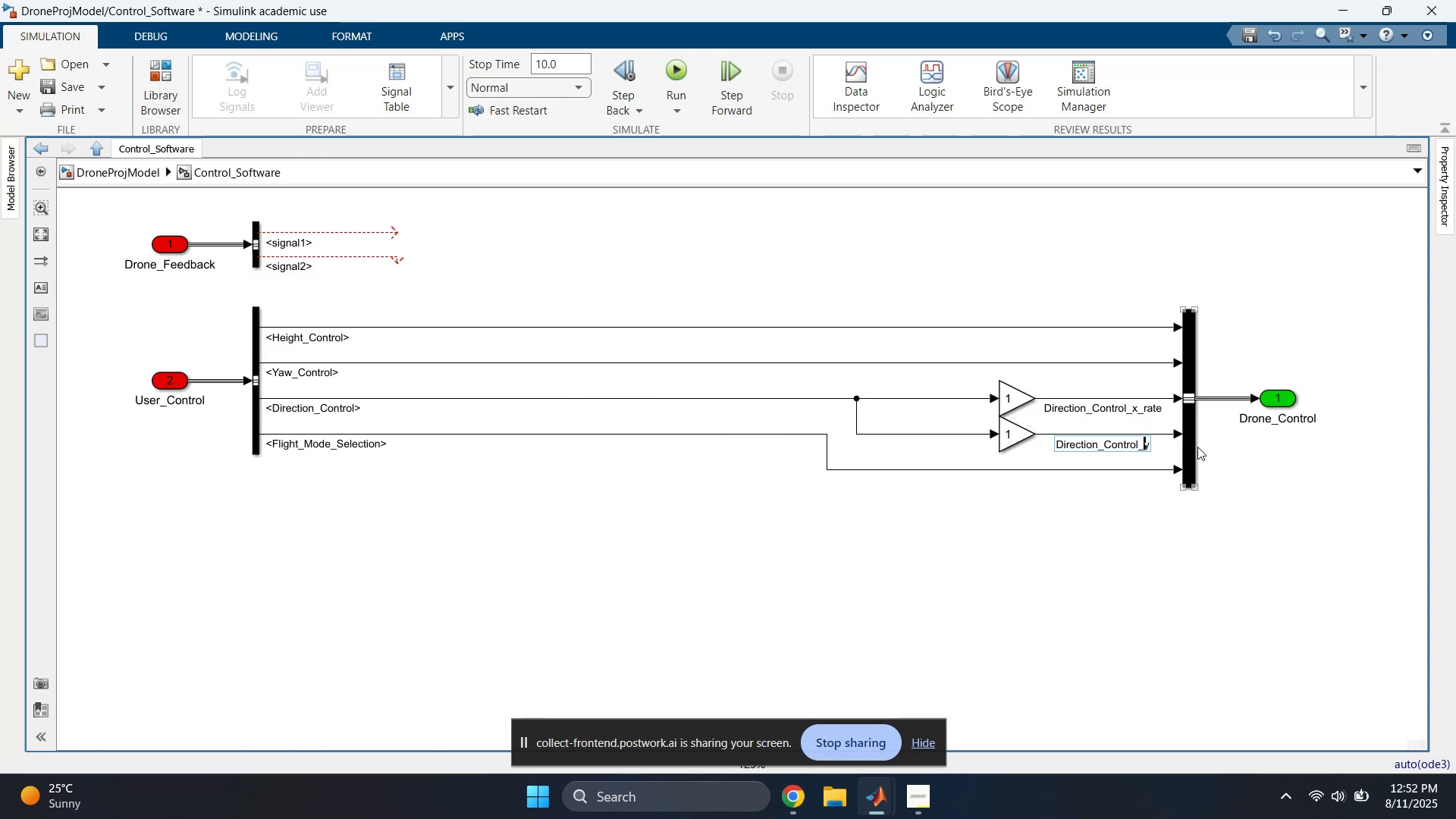 
key(ArrowRight)
 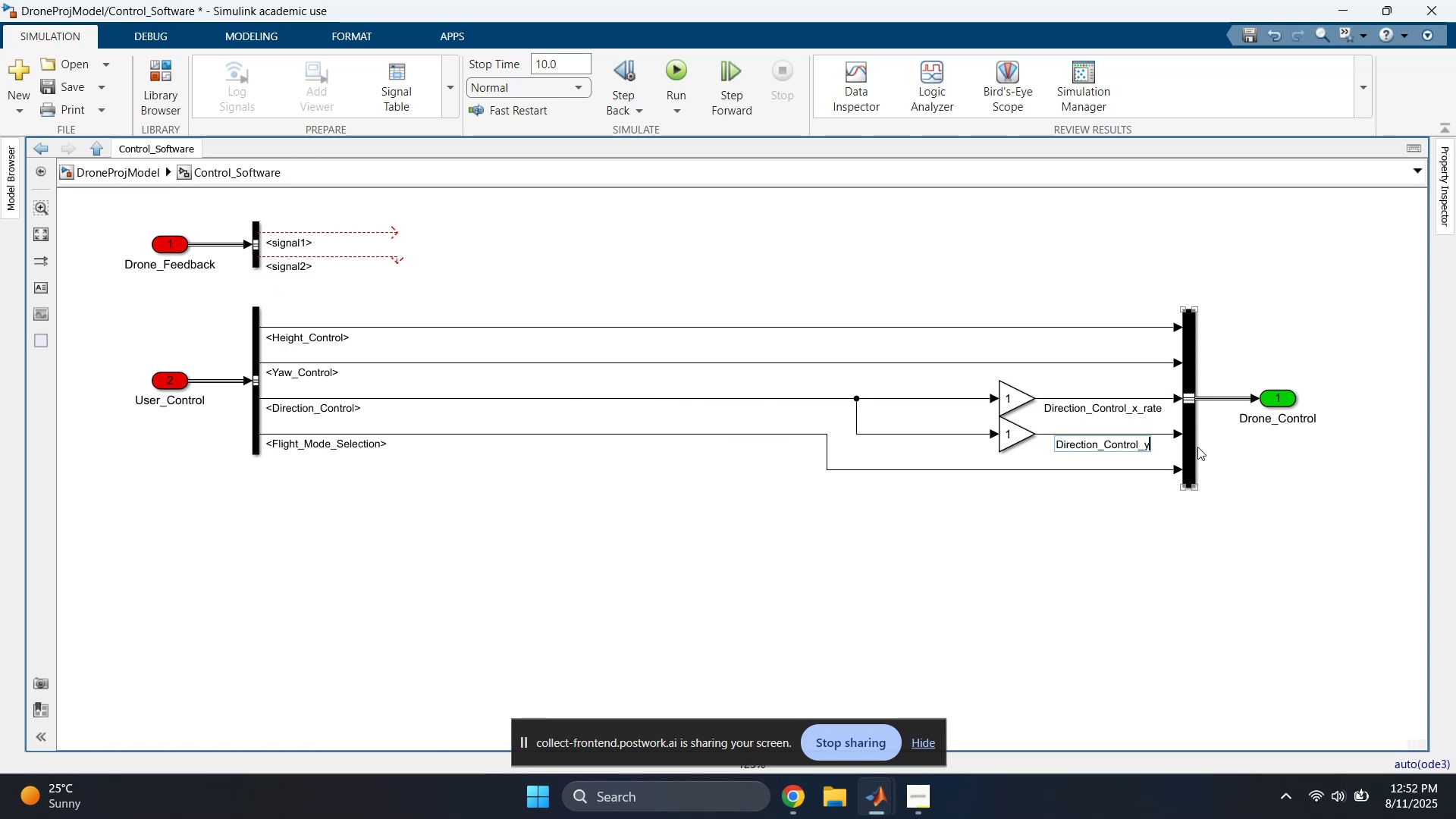 
type(_rate)
 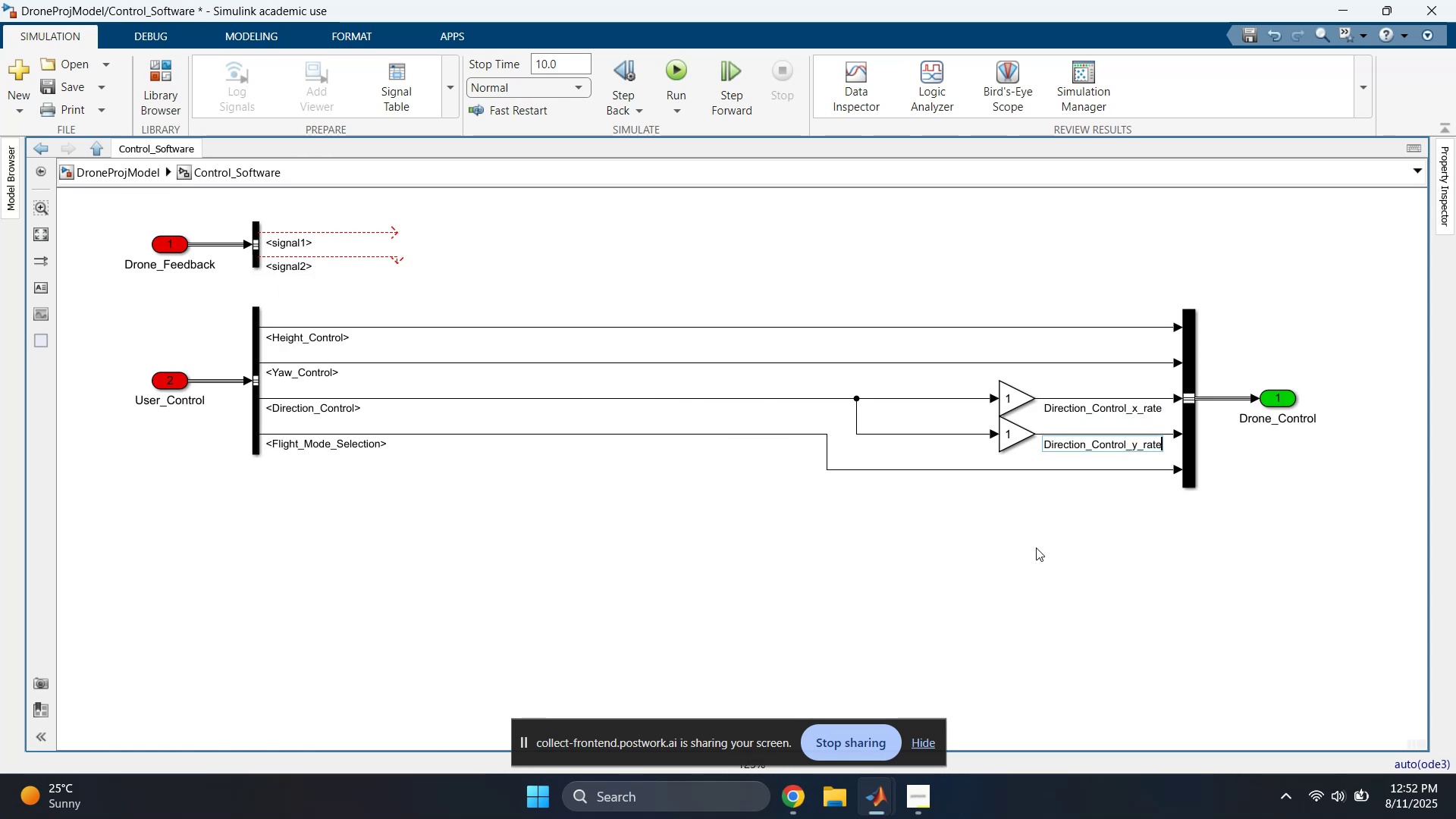 
left_click([1021, 579])
 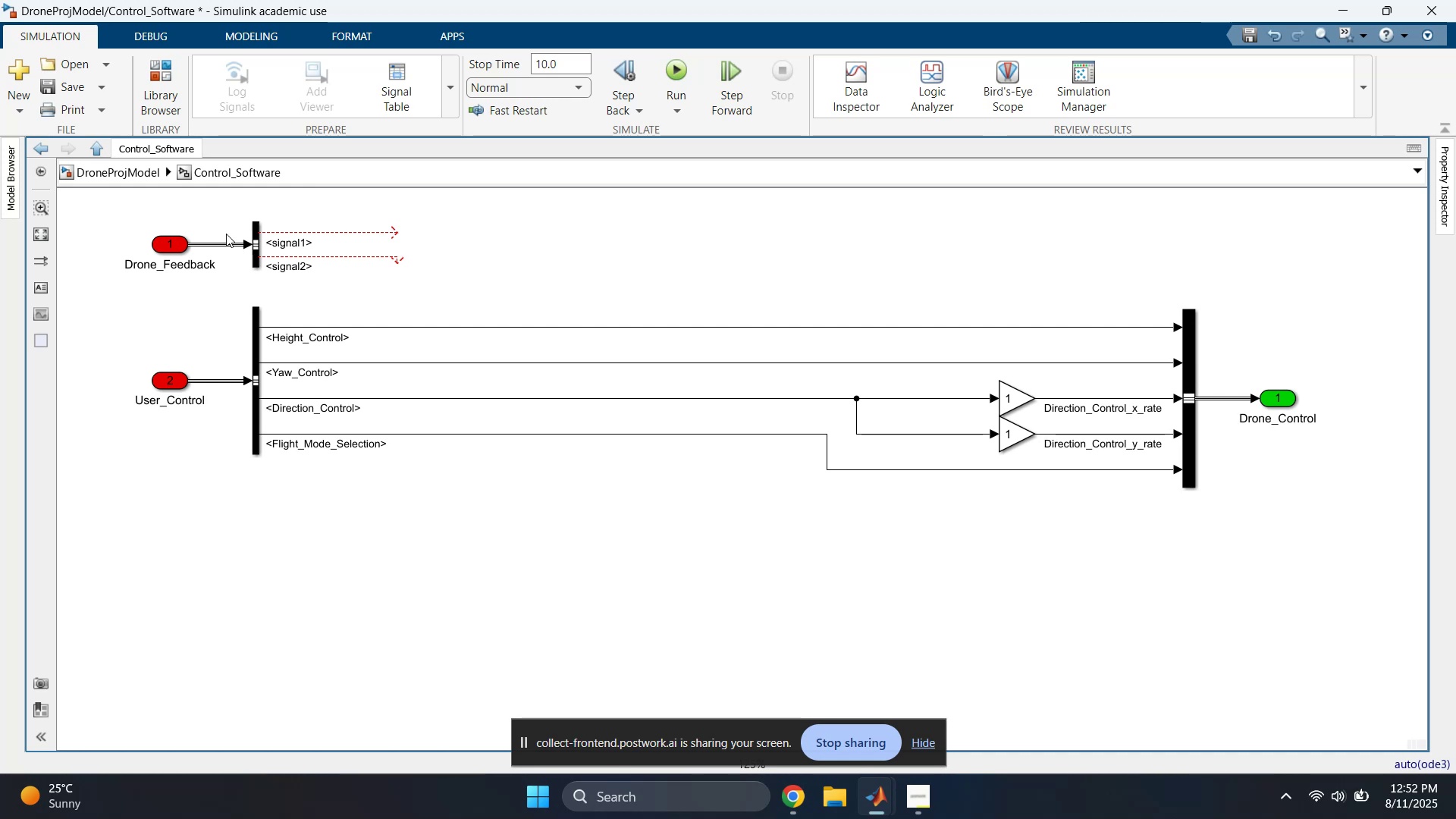 
left_click([131, 177])
 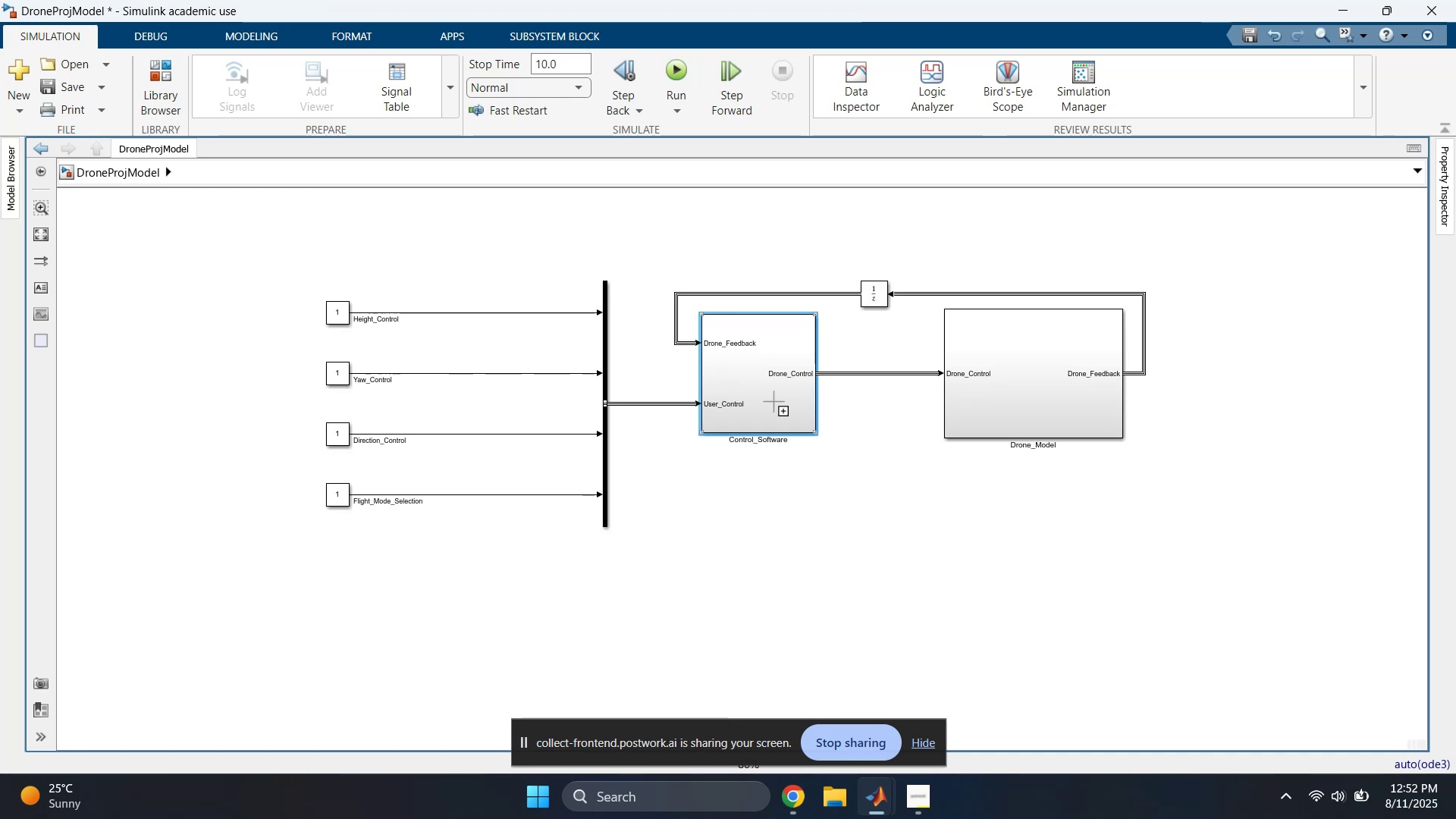 
double_click([757, 398])
 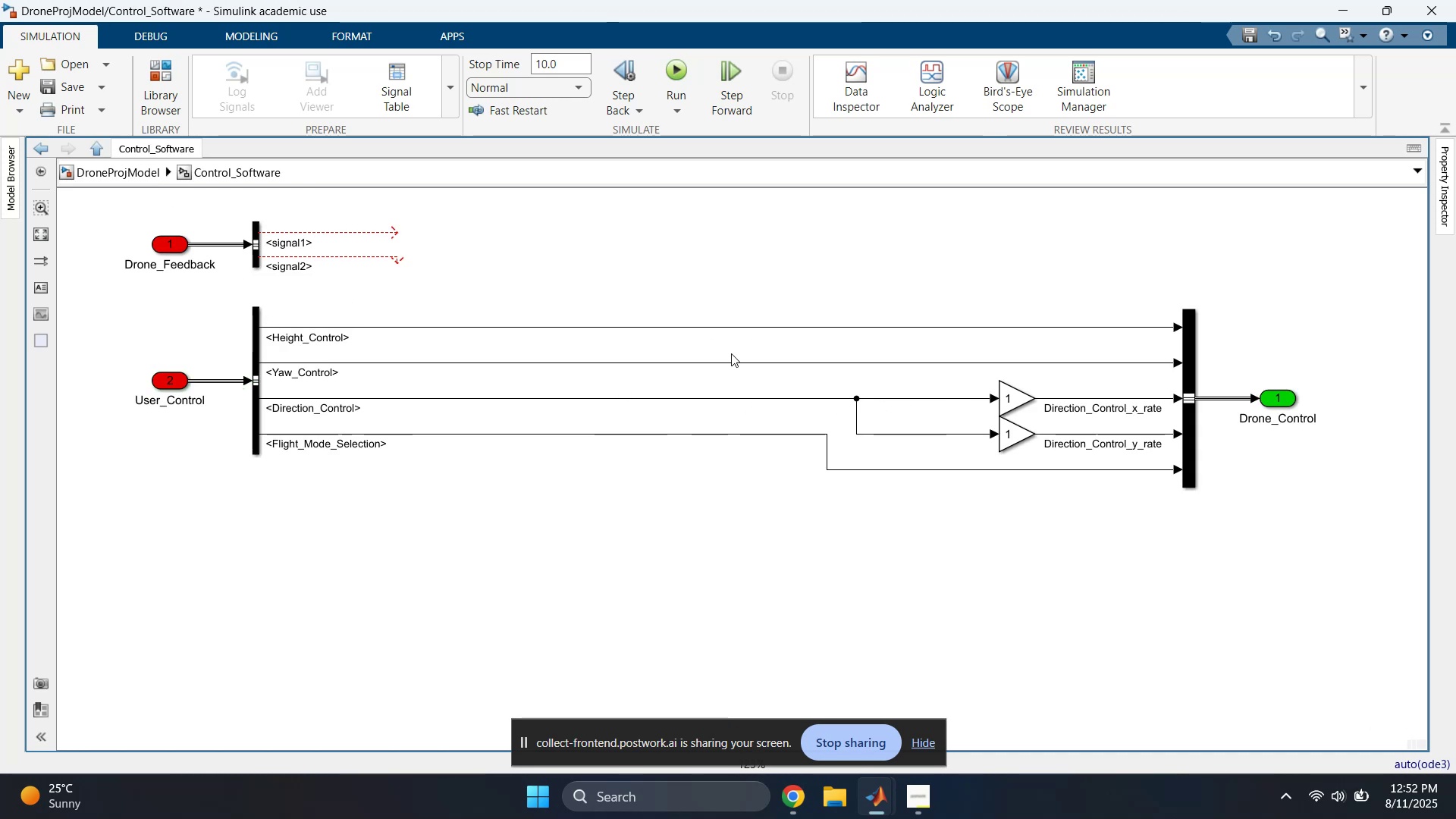 
left_click([127, 174])
 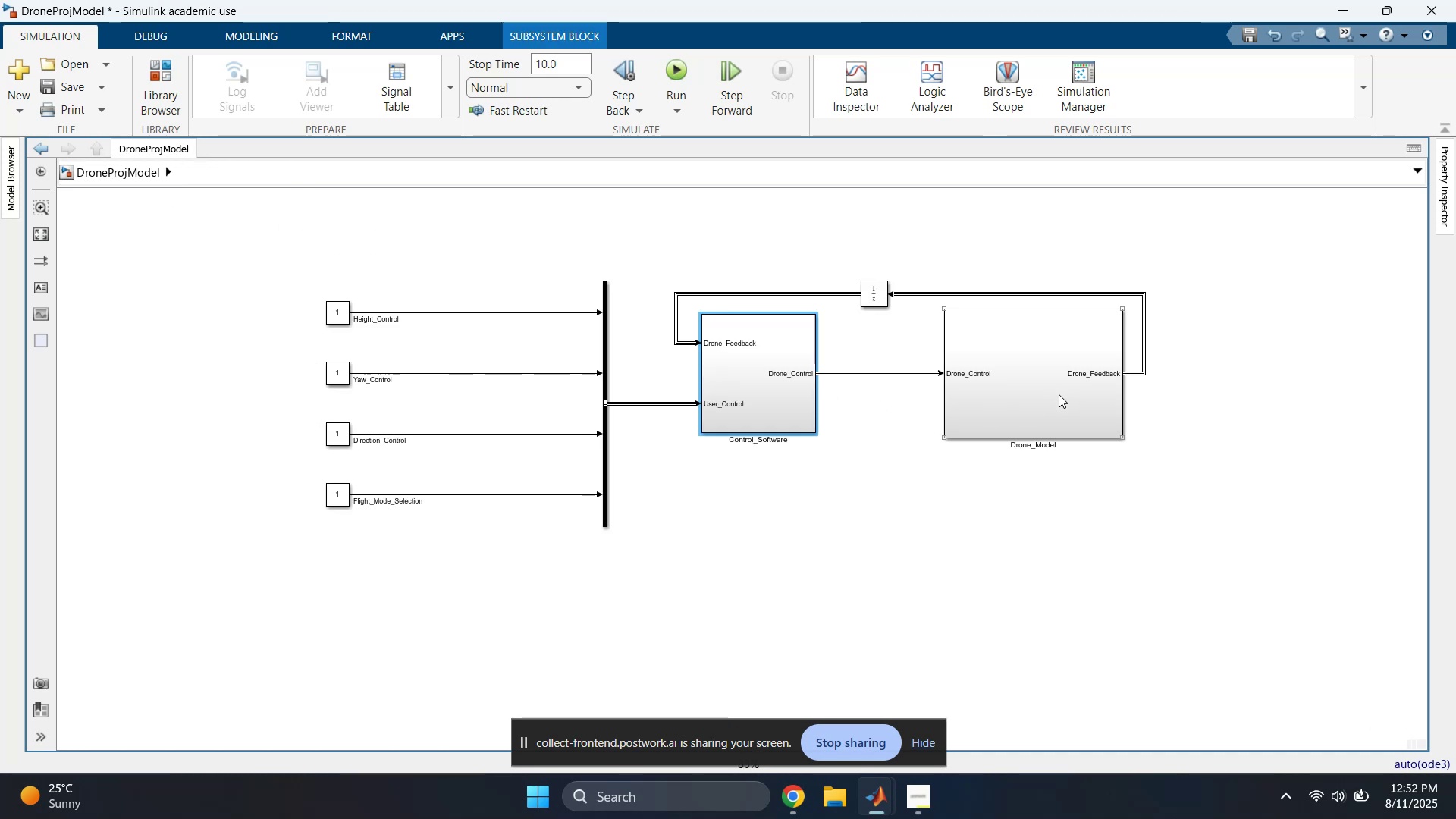 
double_click([1059, 395])
 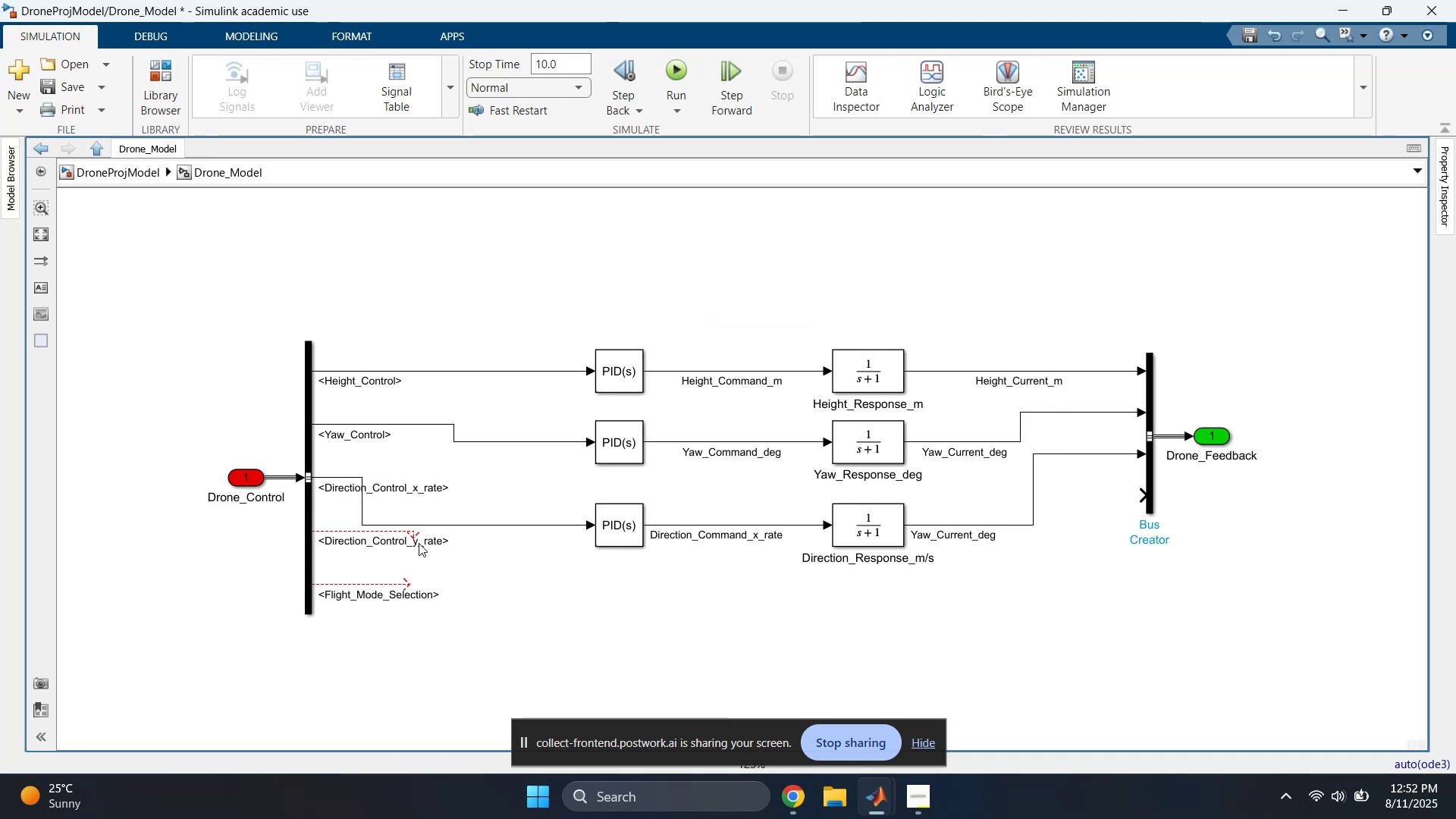 
left_click([538, 576])
 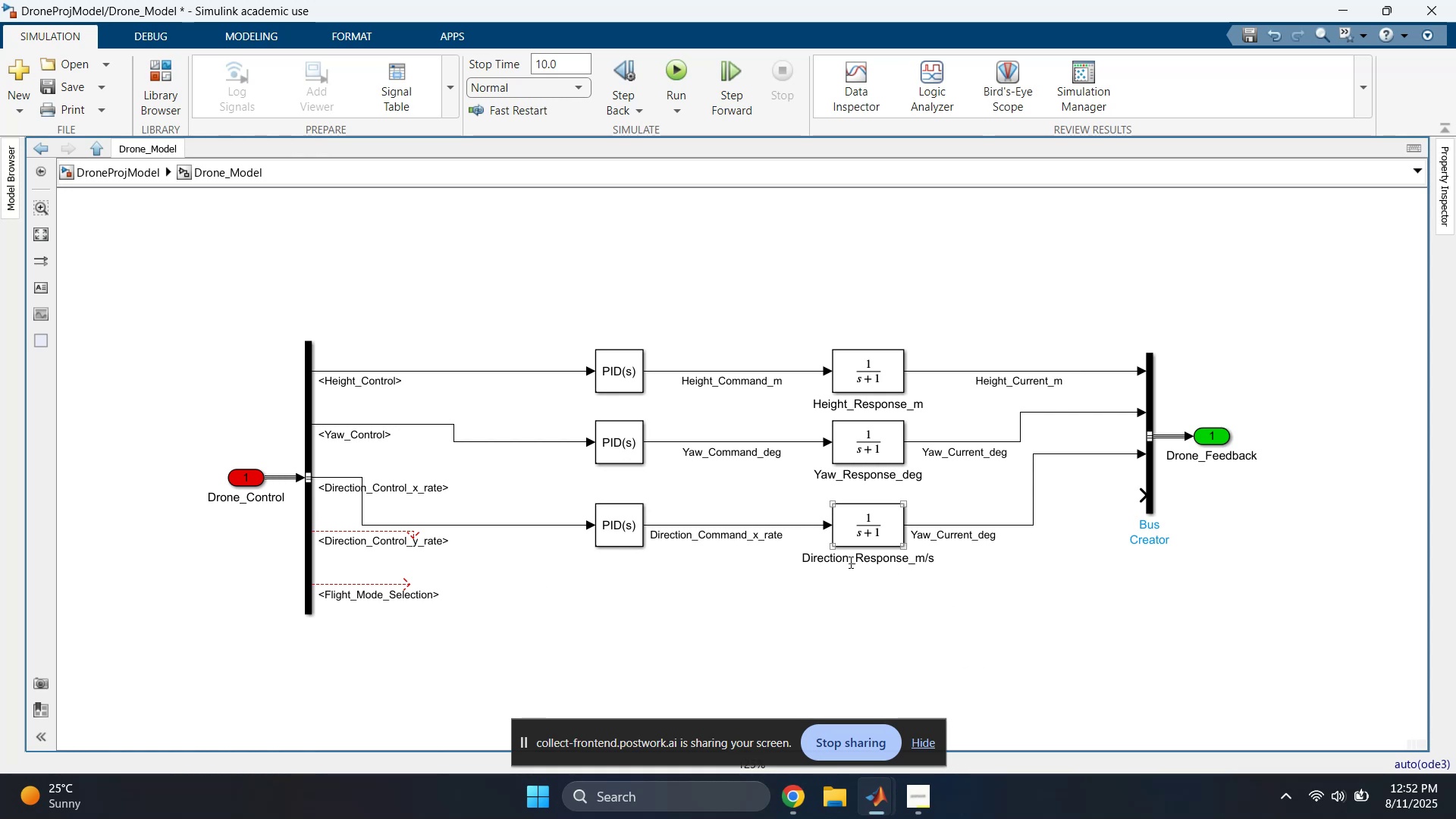 
wait(5.31)
 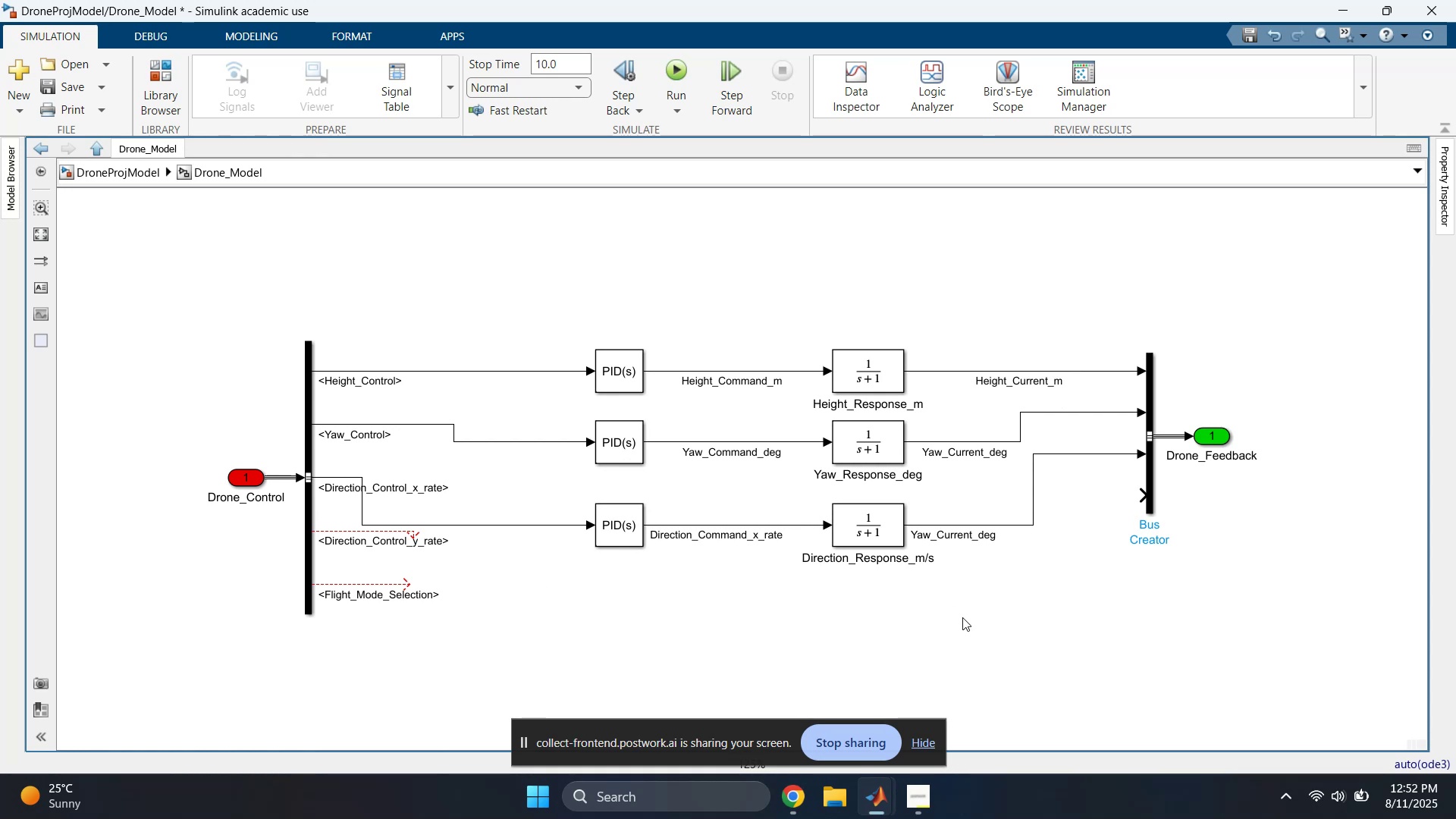 
left_click([915, 535])
 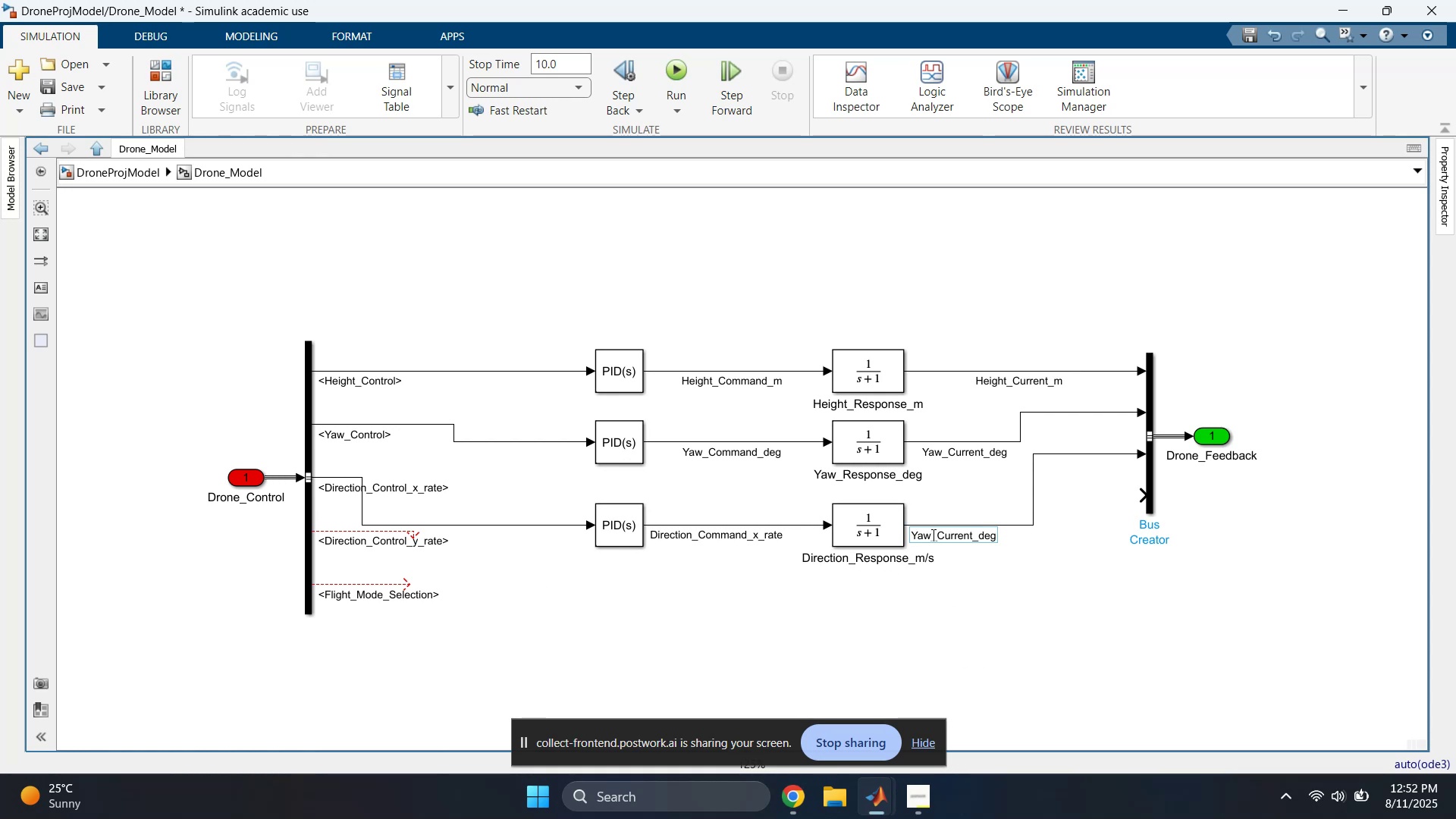 
left_click_drag(start_coordinate=[932, 535], to_coordinate=[909, 535])
 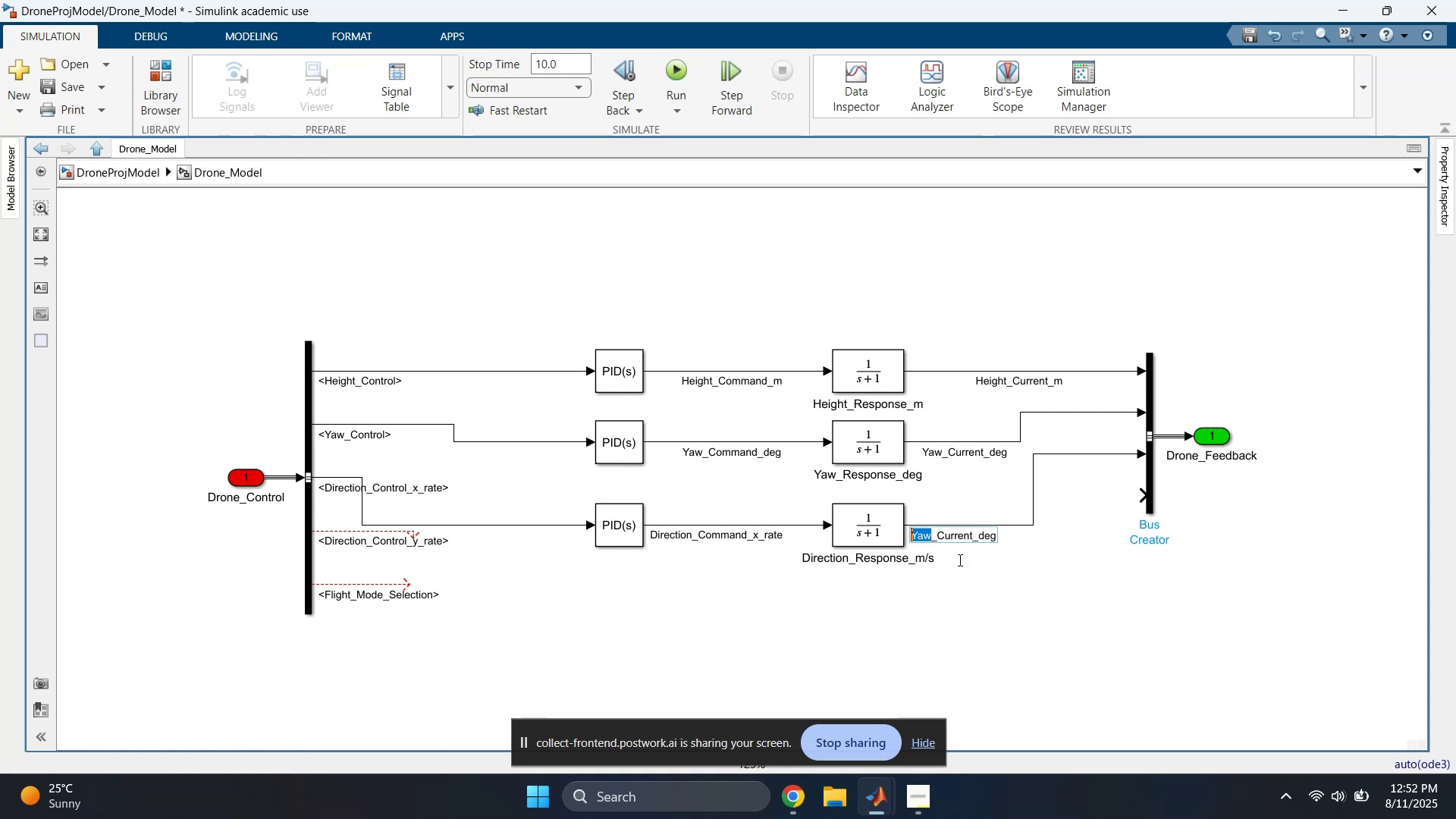 
type(Direction)
 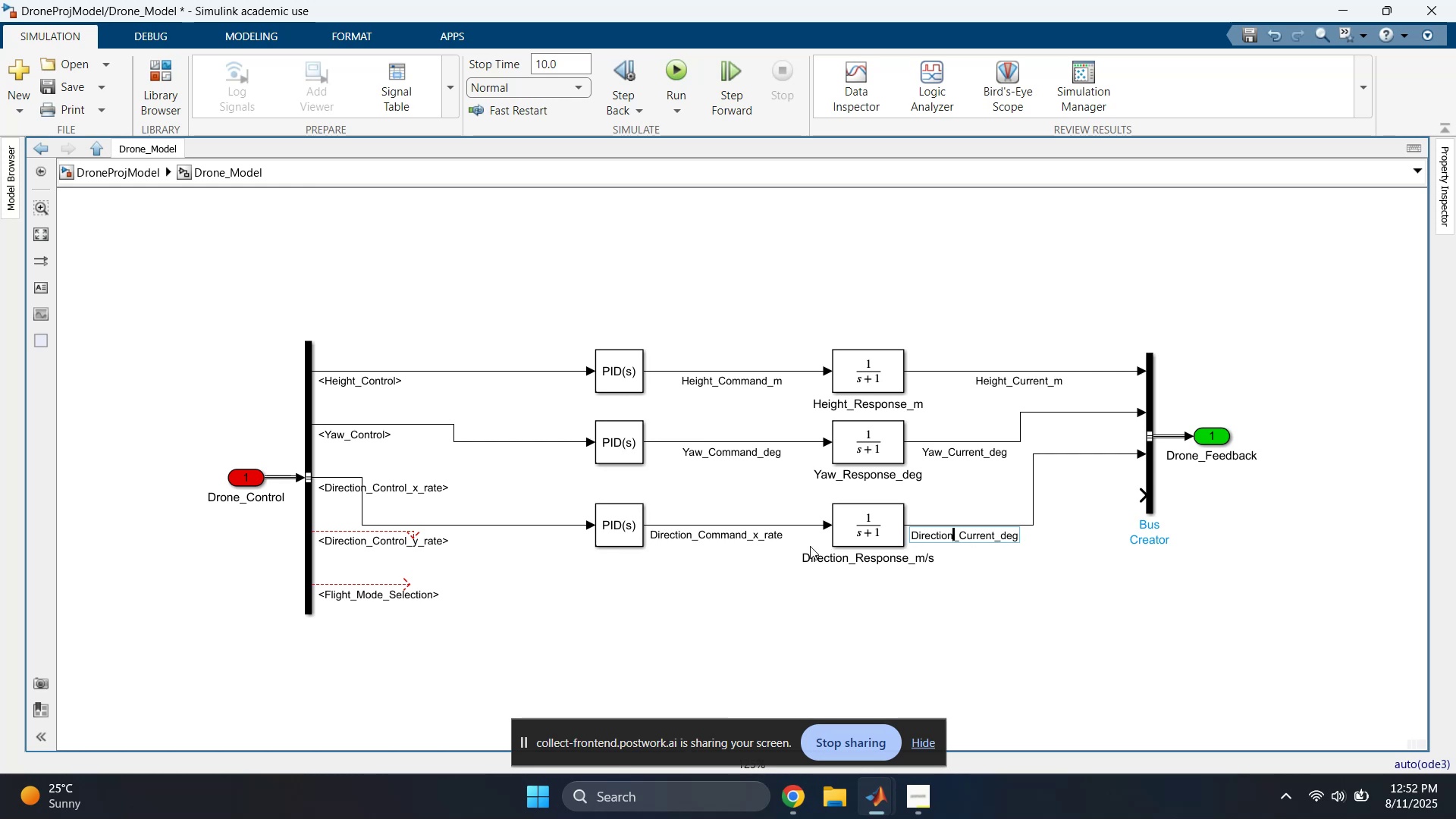 
left_click([925, 566])
 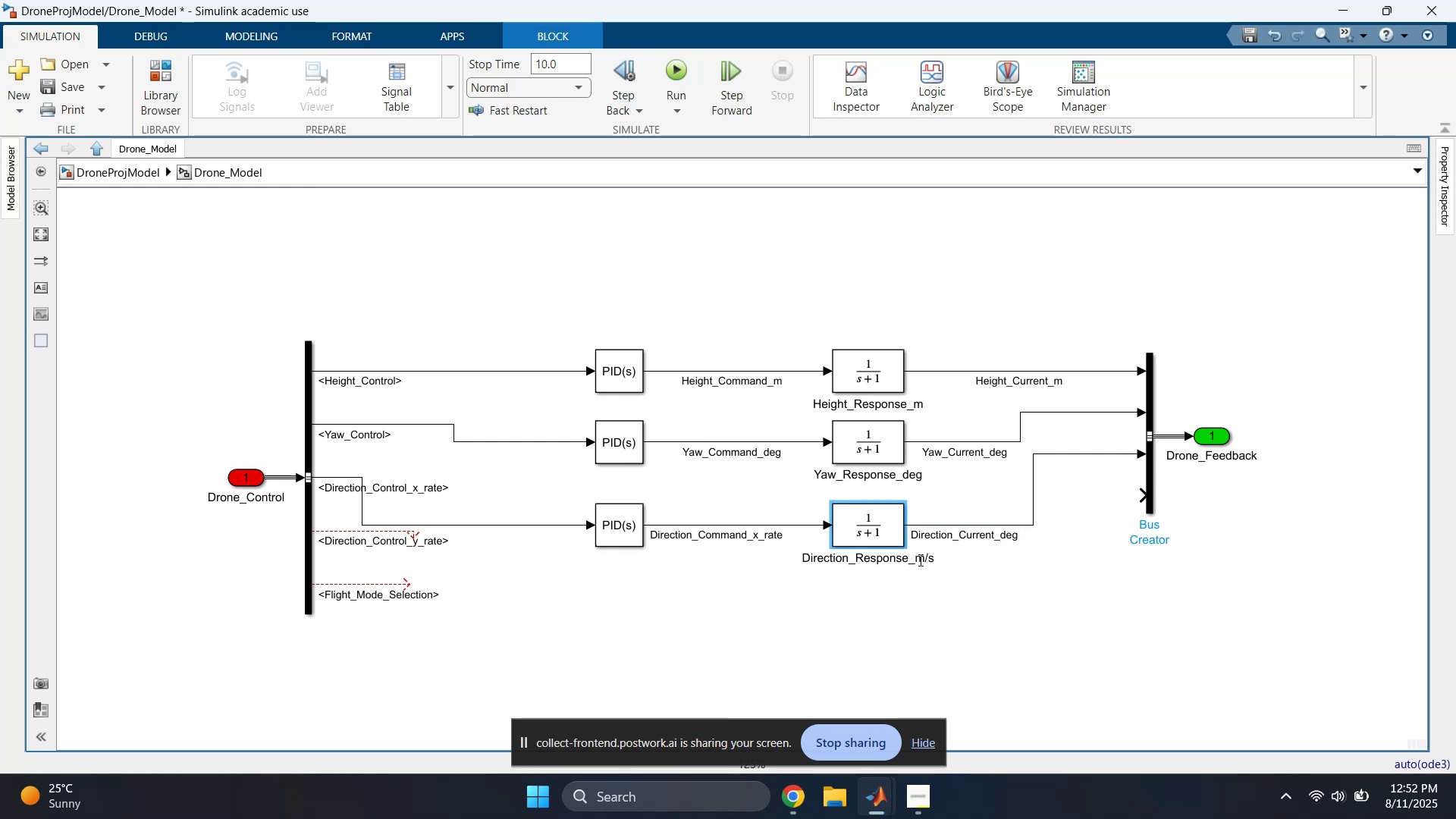 
left_click_drag(start_coordinate=[915, 557], to_coordinate=[944, 560])
 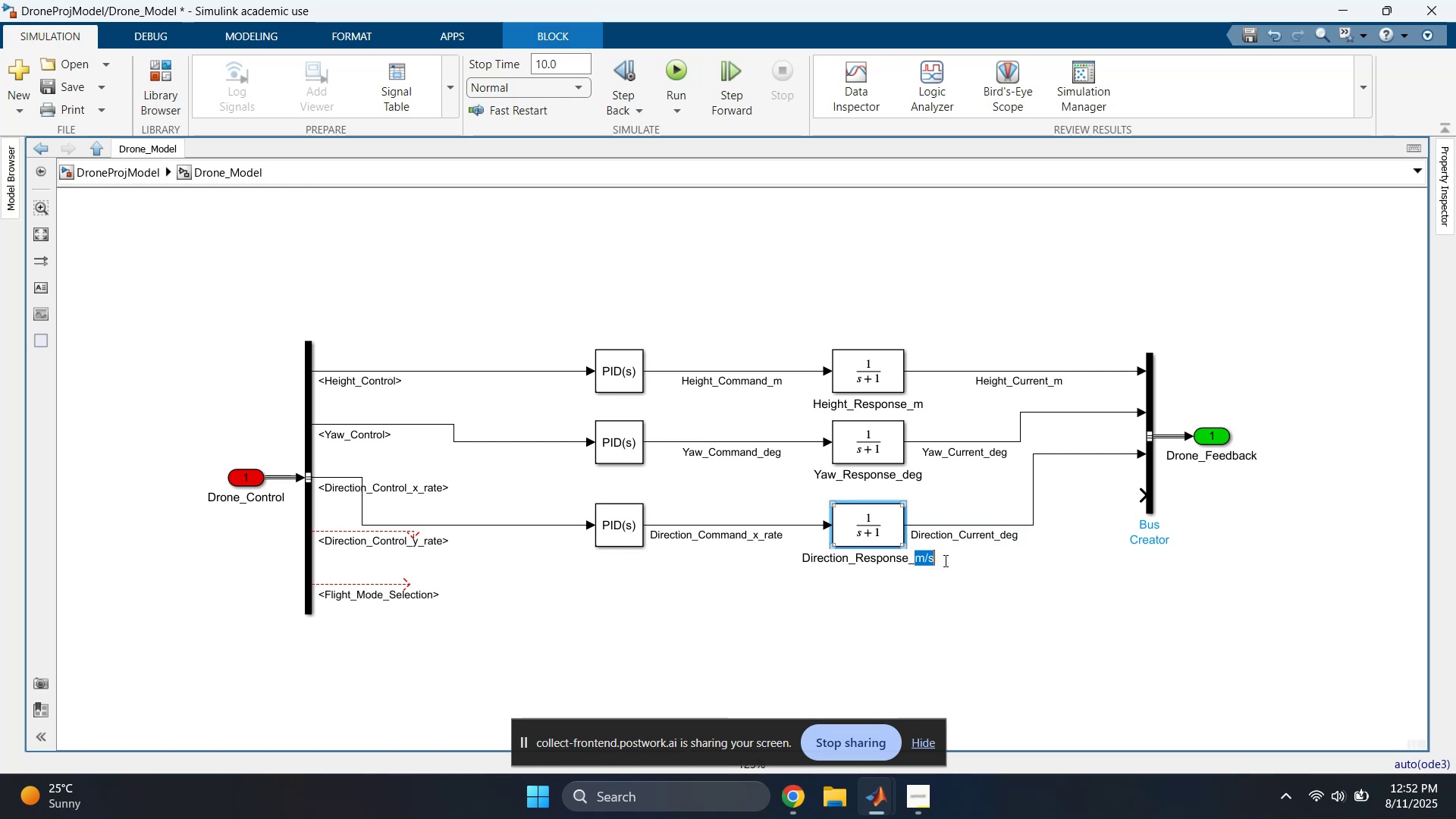 
type(x_rate)
 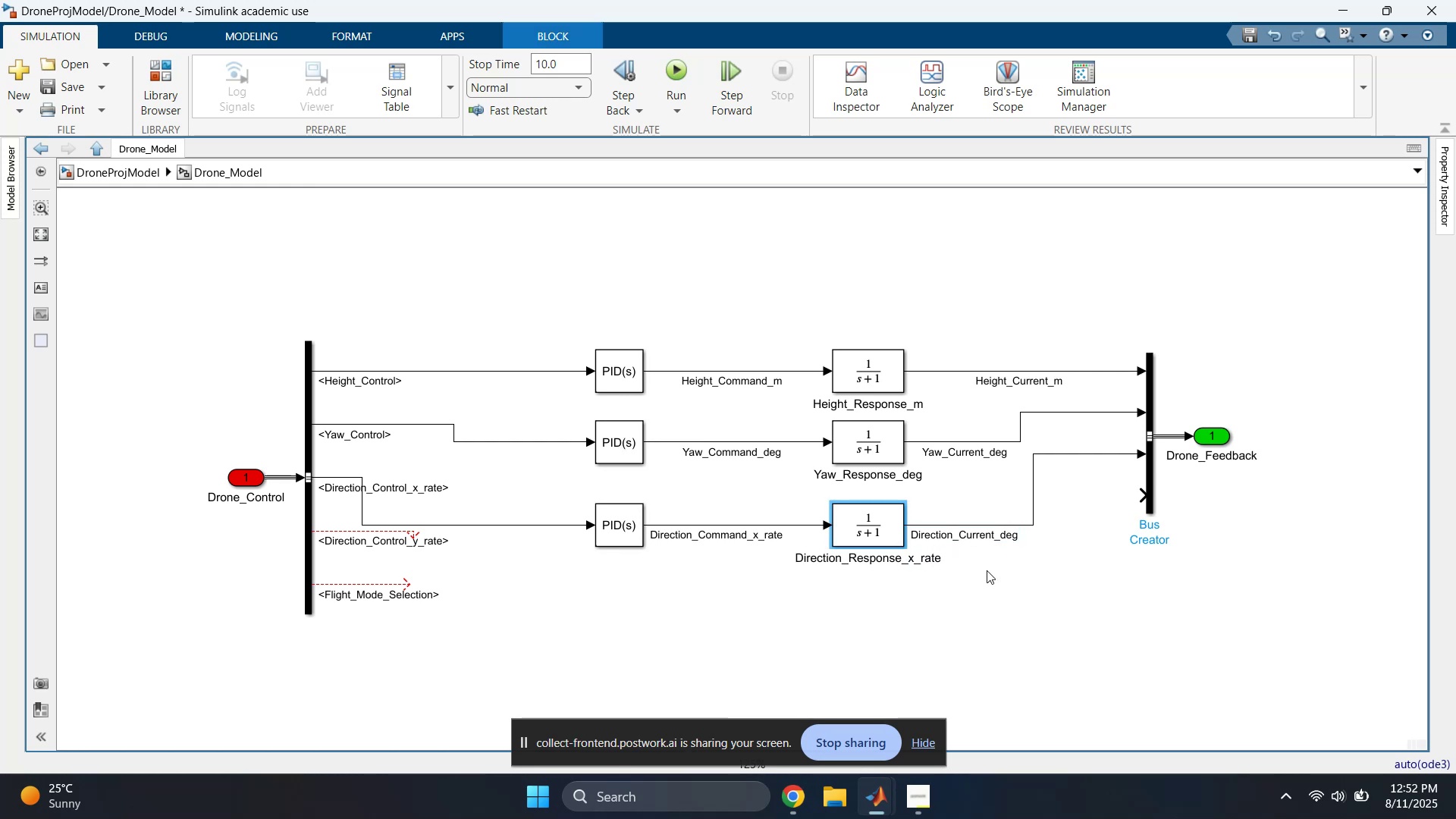 
left_click([1000, 576])
 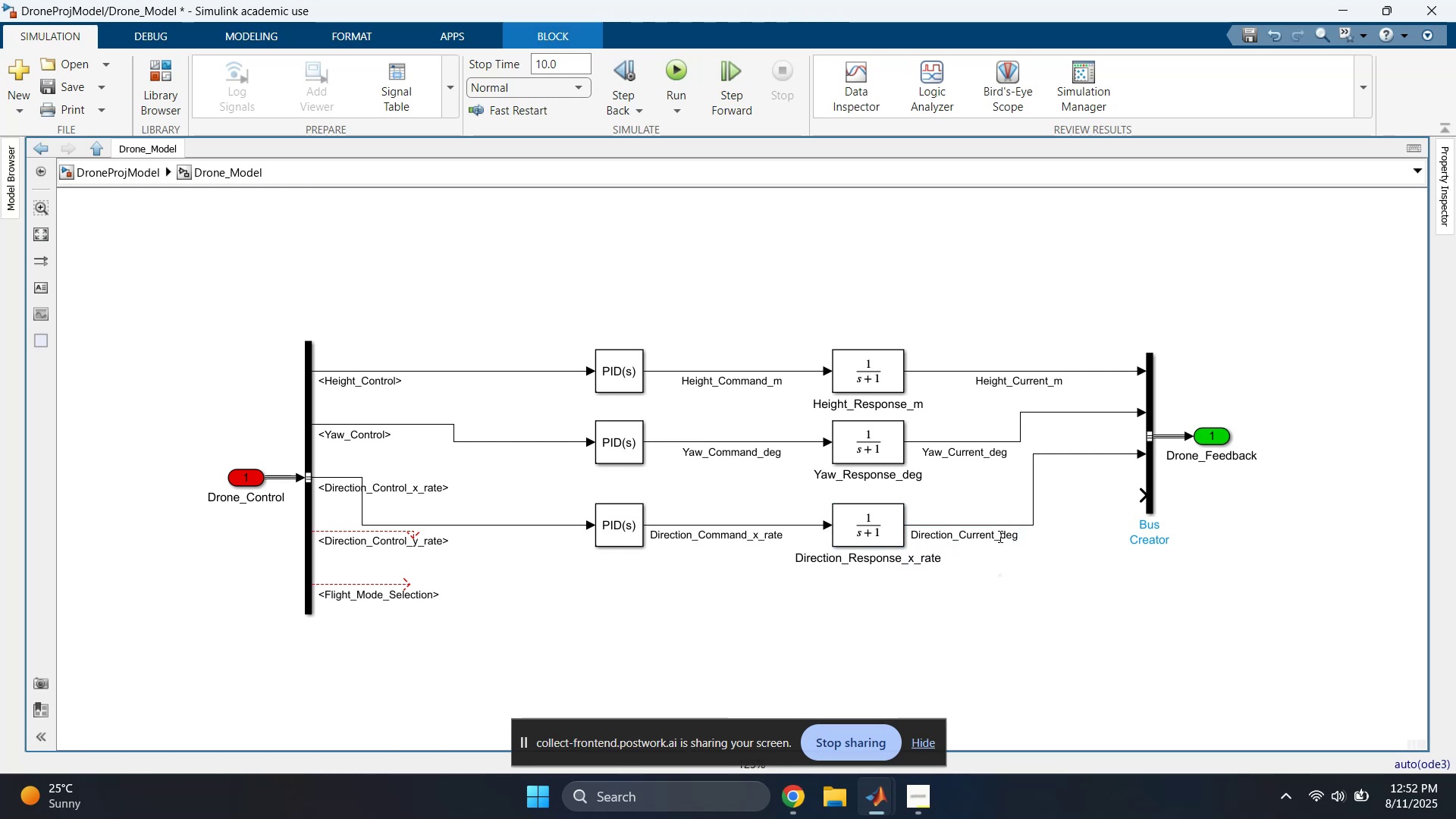 
left_click([999, 535])
 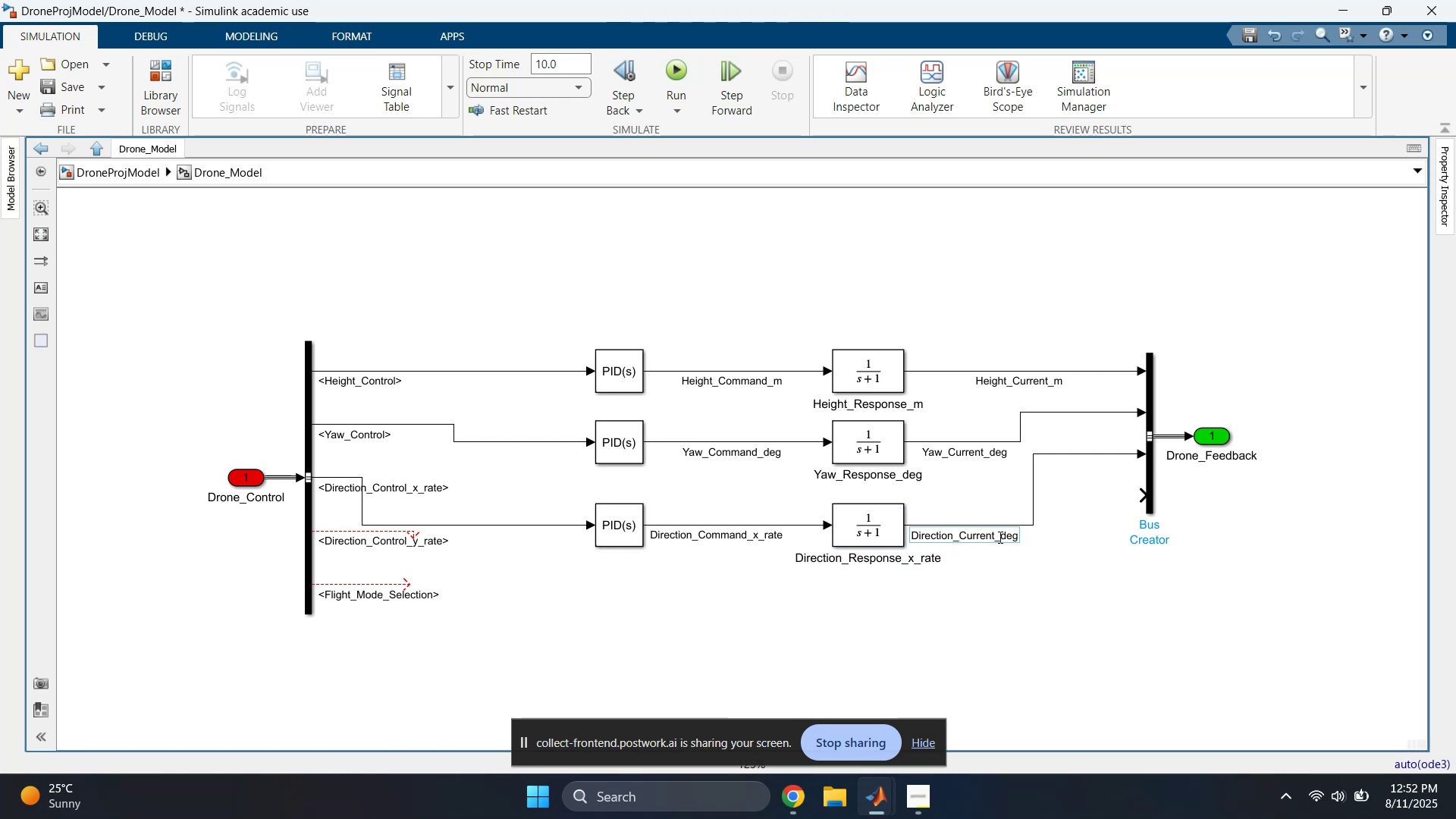 
left_click_drag(start_coordinate=[999, 537], to_coordinate=[1028, 538])
 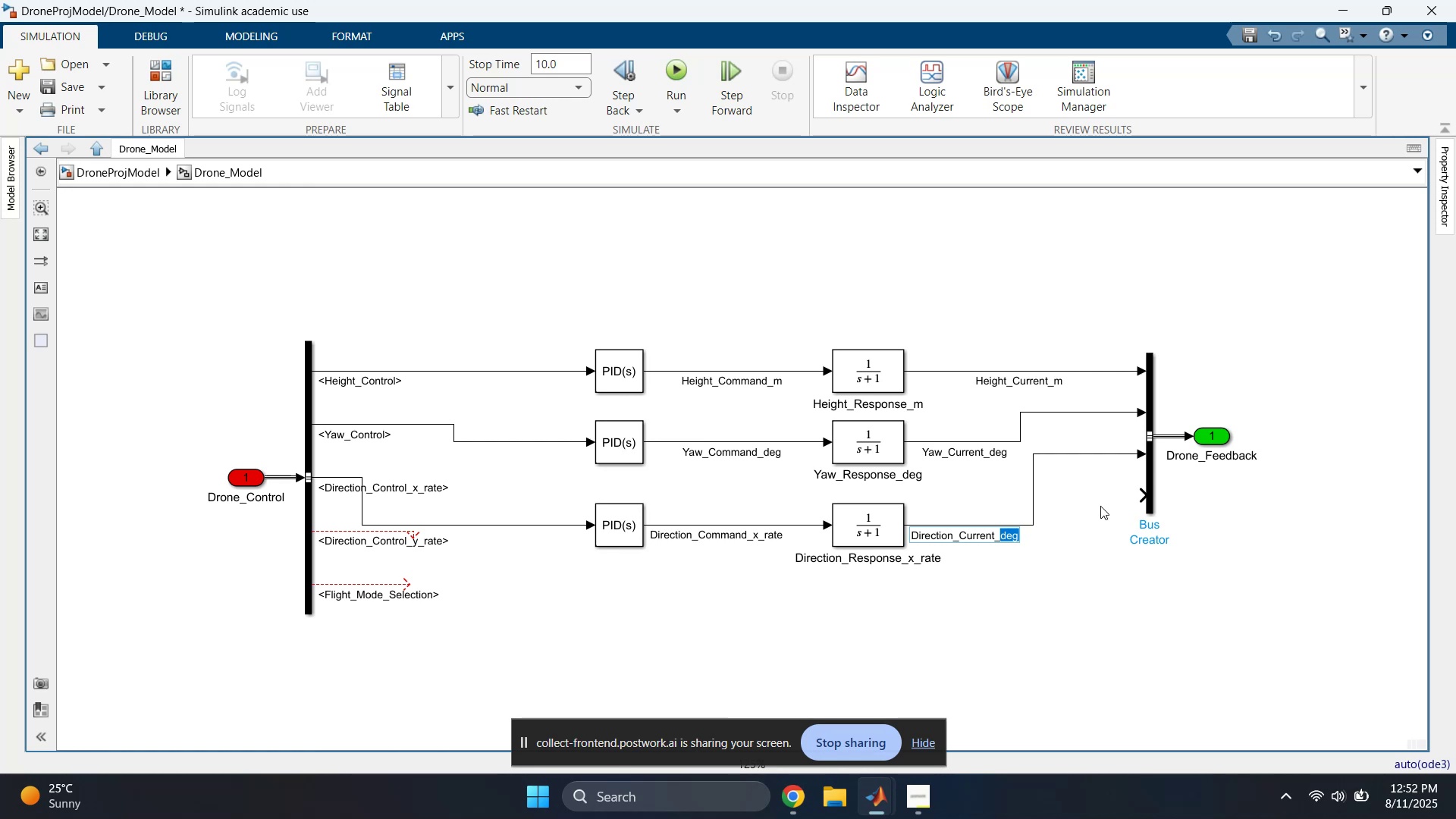 
type(x_a)
key(Backspace)
type(rate)
 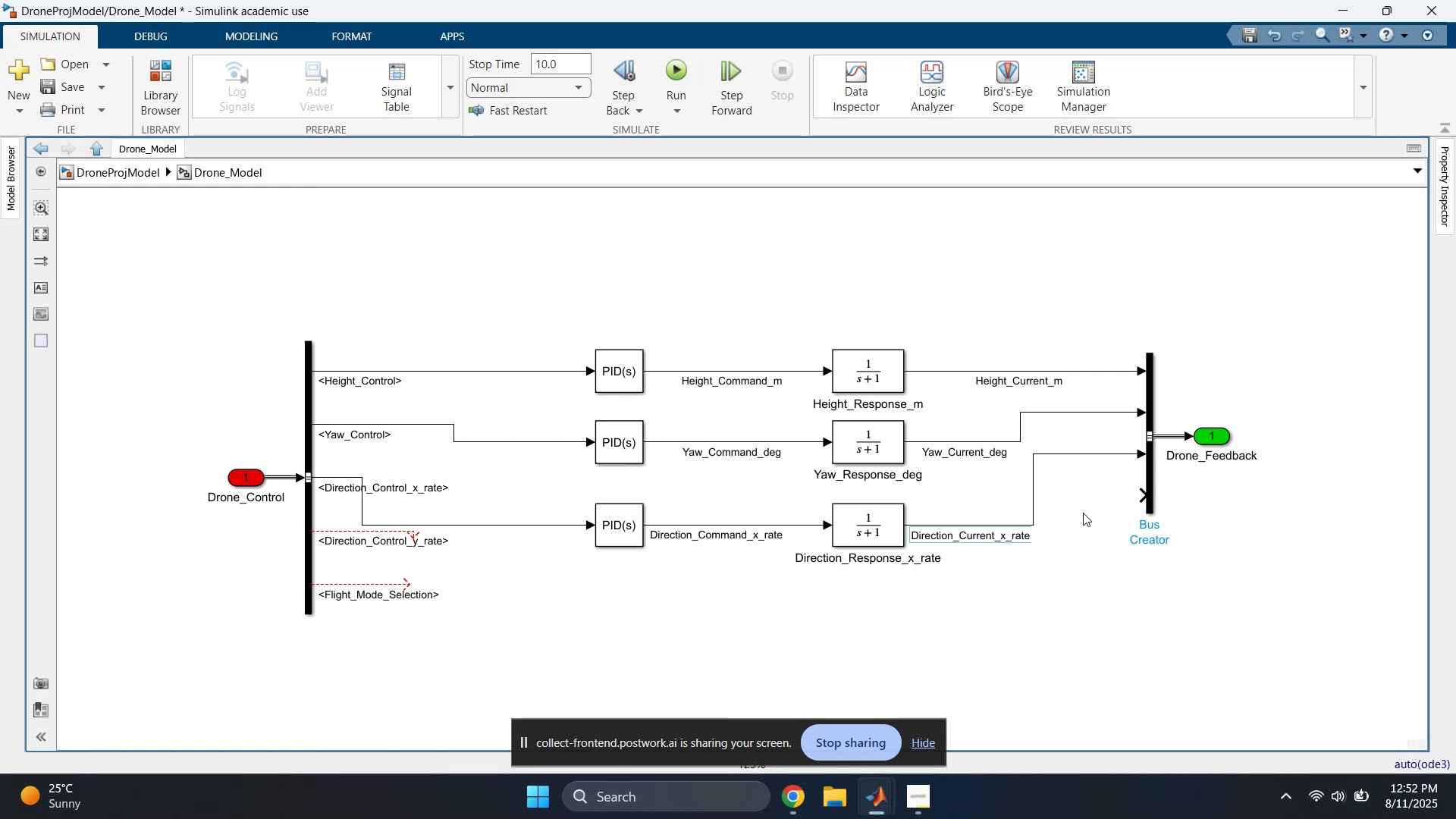 
 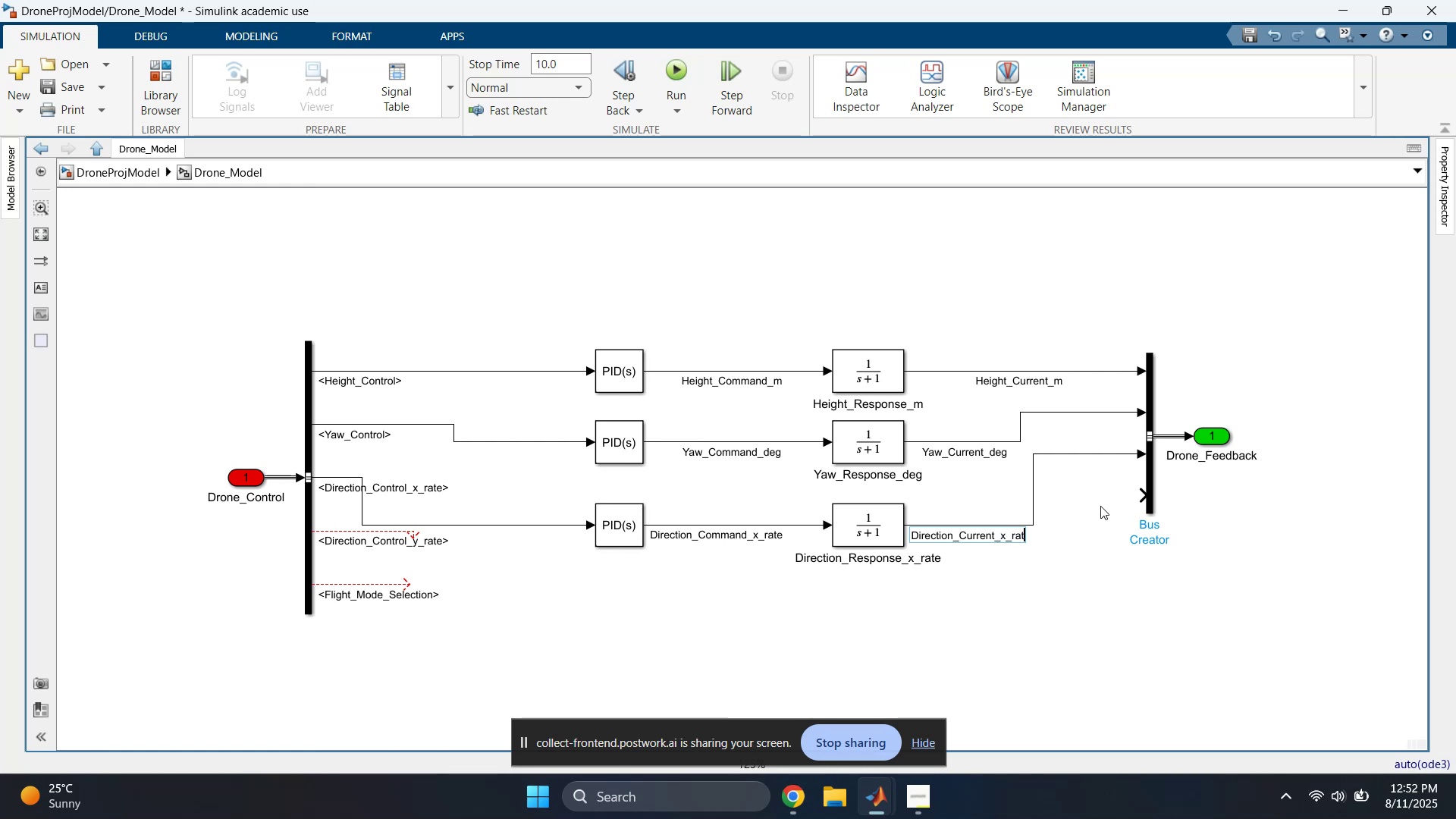 
left_click([1083, 513])
 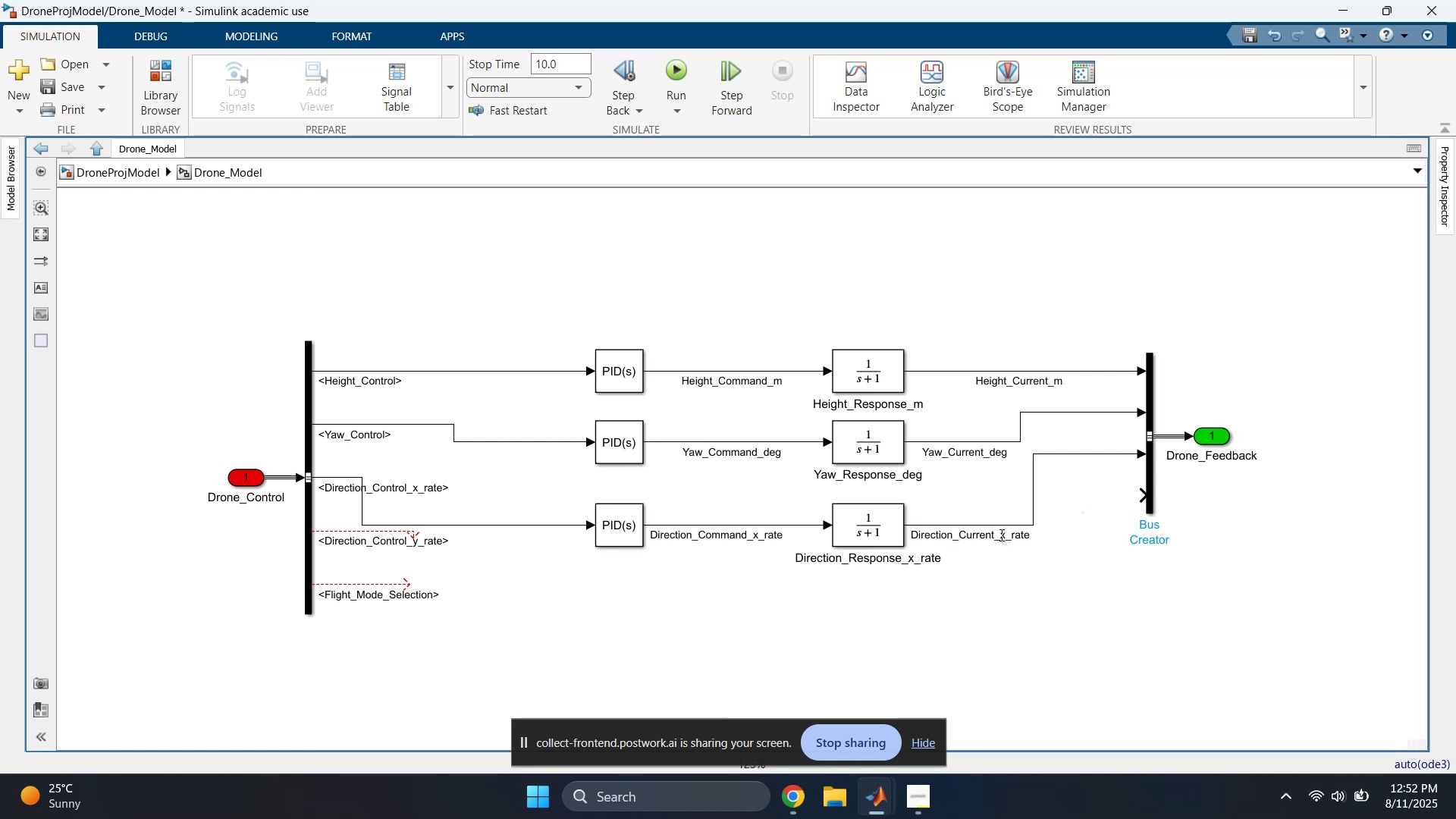 
left_click_drag(start_coordinate=[971, 504], to_coordinate=[1000, 554])
 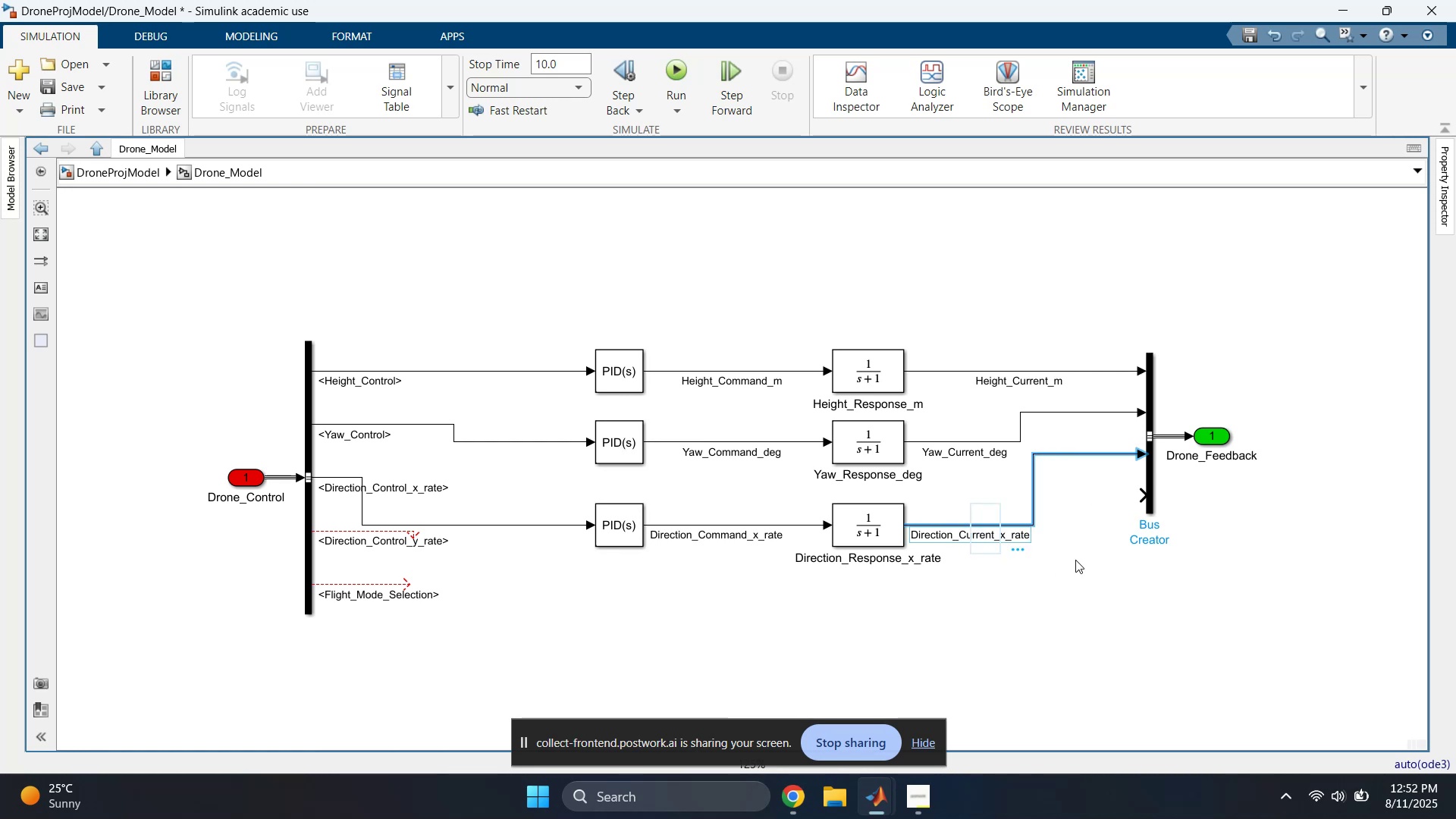 
left_click([1097, 550])
 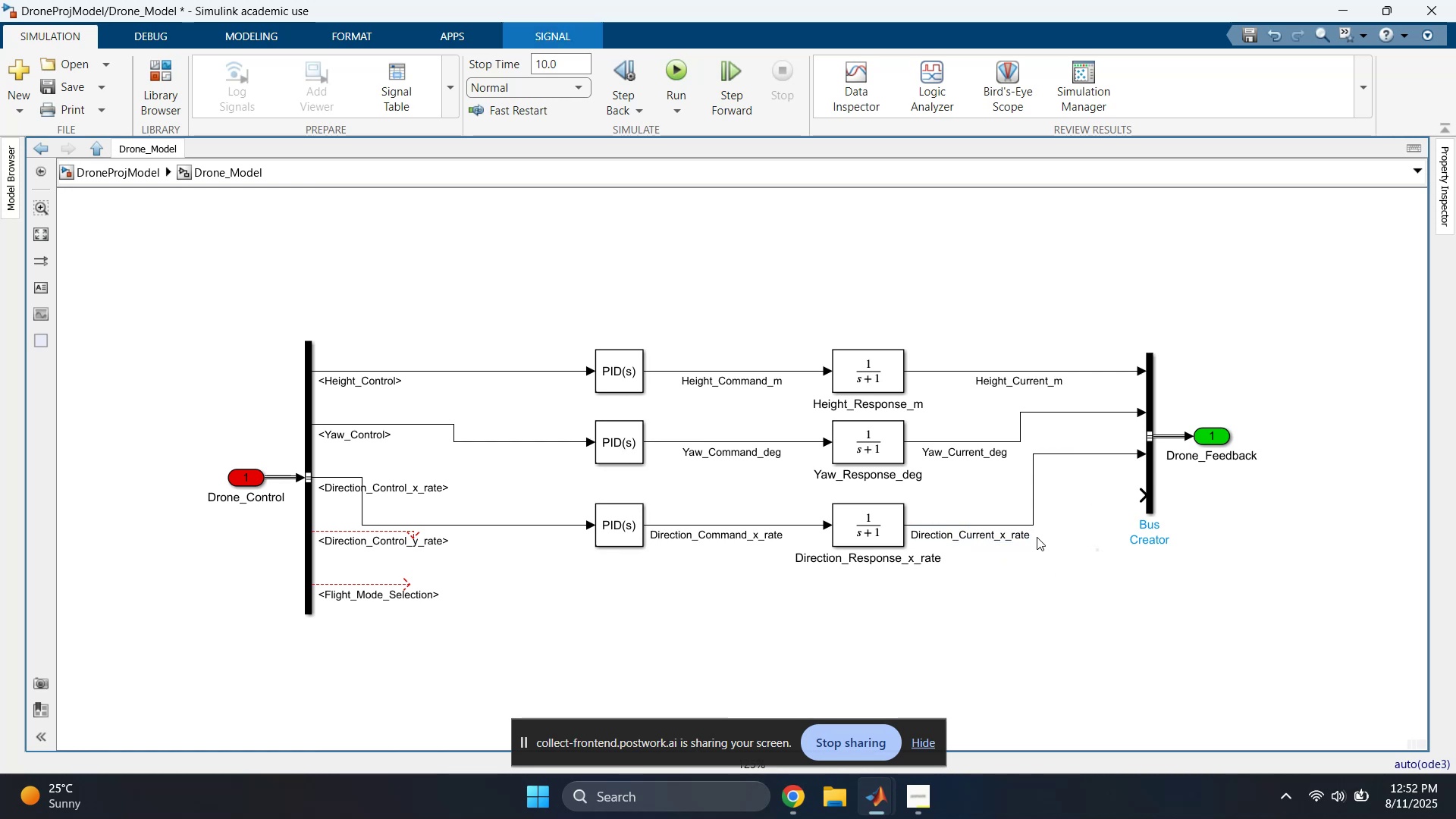 
left_click([1021, 535])
 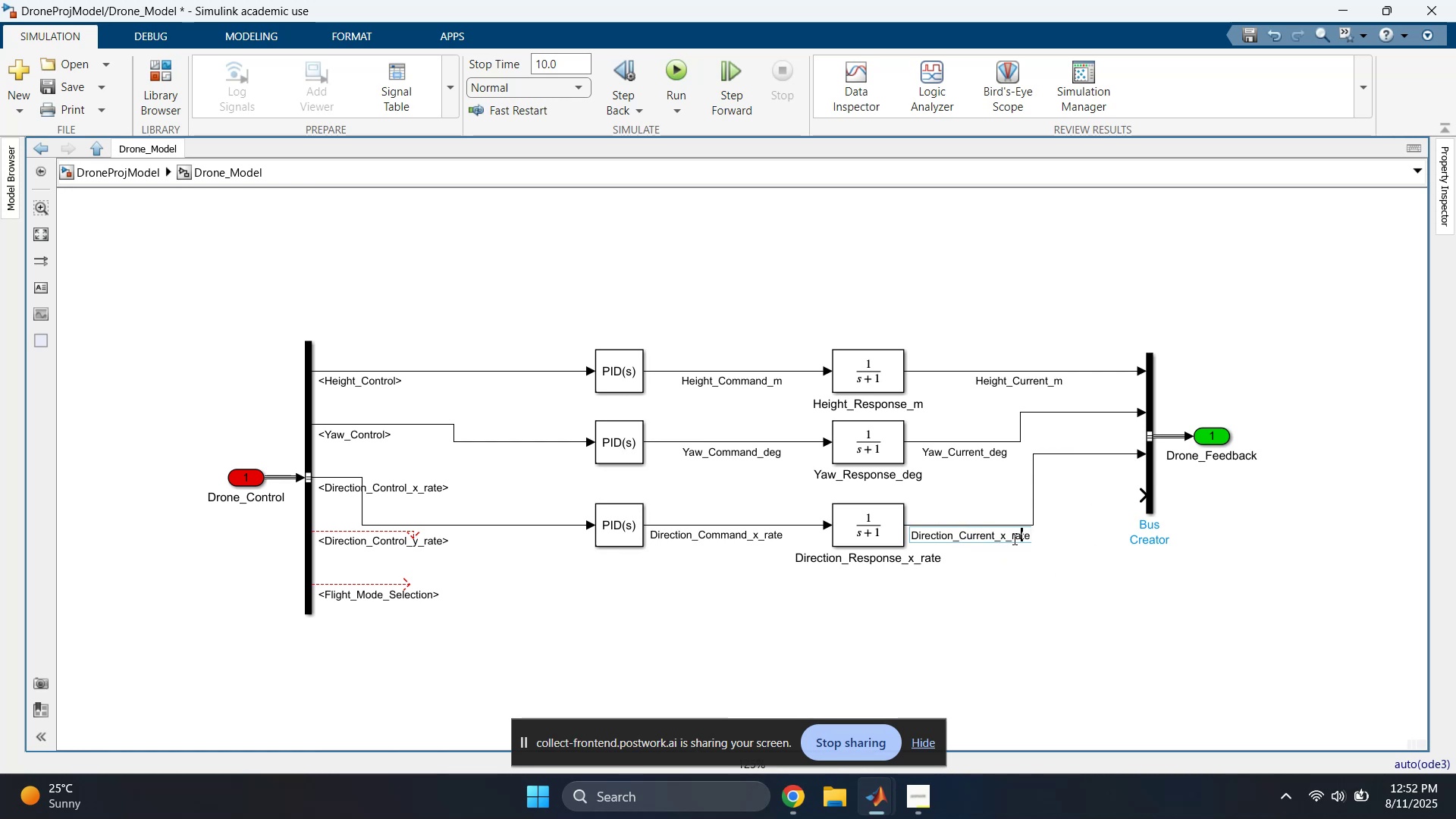 
left_click_drag(start_coordinate=[1012, 538], to_coordinate=[1036, 542])
 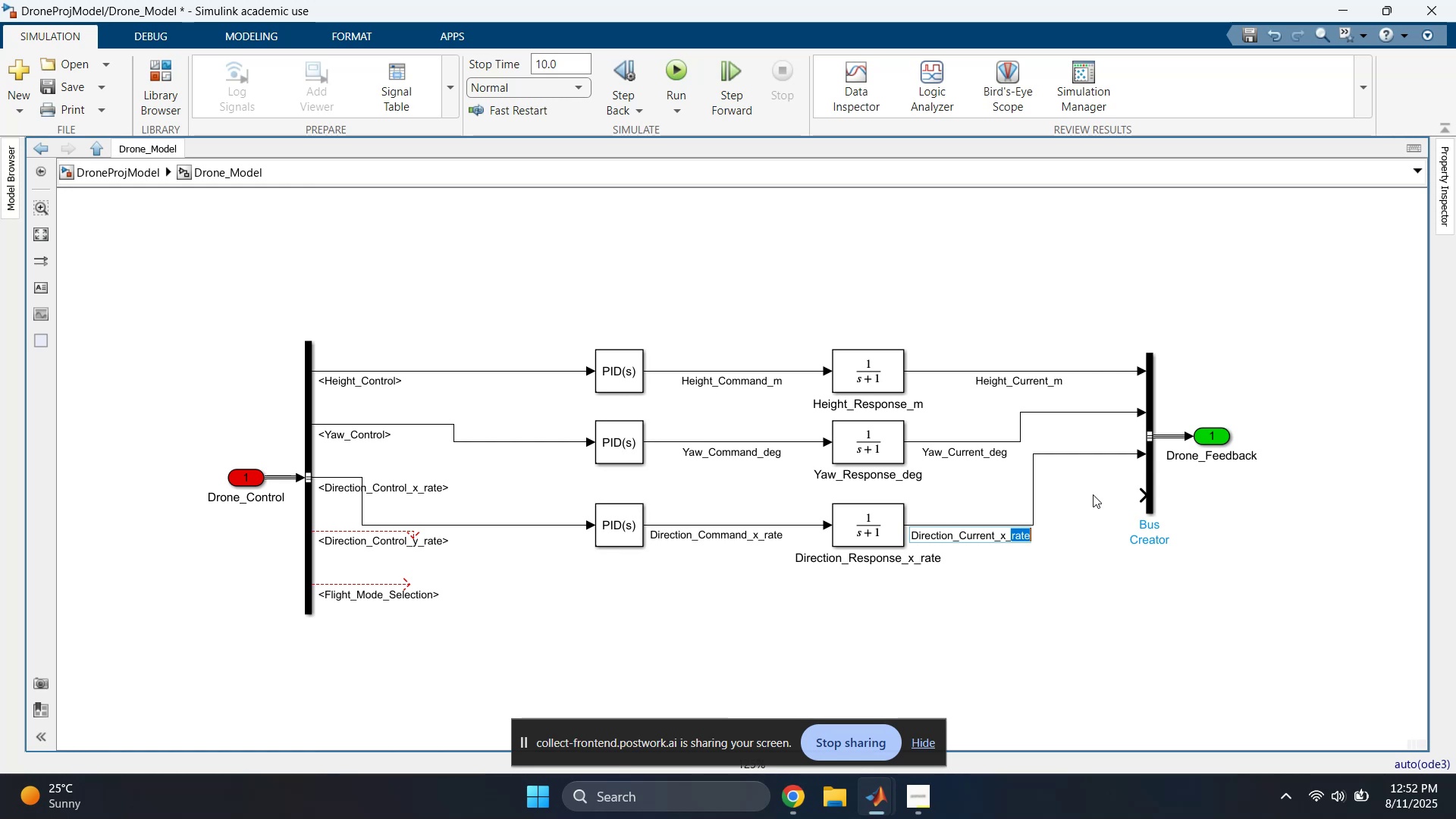 
key(M)
 